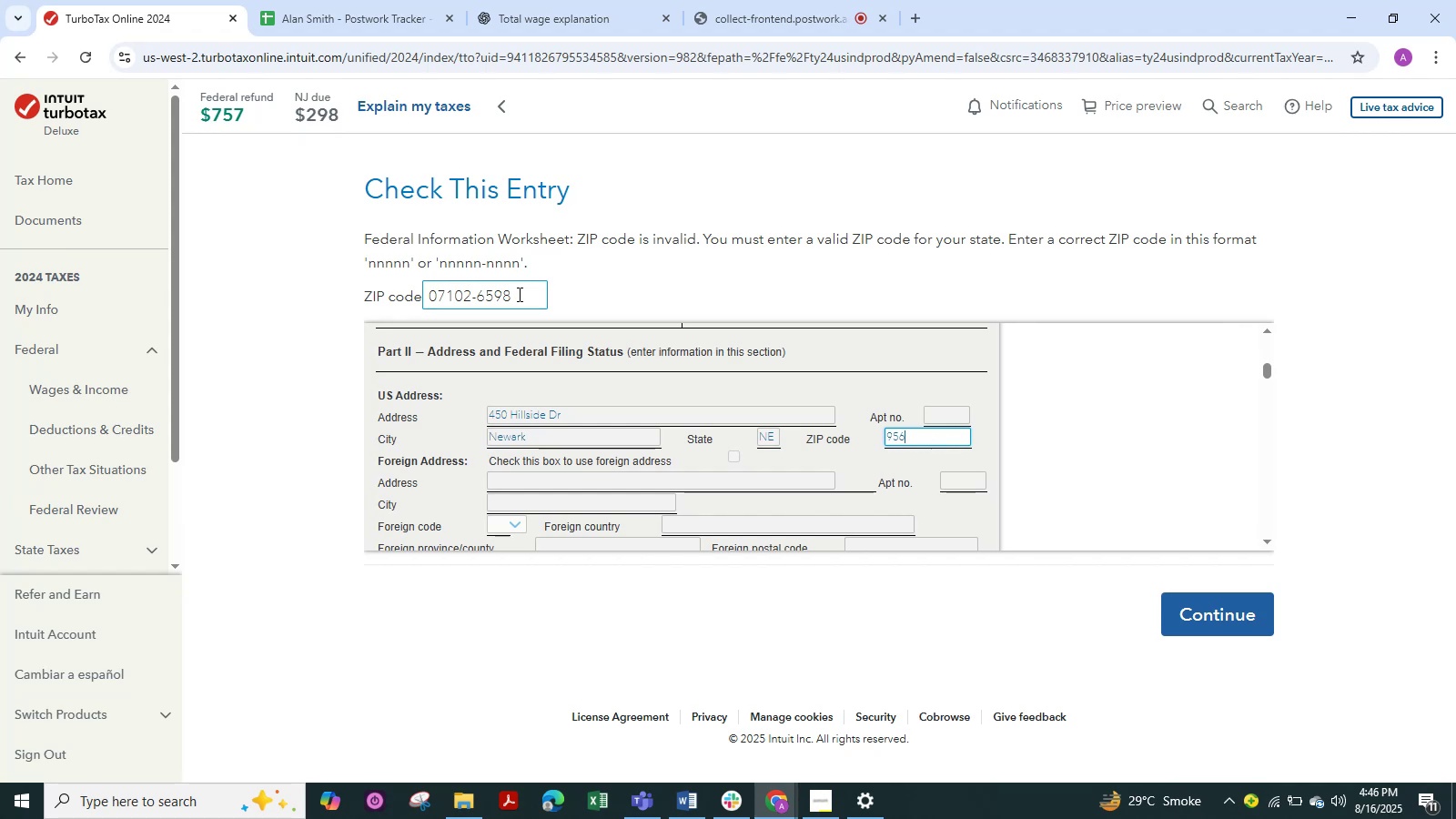 
key(Numpad2)
 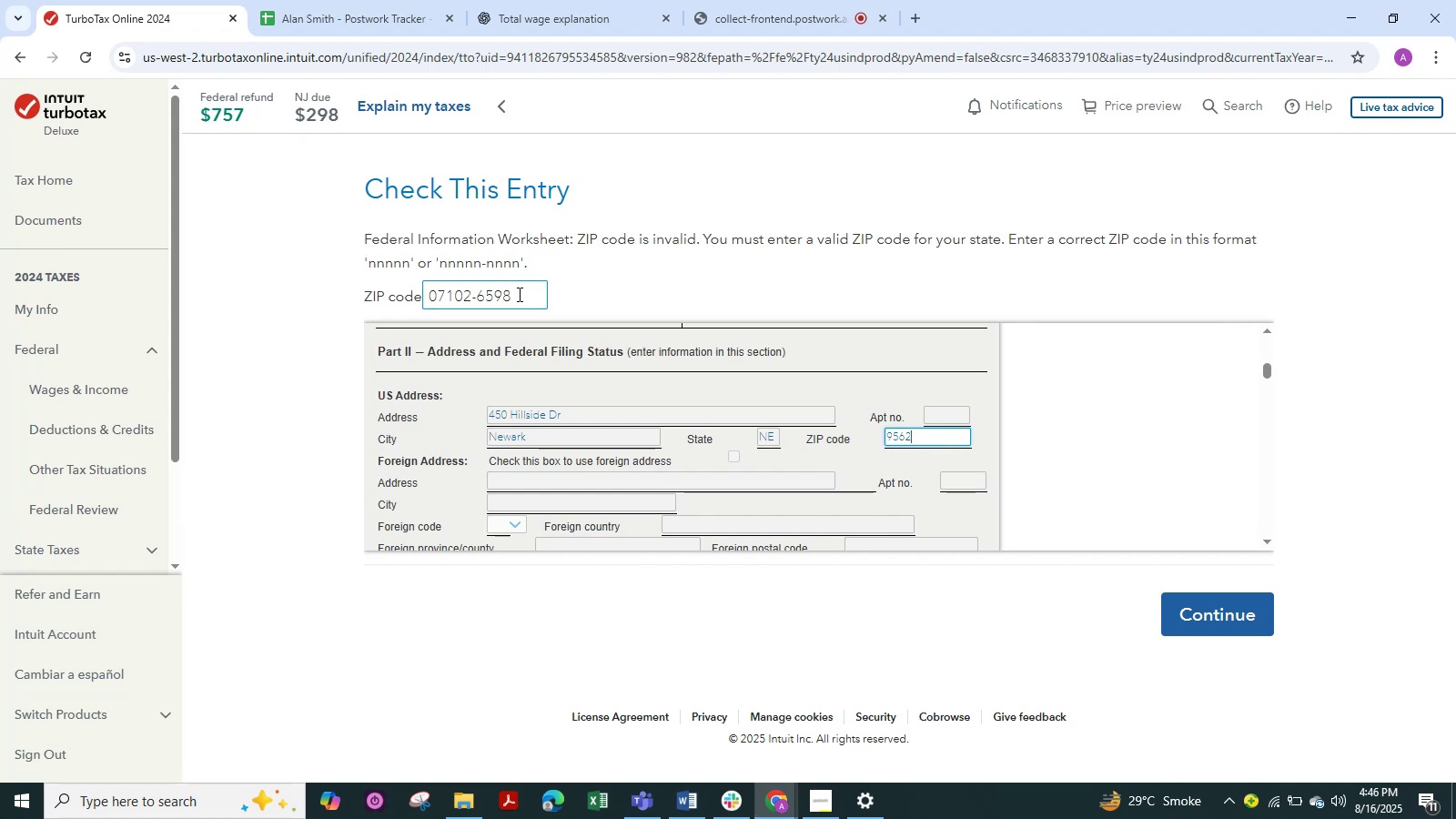 
key(Numpad1)
 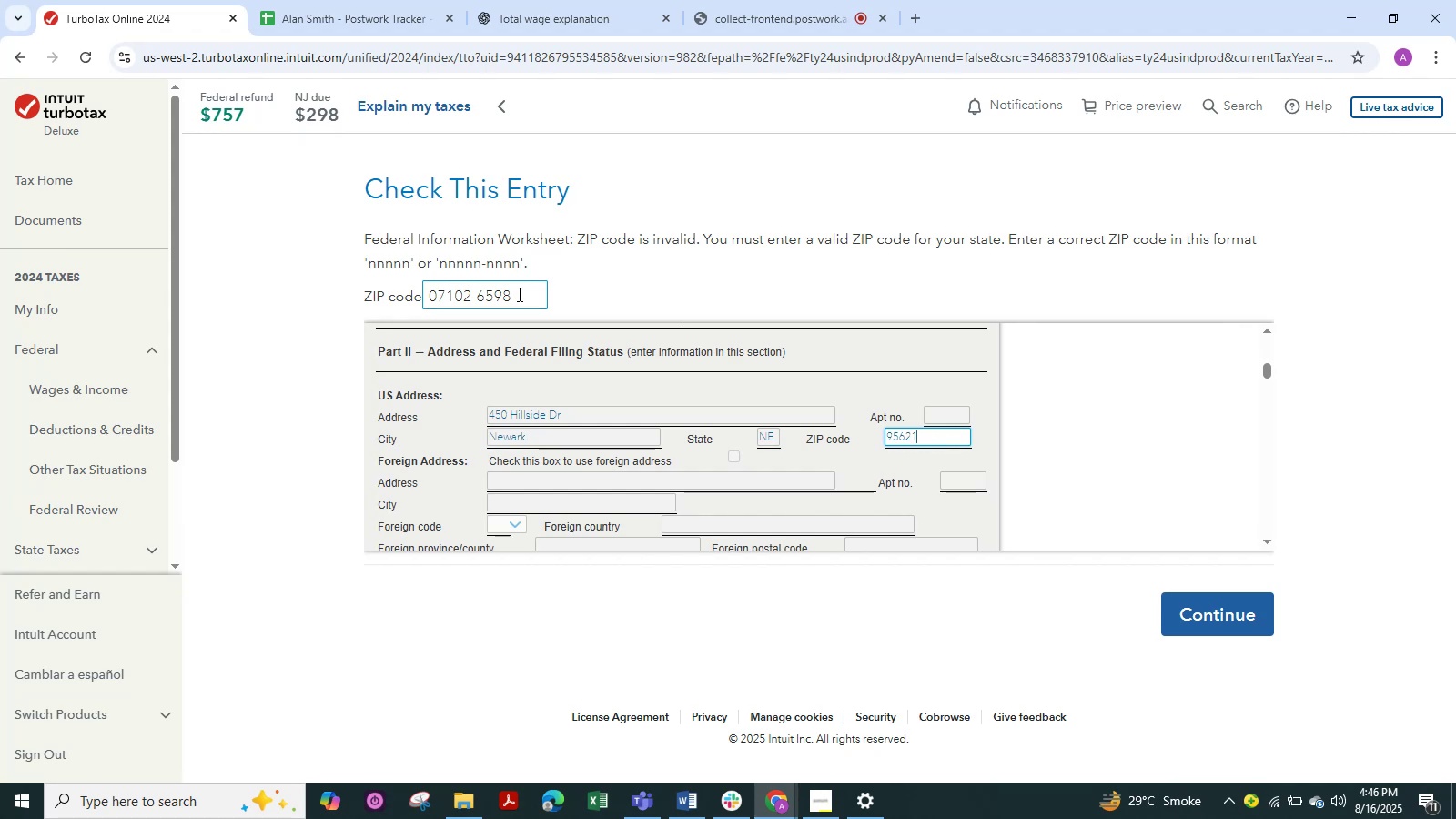 
key(Numpad4)
 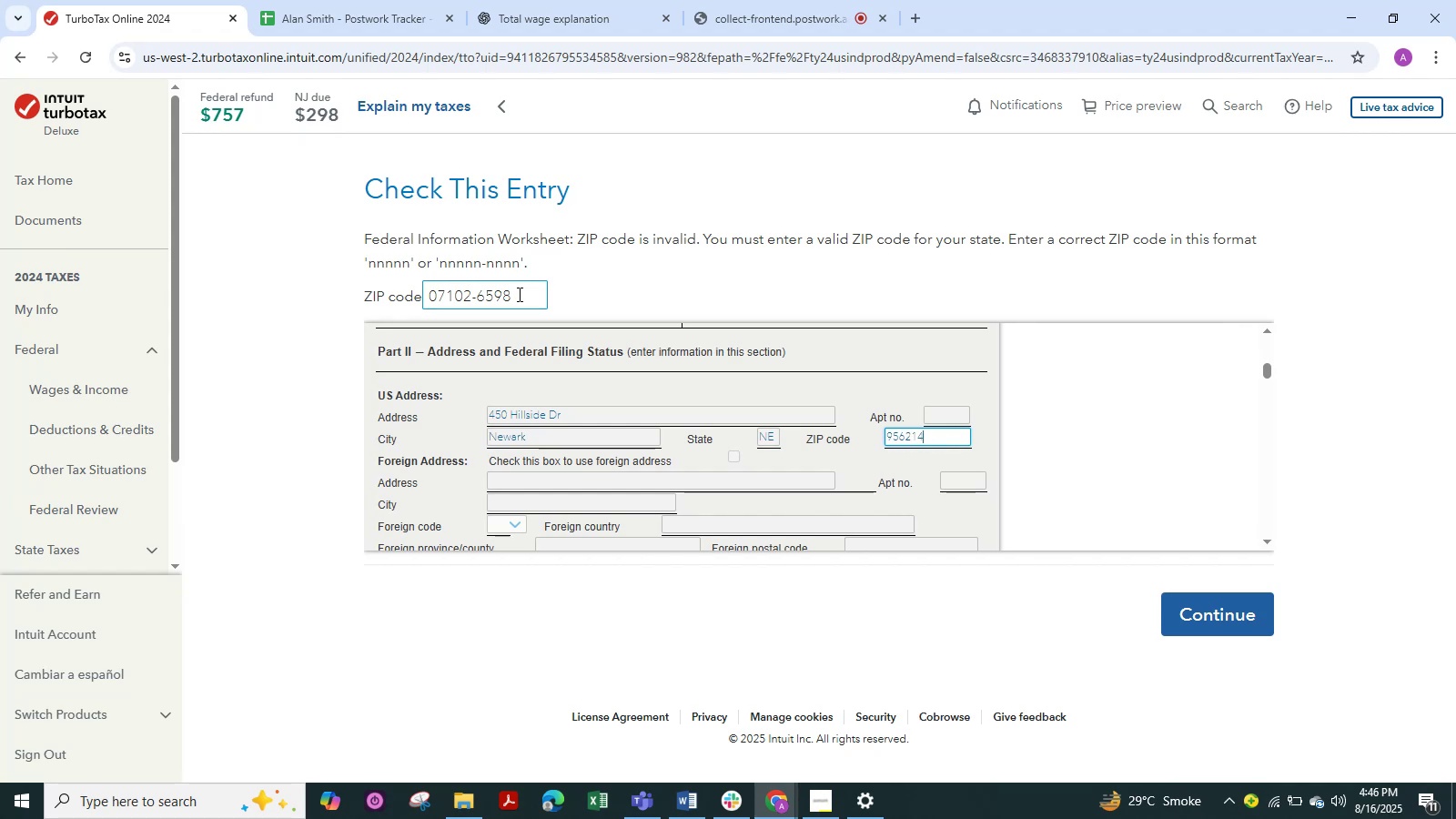 
key(Numpad7)
 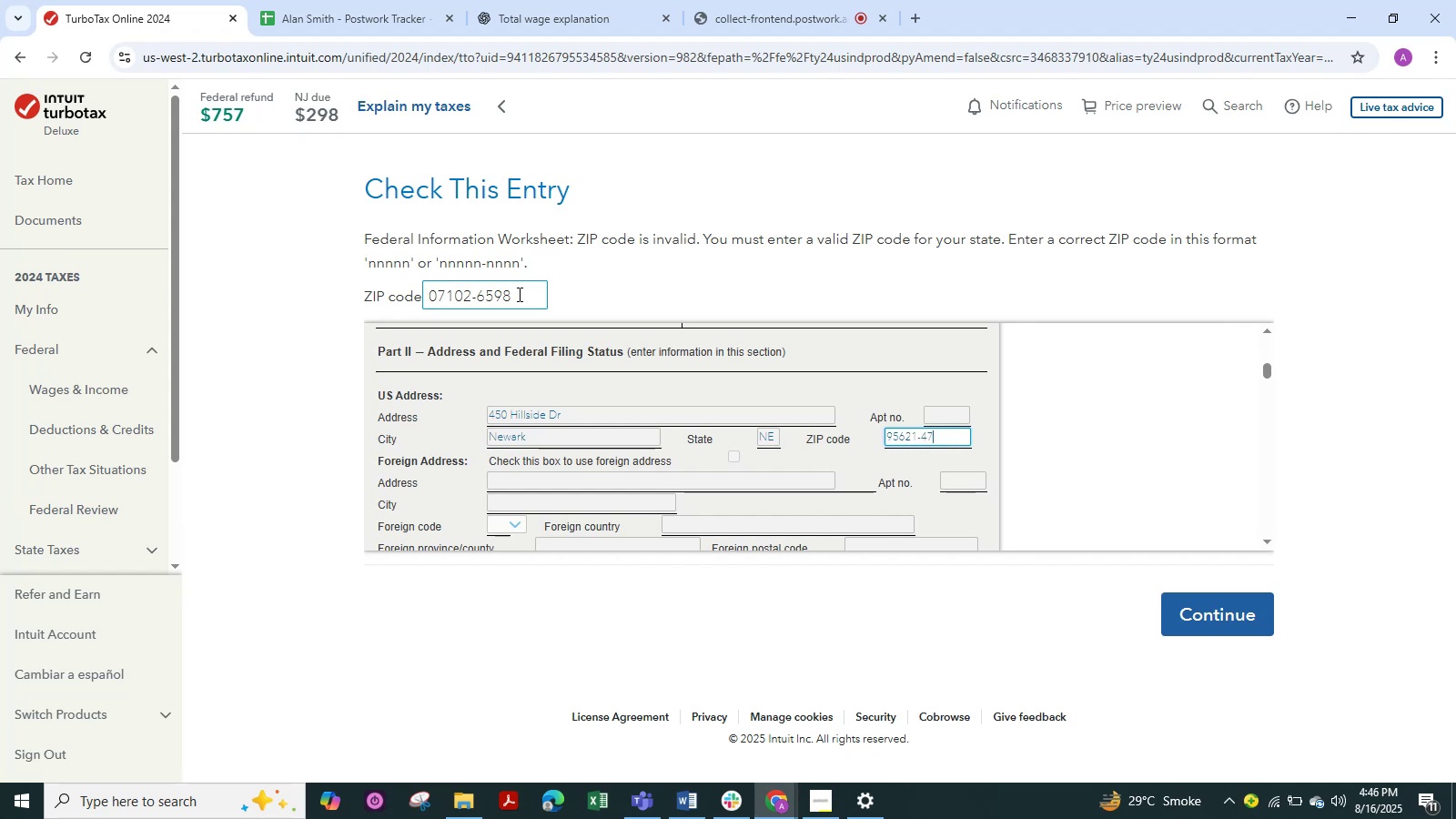 
key(Numpad8)
 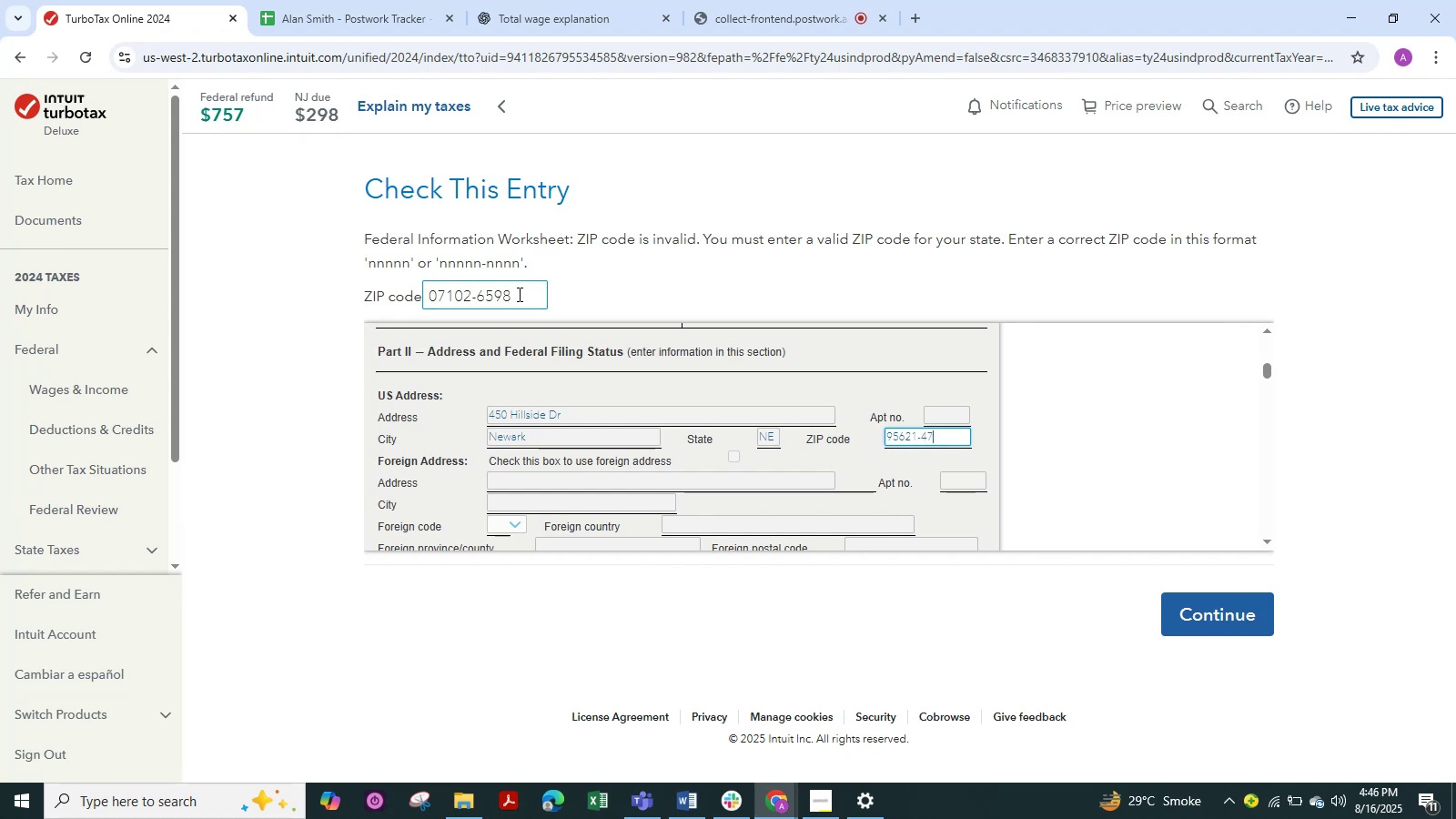 
key(Numpad5)
 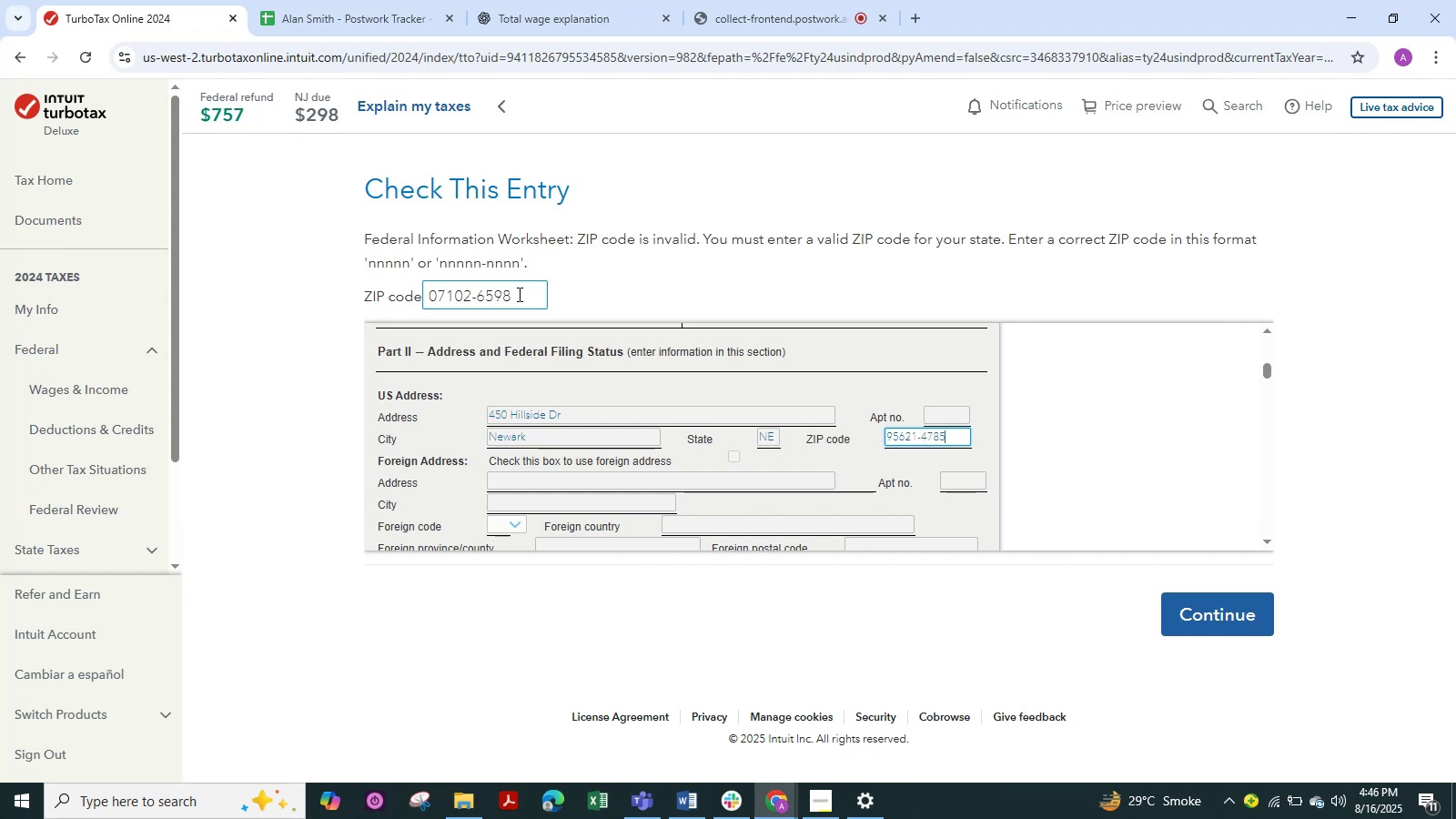 
key(Numpad5)
 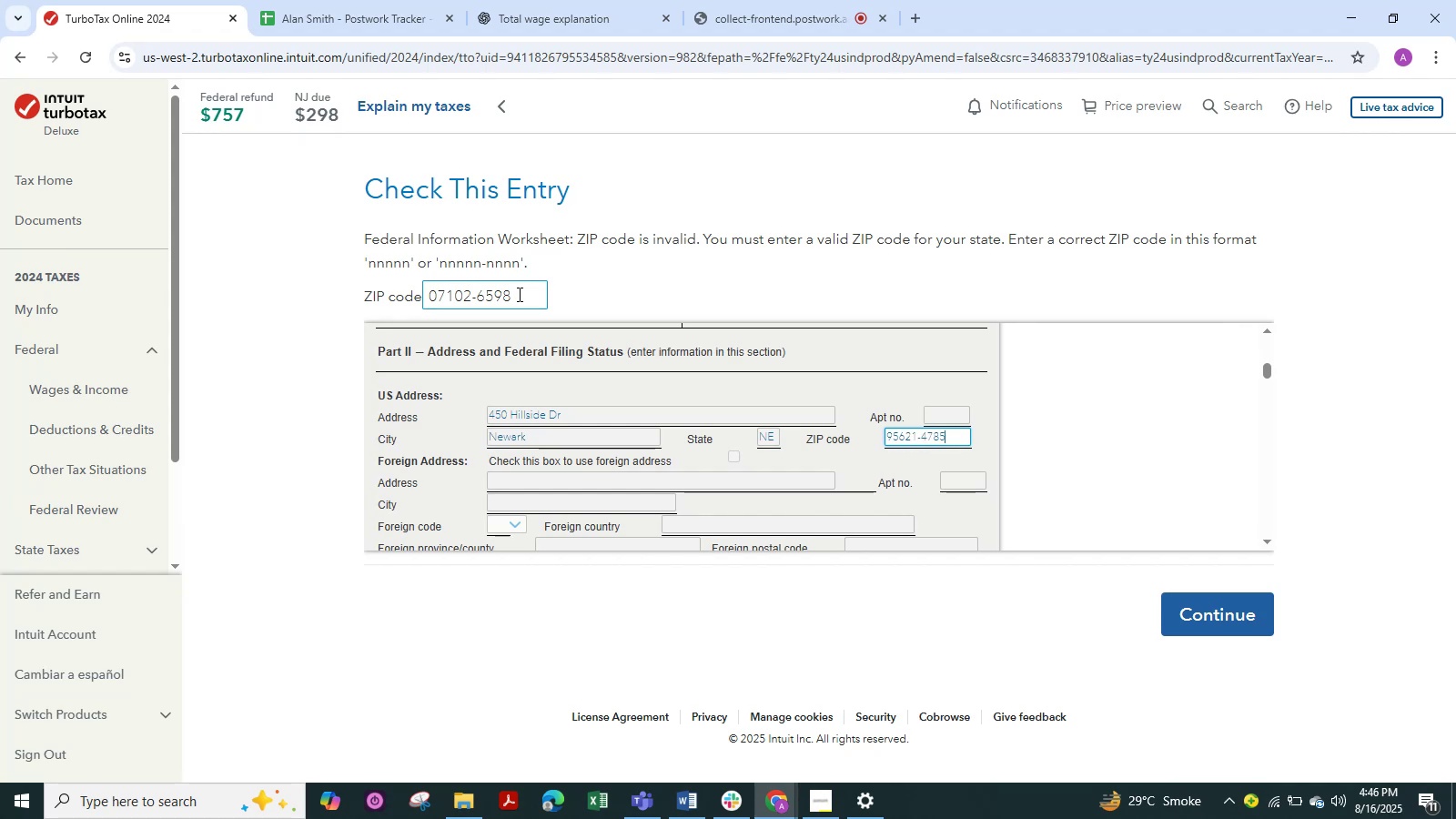 
key(Numpad2)
 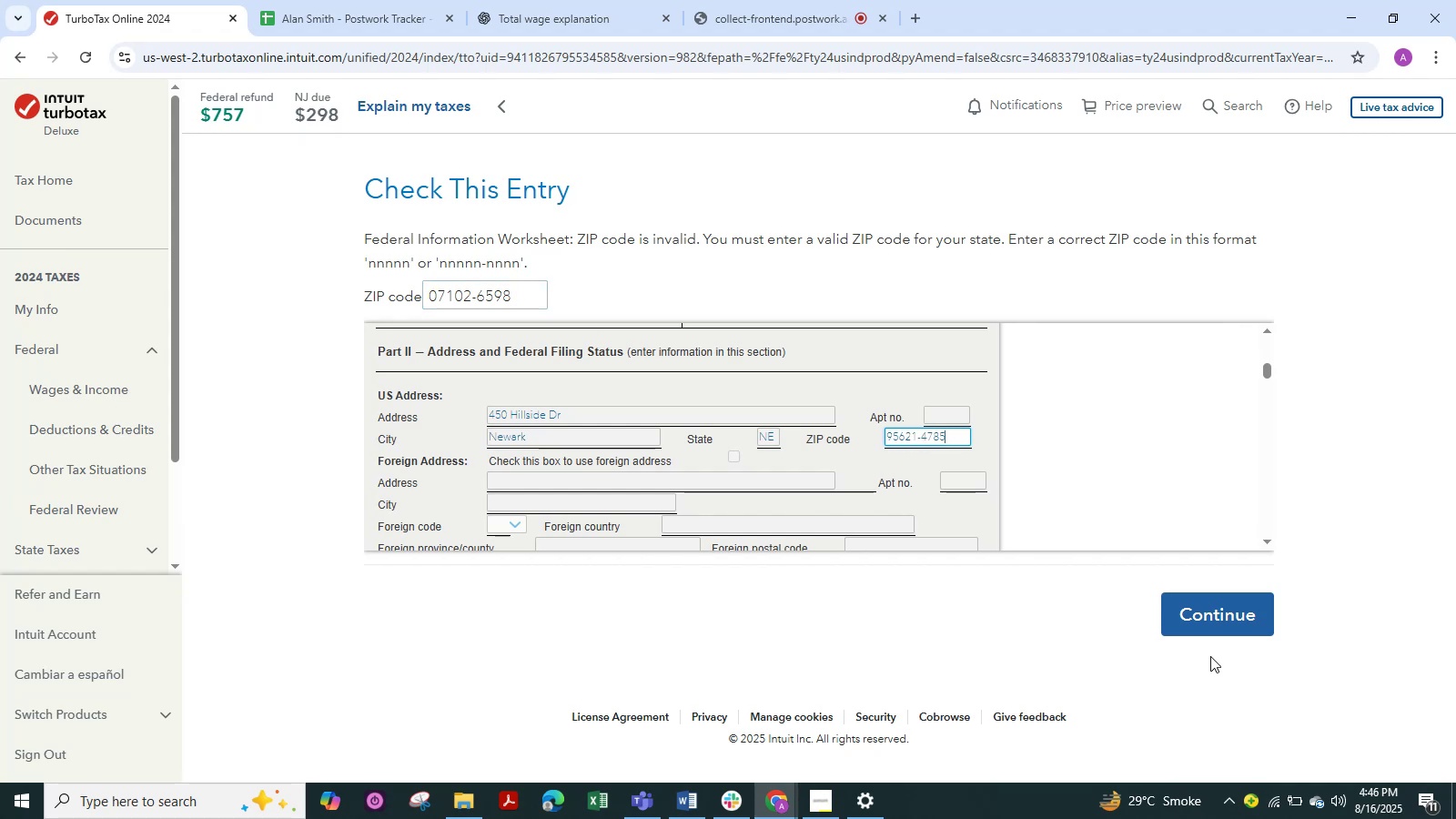 
left_click([1234, 615])
 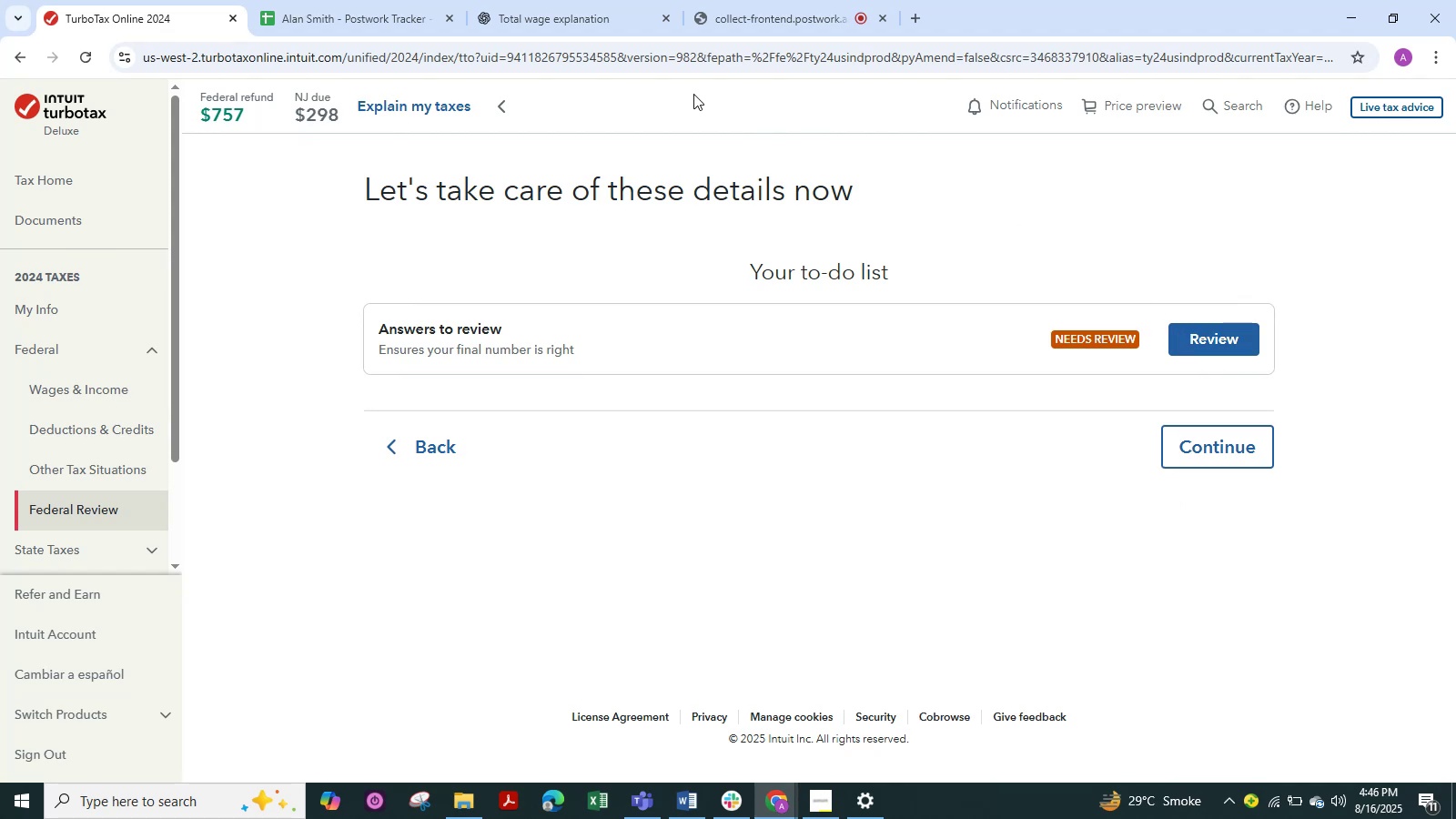 
wait(6.9)
 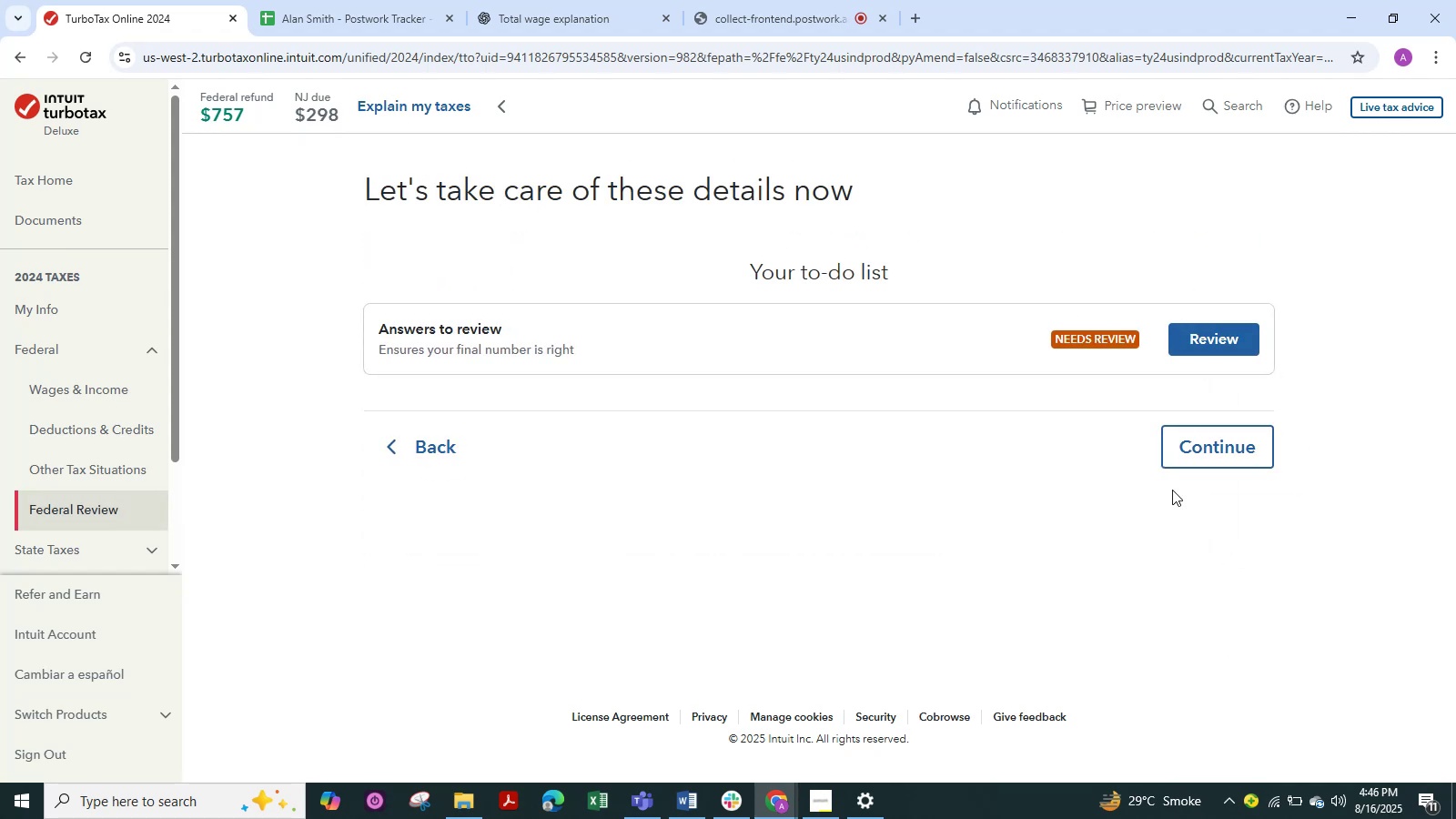 
mouse_move([796, 784])
 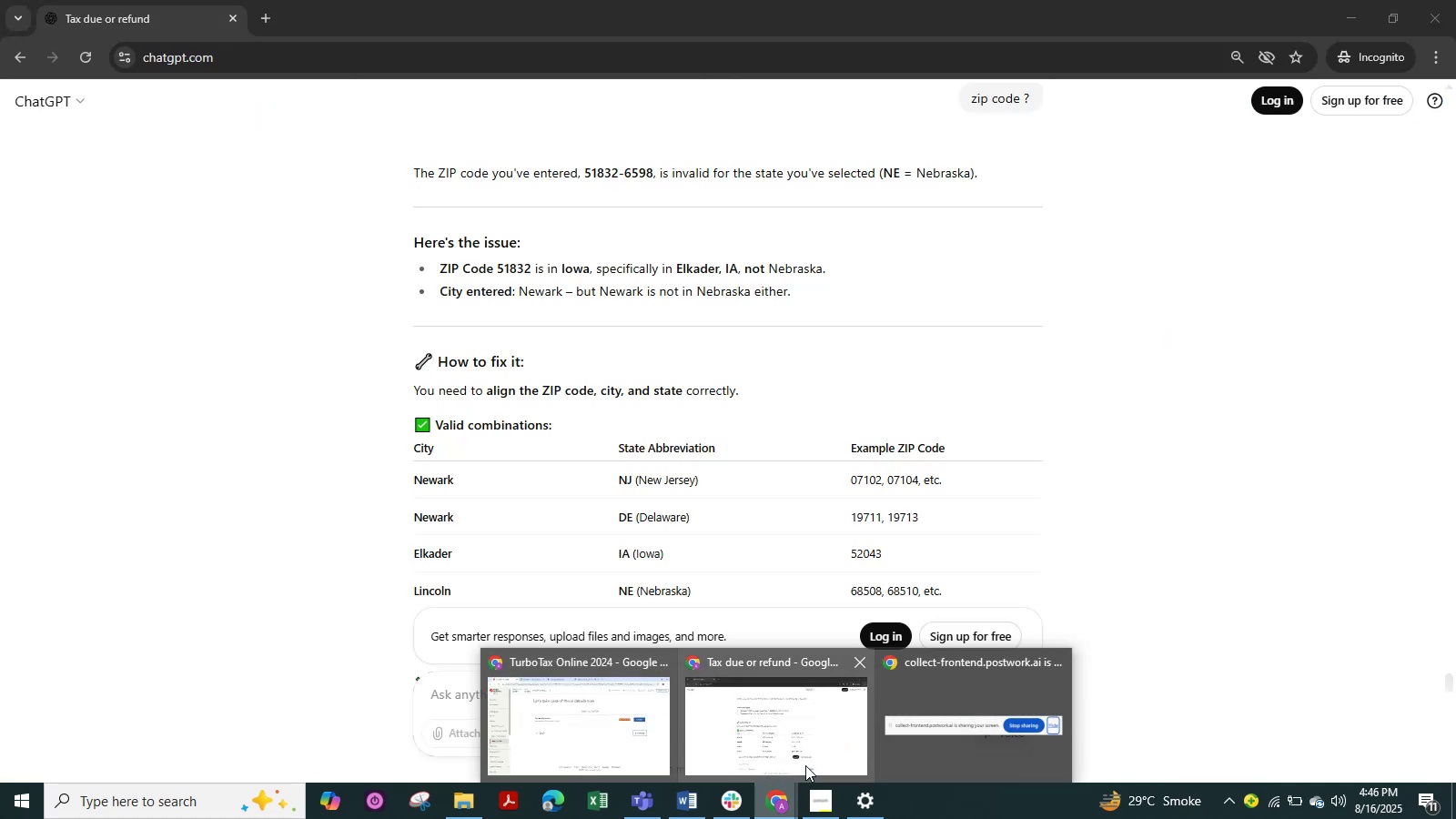 
left_click([805, 765])
 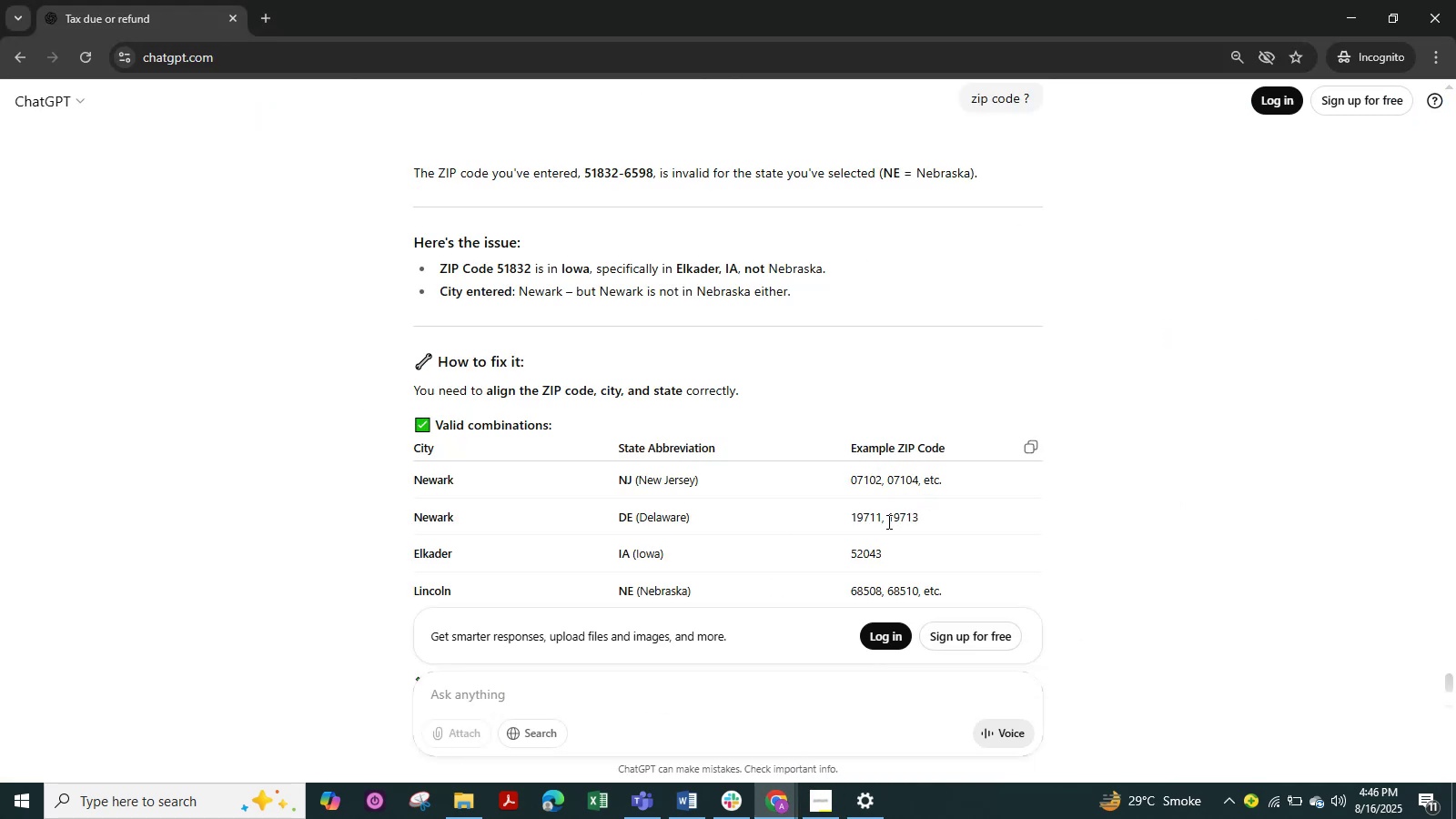 
left_click_drag(start_coordinate=[882, 519], to_coordinate=[846, 530])
 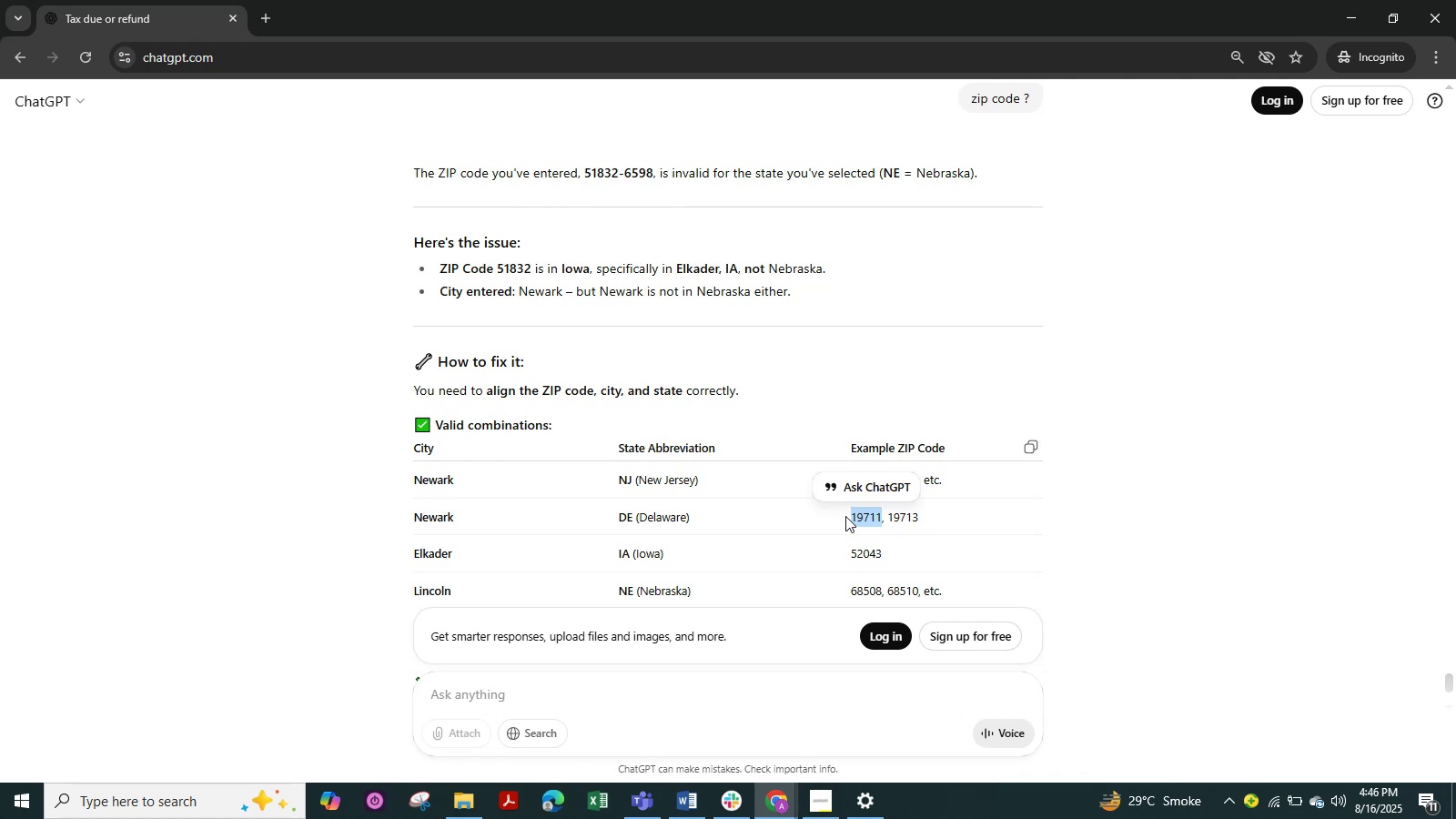 
key(Control+C)
 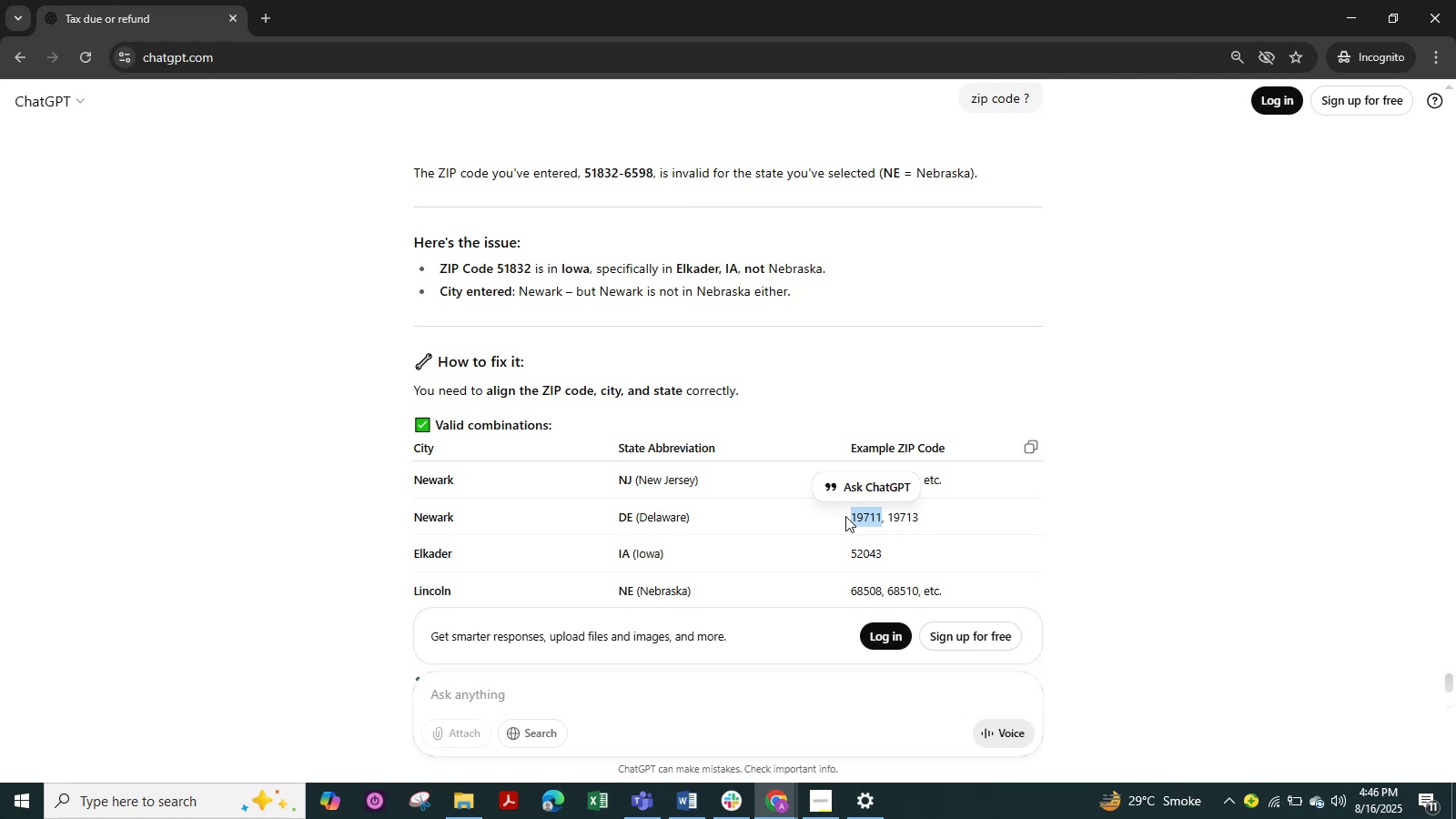 
key(Alt+Tab)
 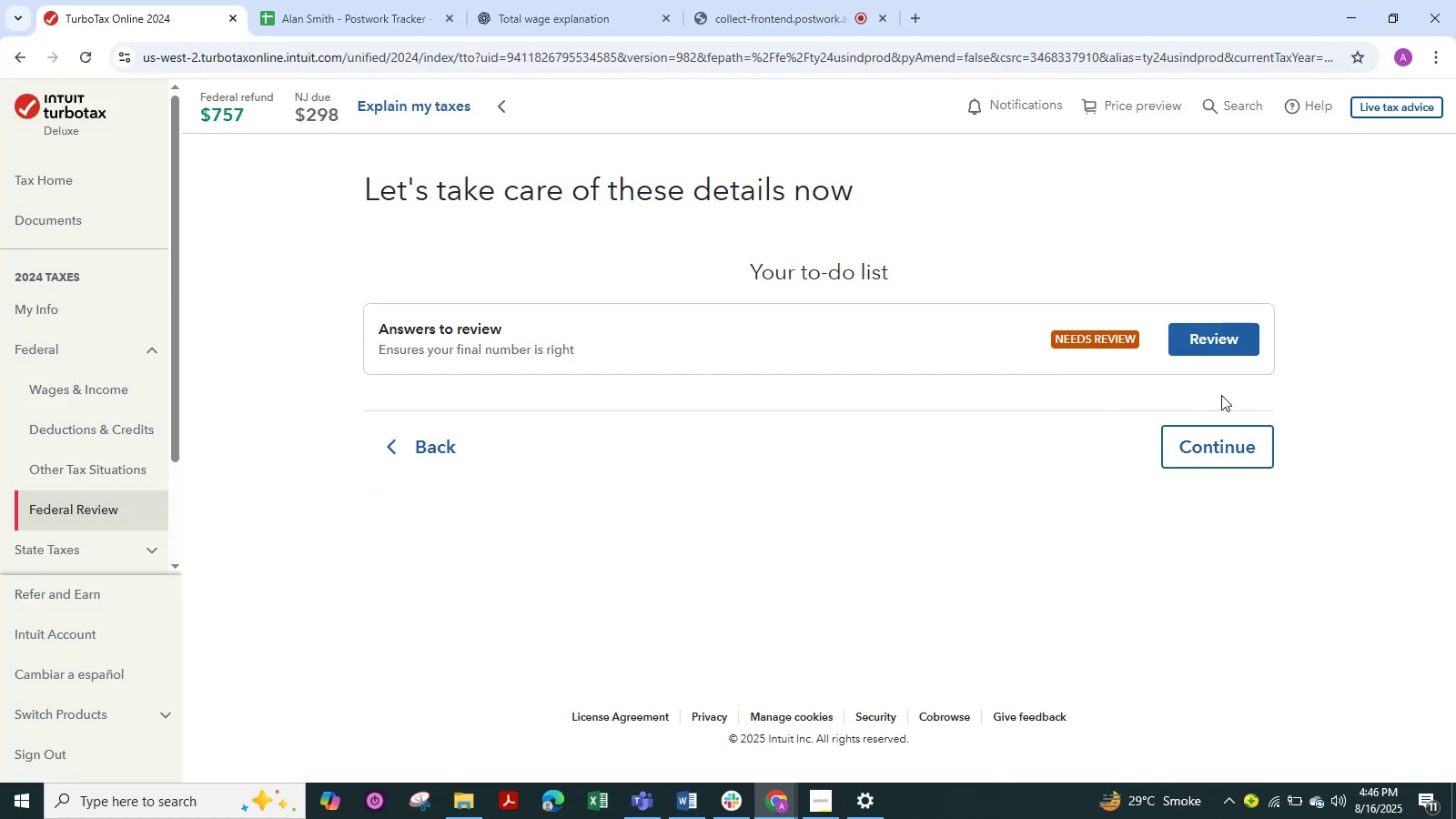 
left_click([1239, 346])
 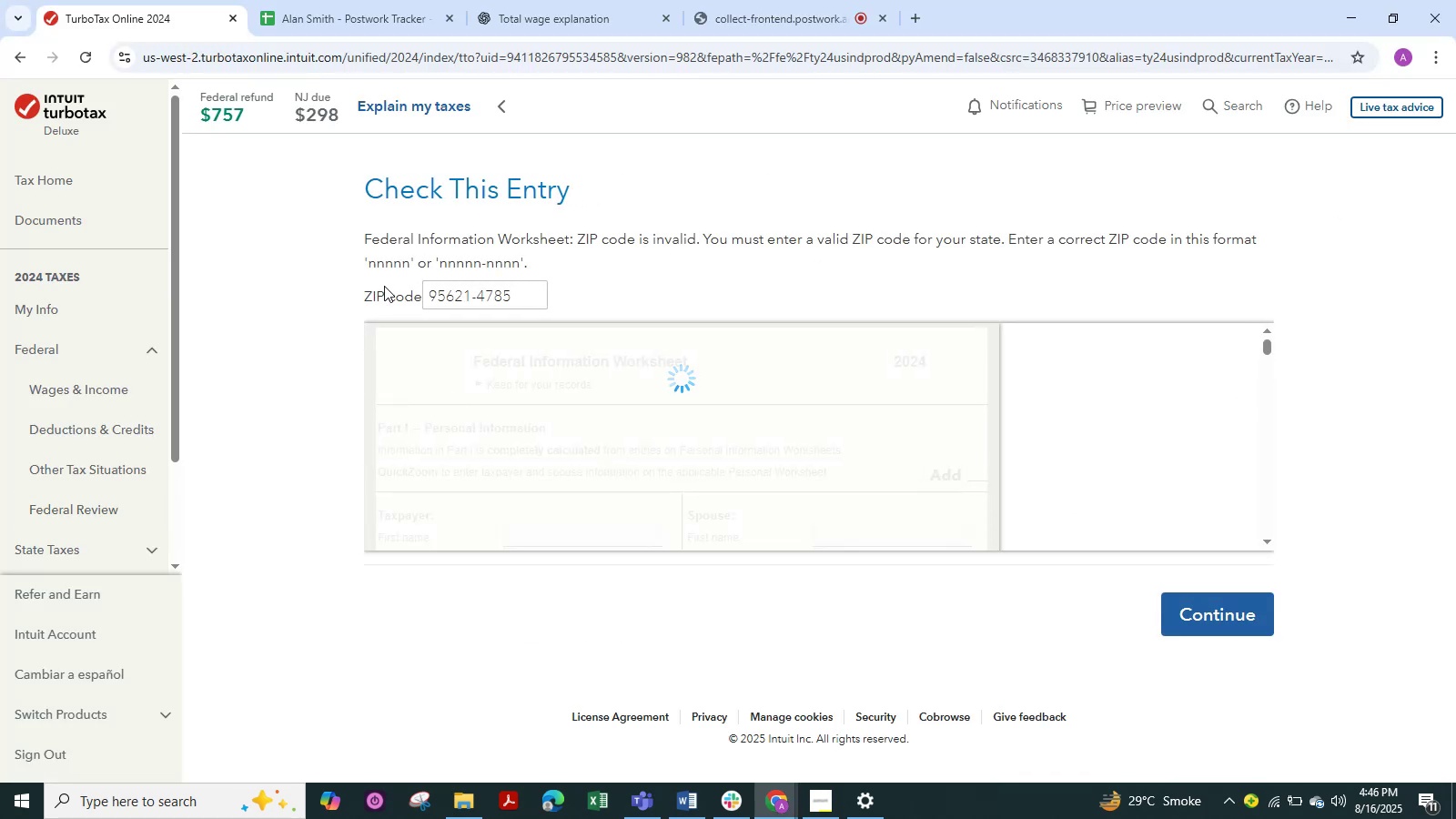 
left_click([519, 291])
 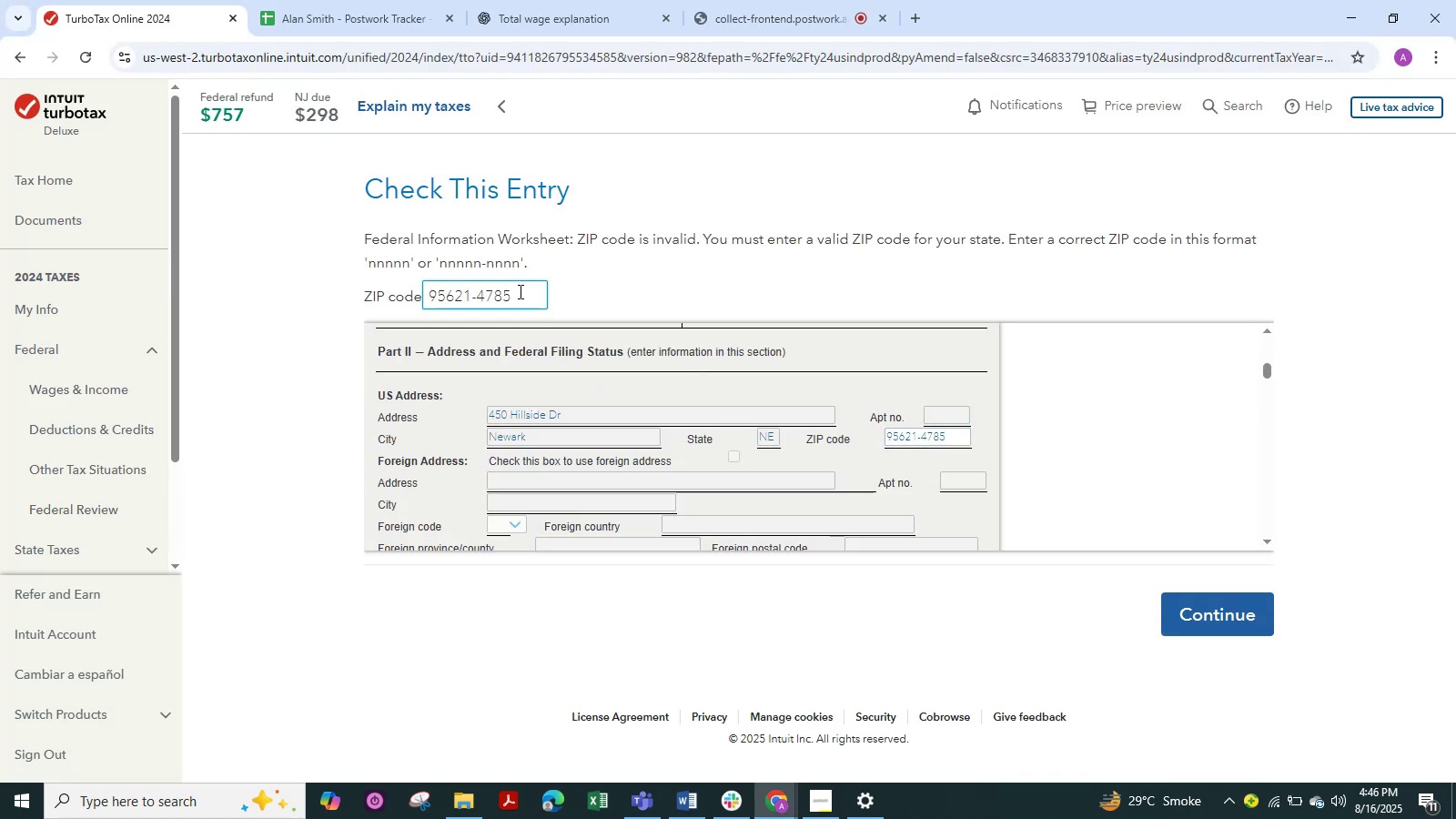 
hold_key(key=Backspace, duration=1.1)
 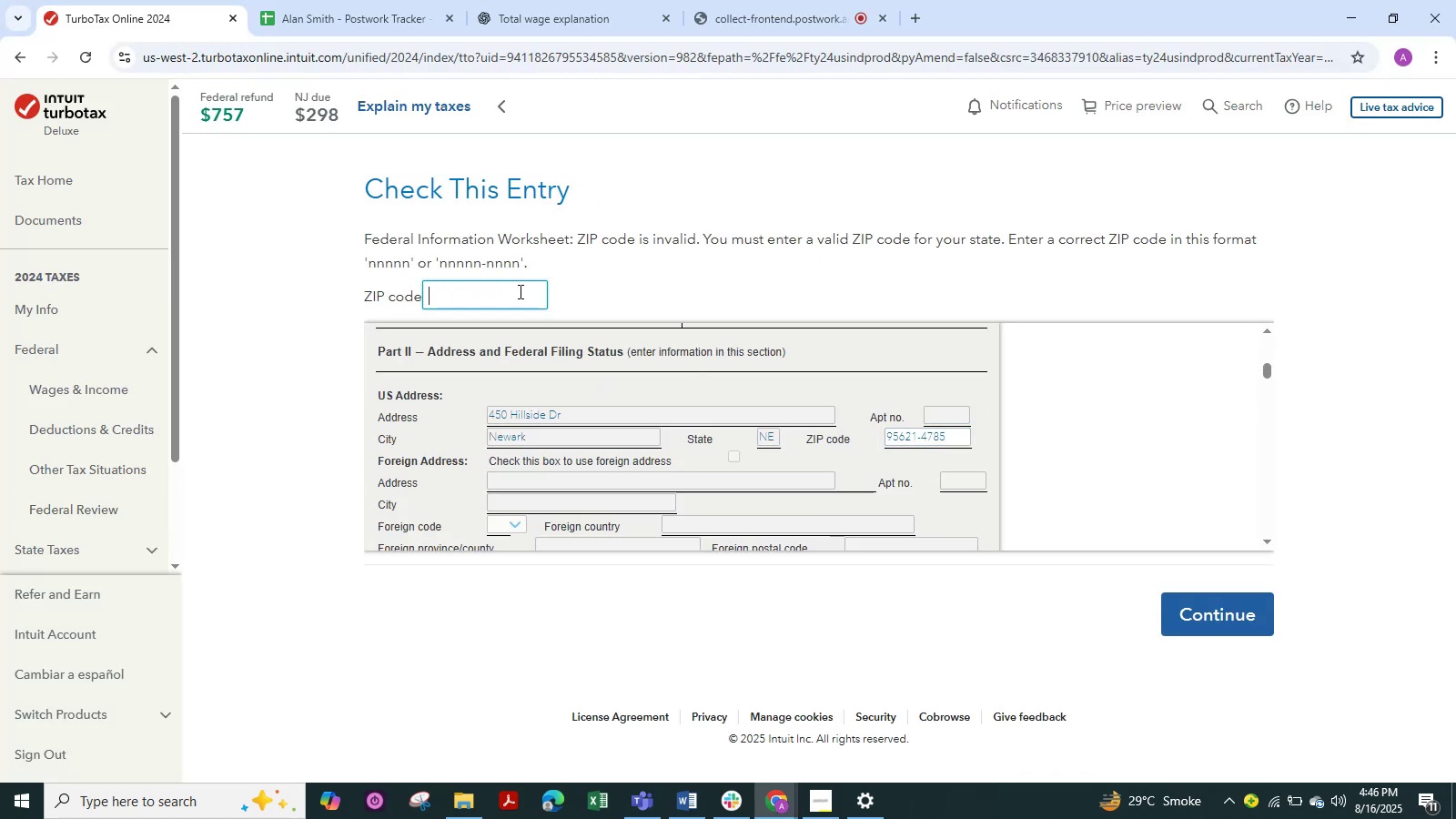 
key(Control+V)
 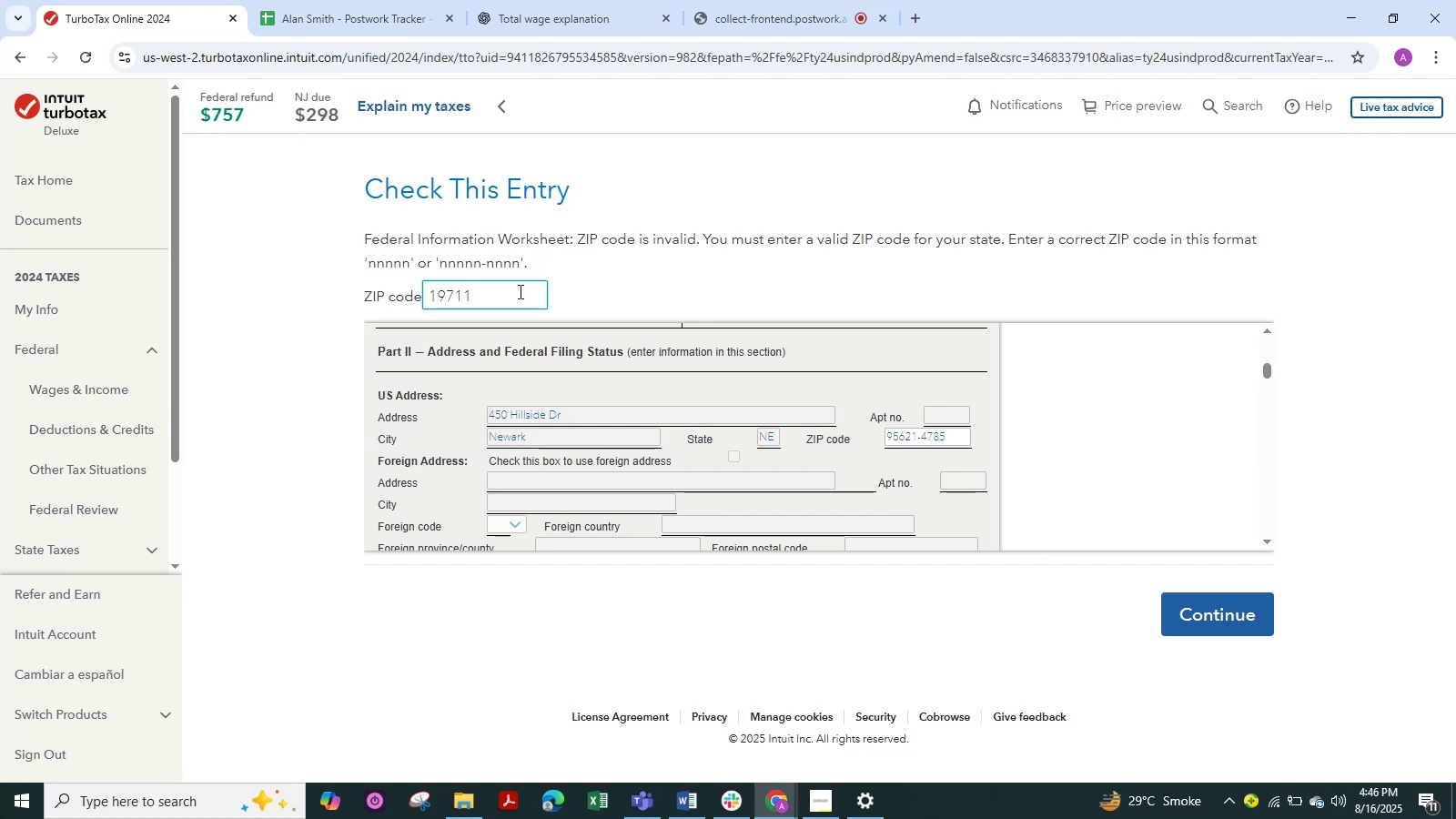 
key(Numpad3)
 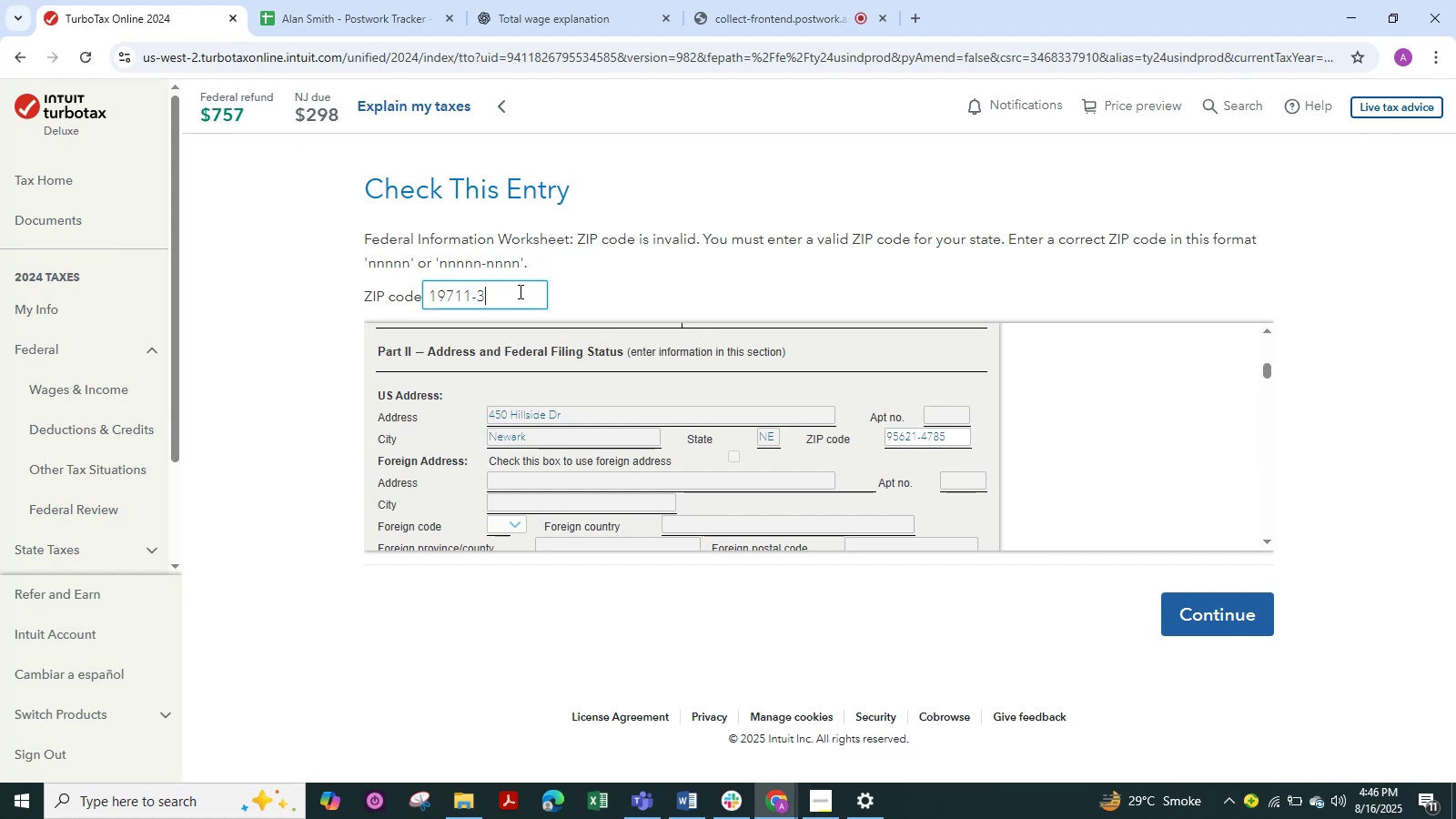 
key(Numpad6)
 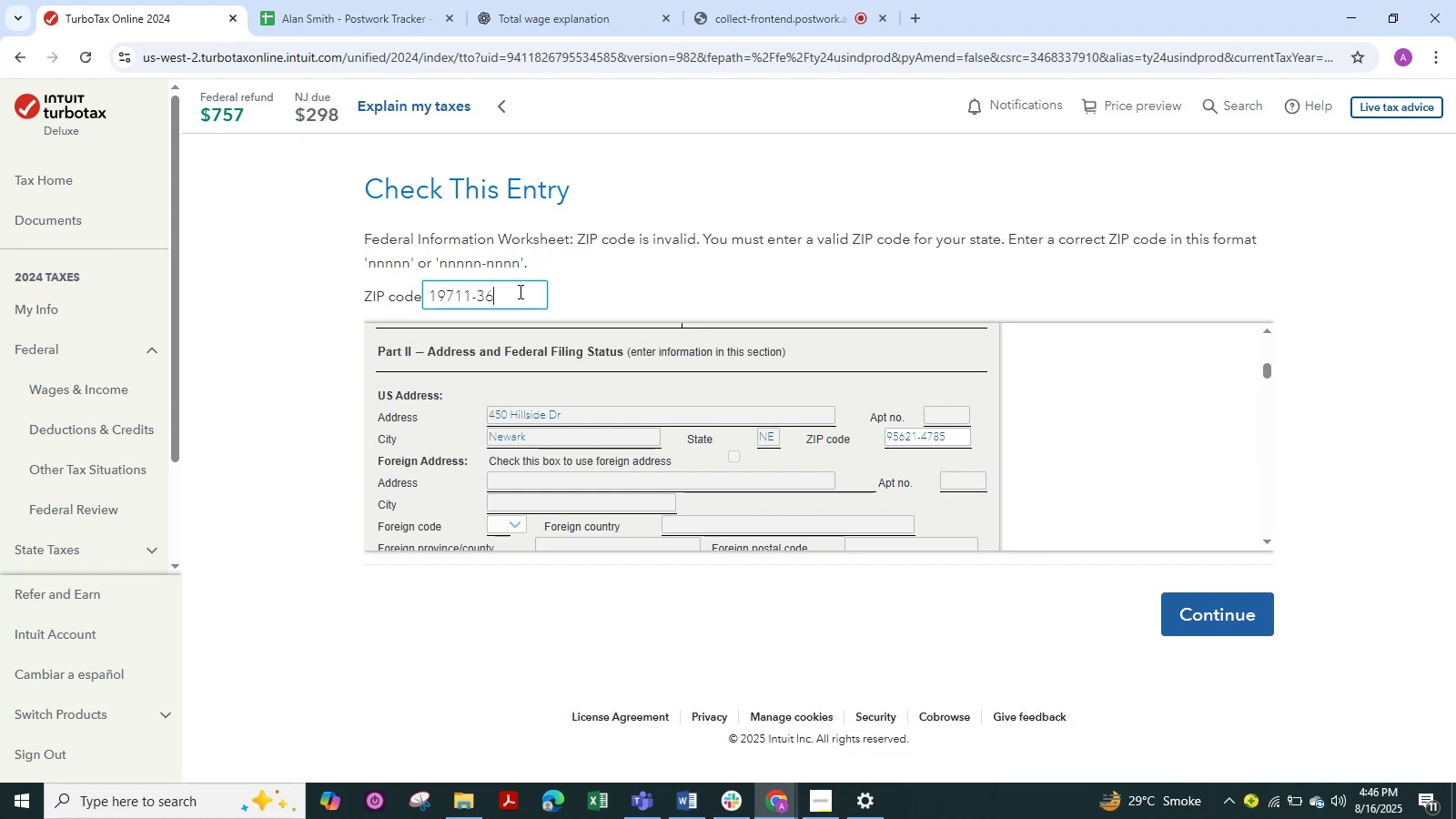 
key(Numpad5)
 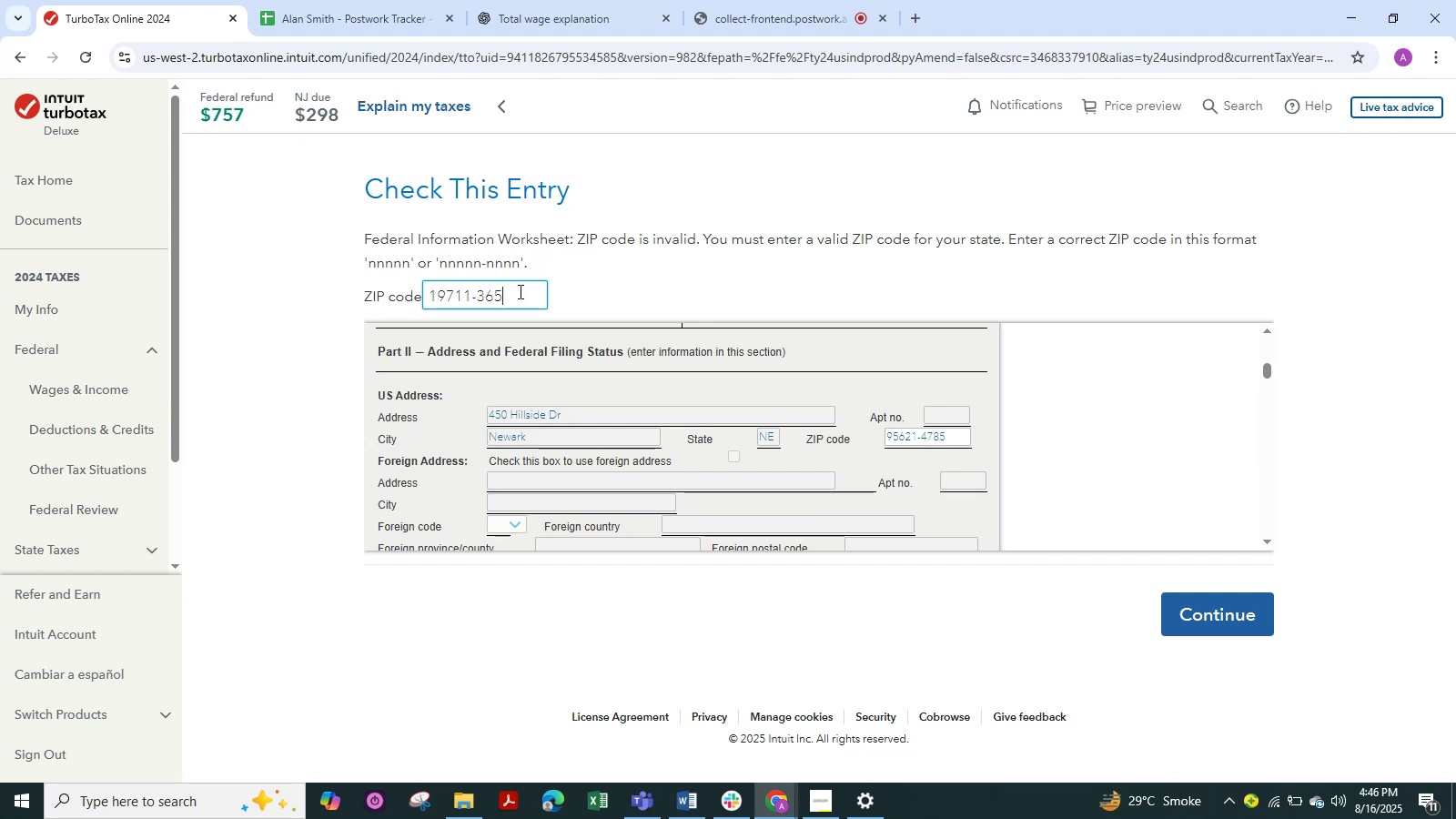 
key(Numpad9)
 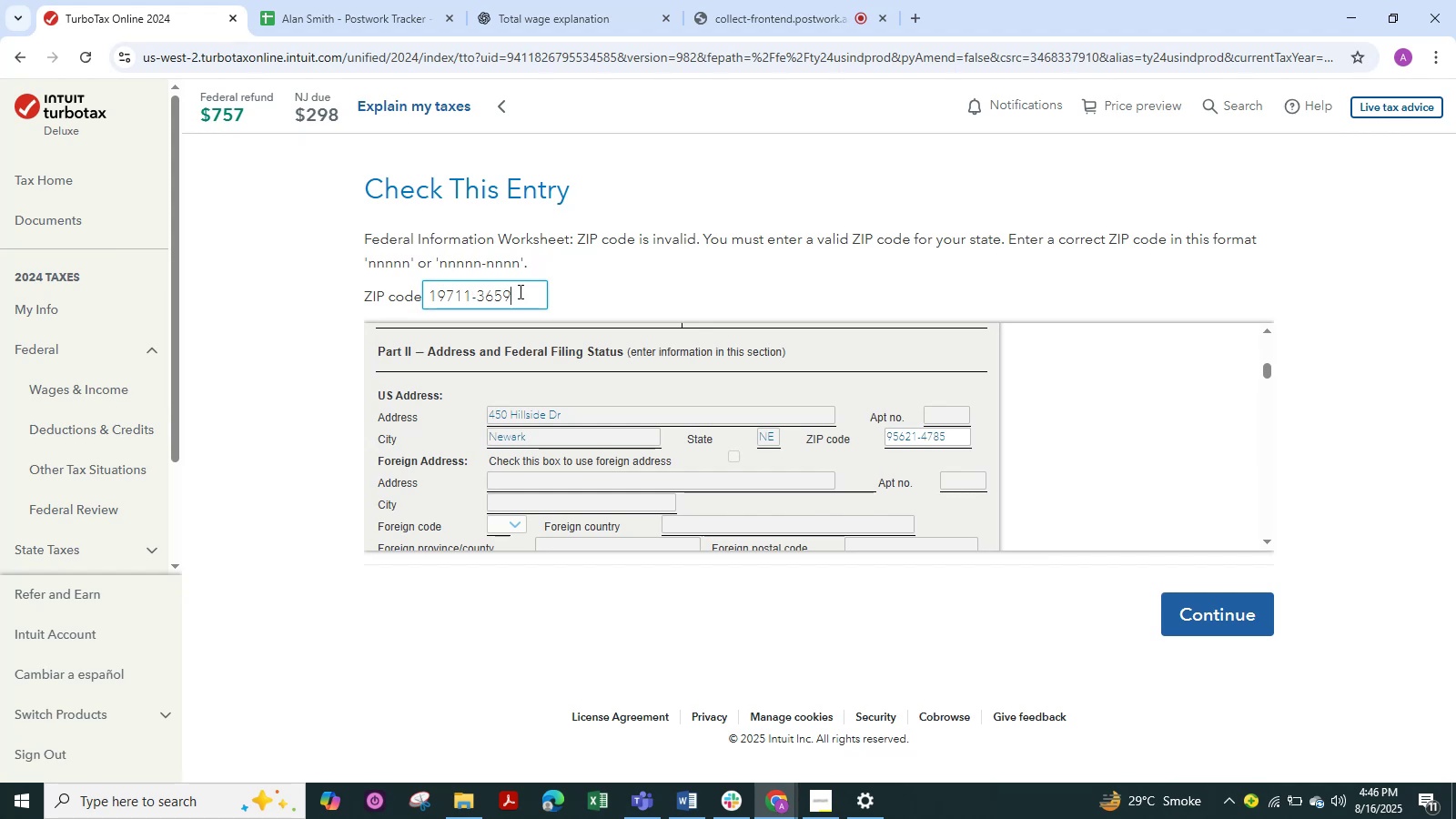 
key(Numpad7)
 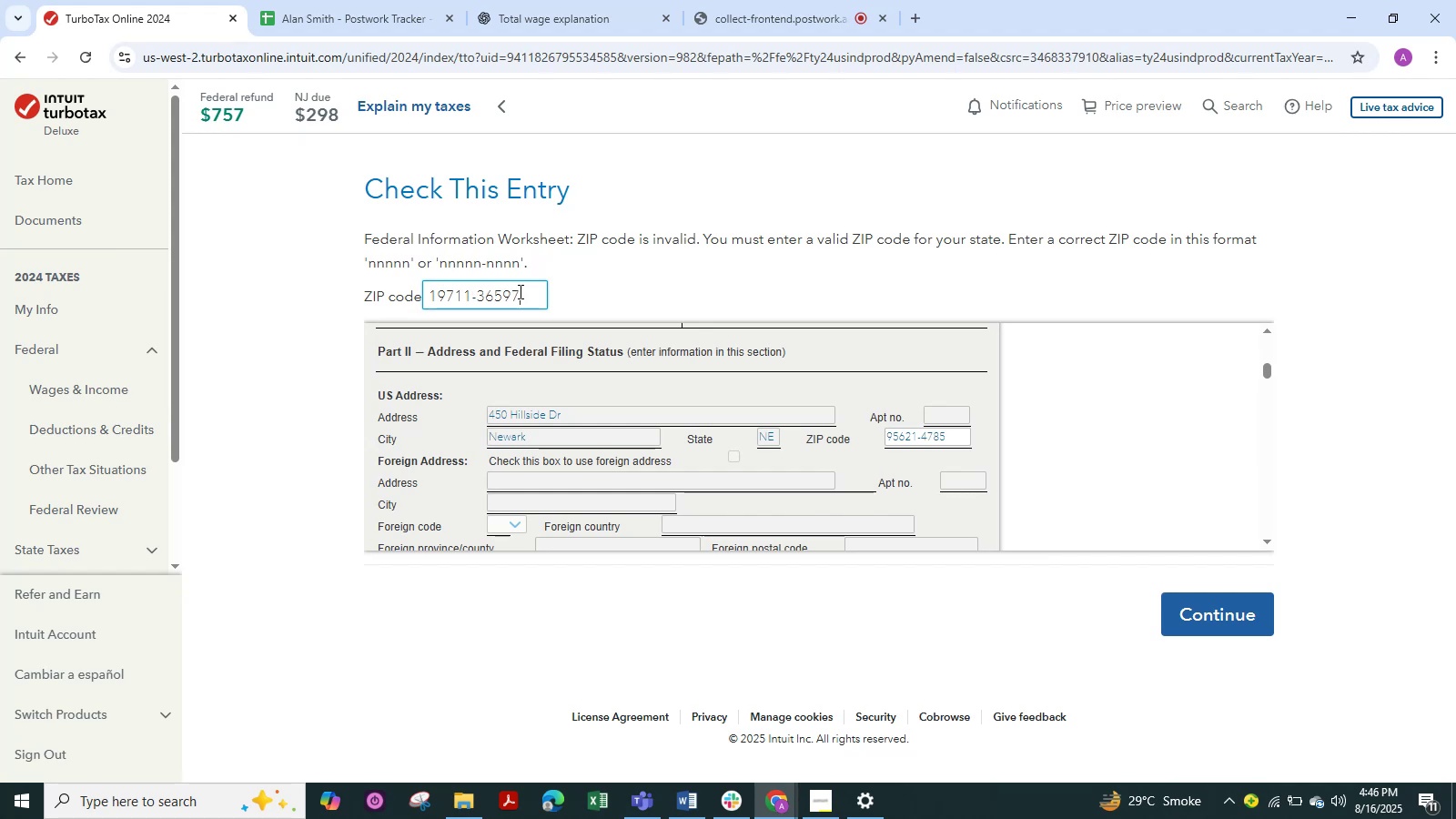 
key(Numpad4)
 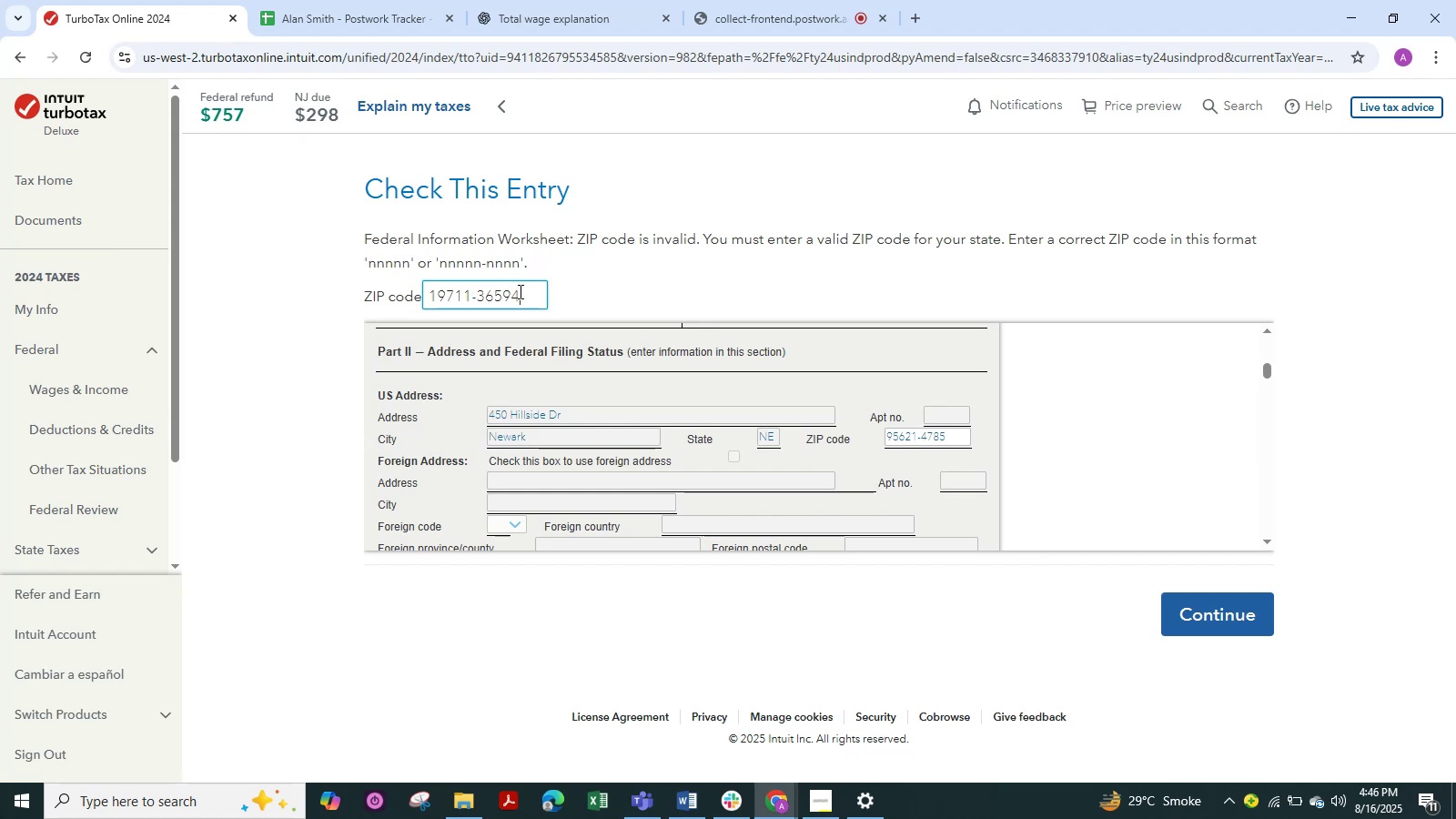 
key(Numpad1)
 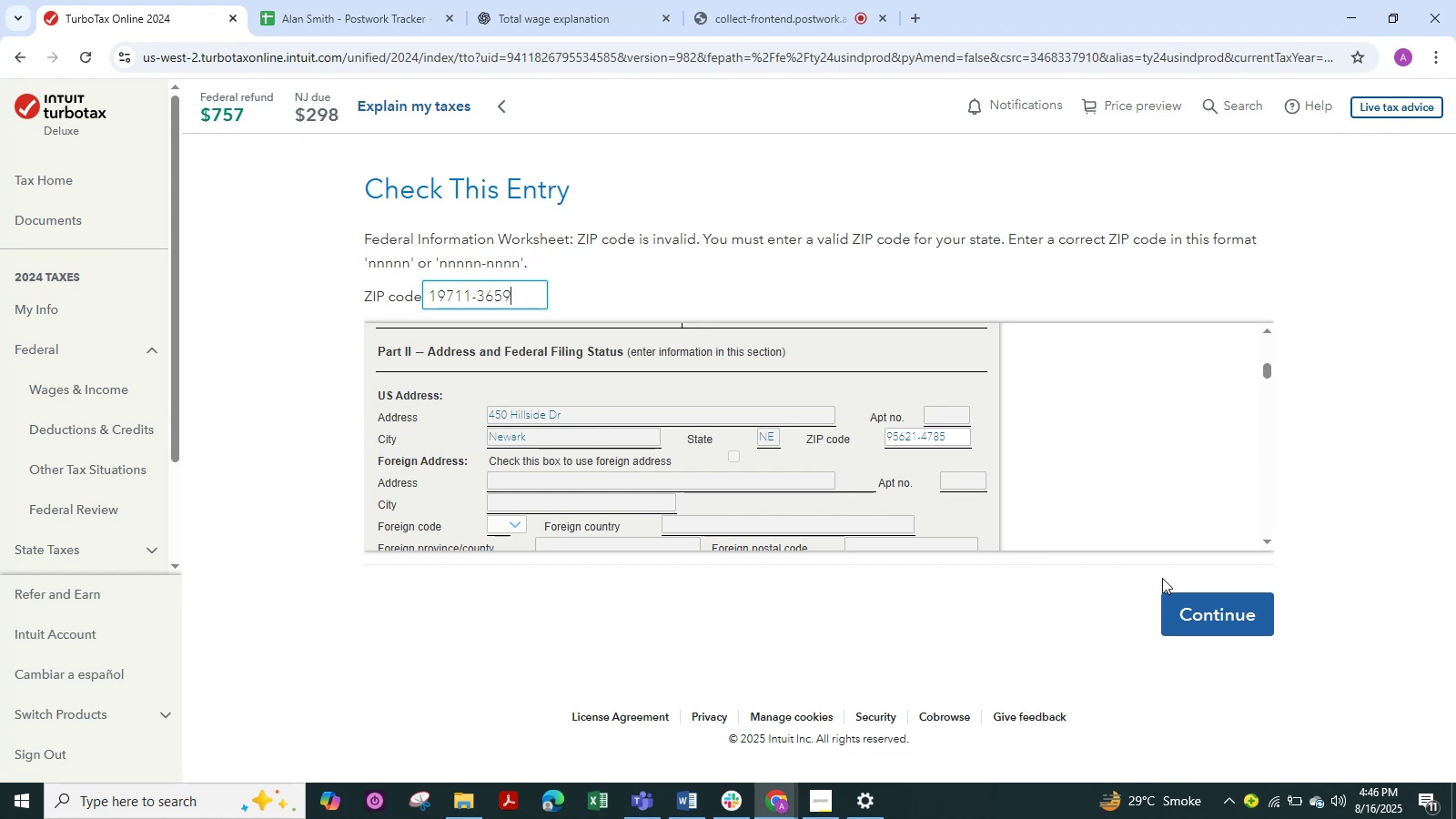 
left_click([1231, 612])
 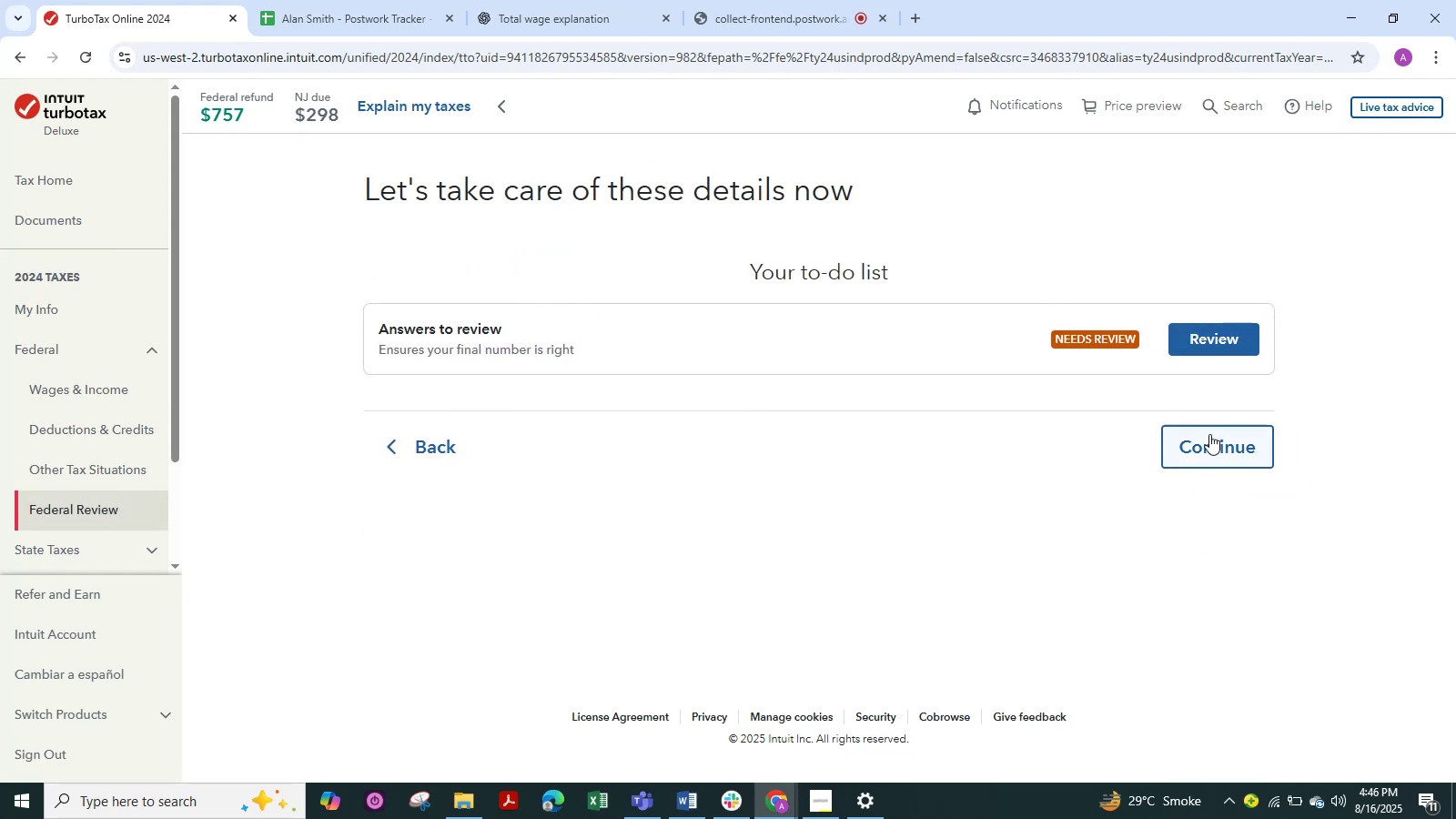 
left_click([1202, 338])
 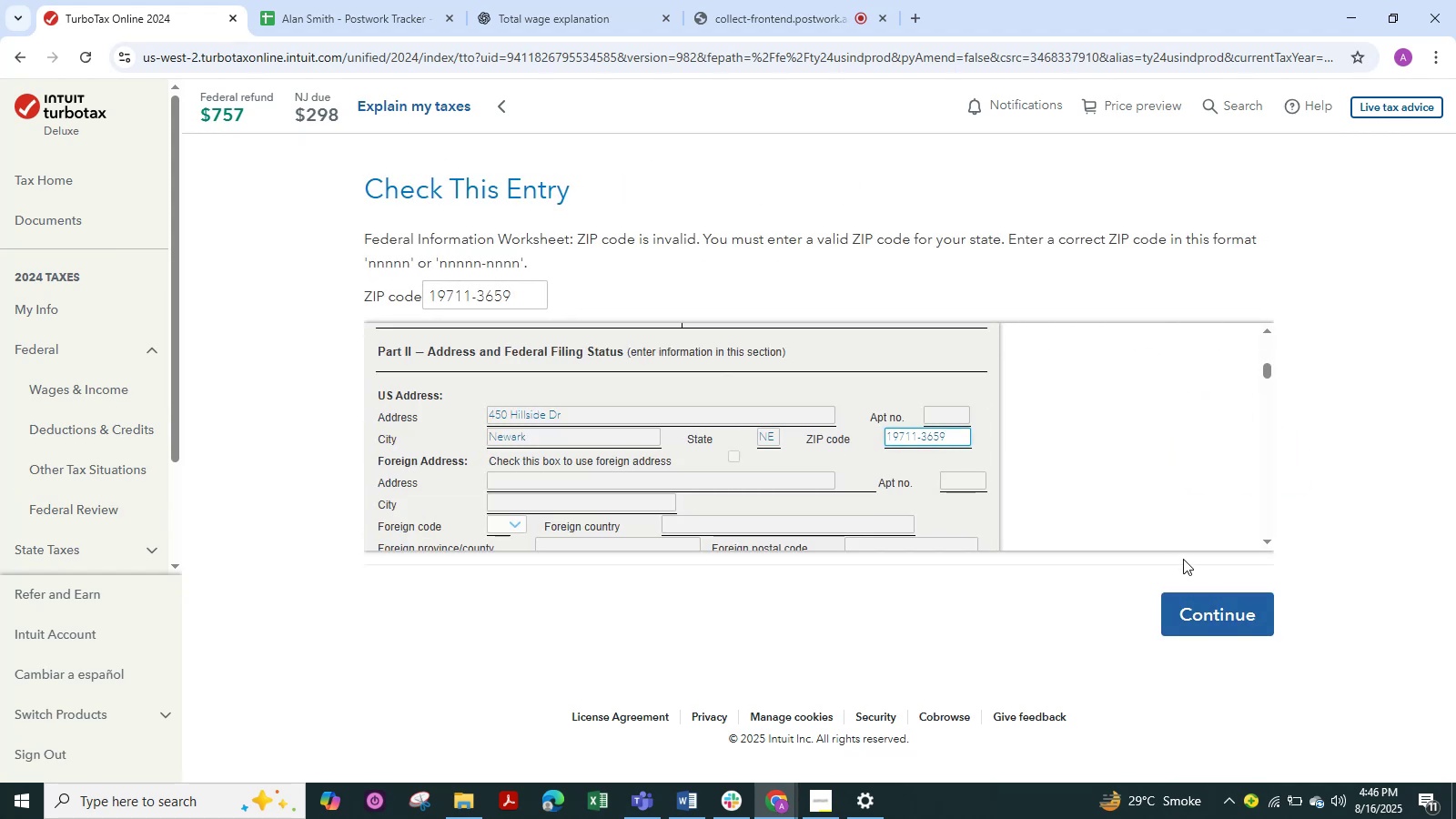 
left_click_drag(start_coordinate=[1217, 607], to_coordinate=[1218, 750])
 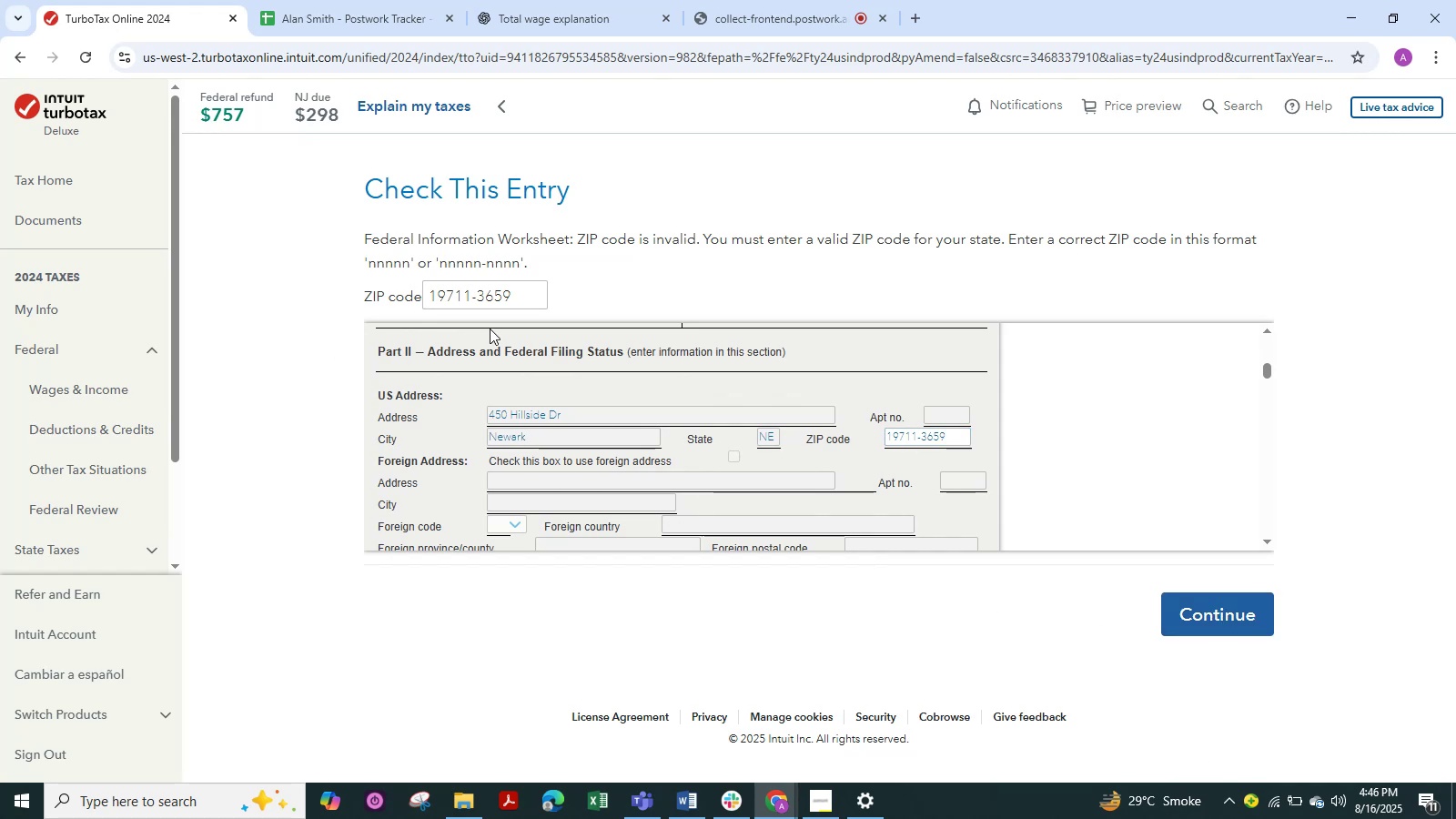 
left_click_drag(start_coordinate=[512, 300], to_coordinate=[237, 299])
 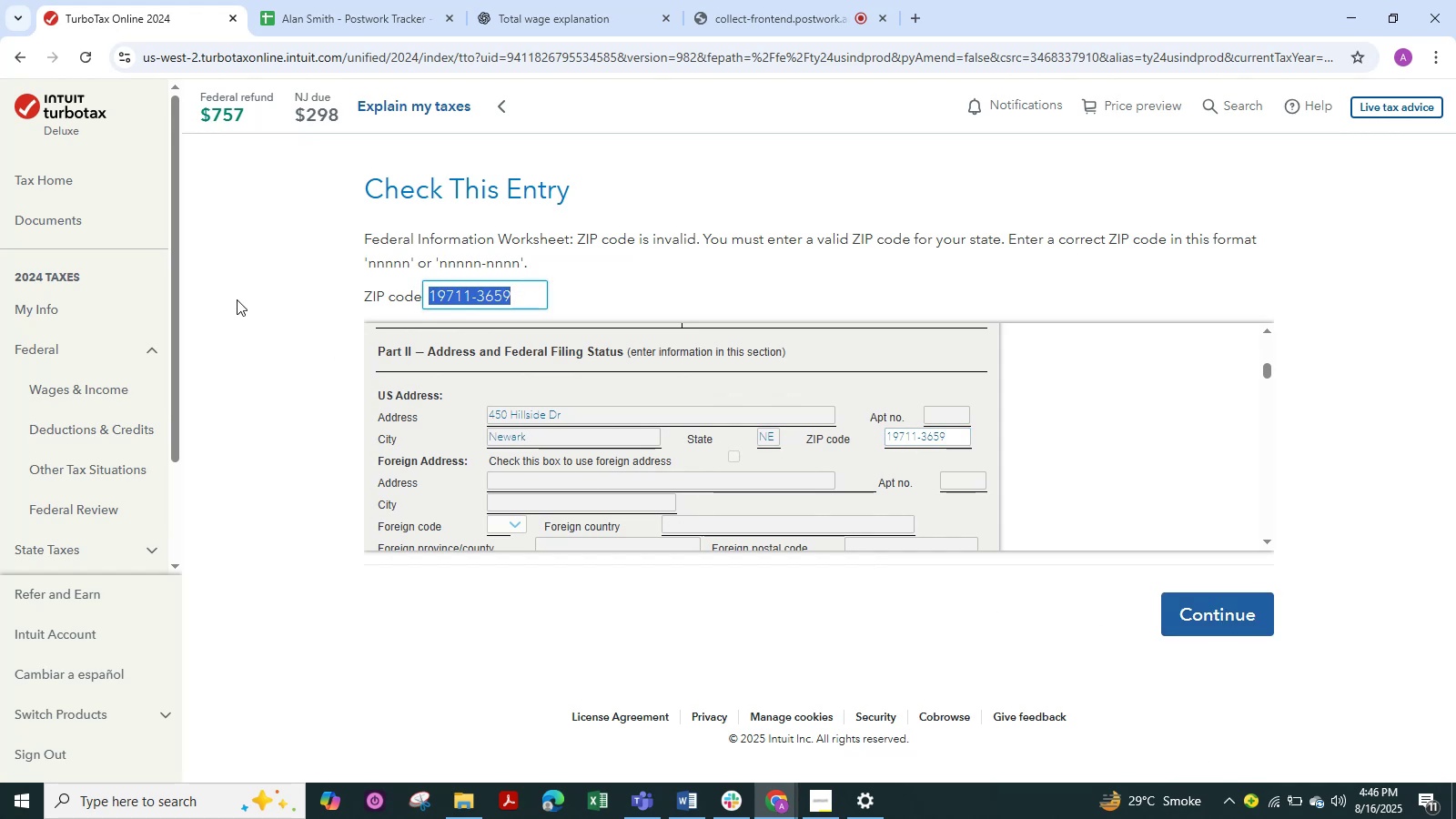 
key(Backspace)
 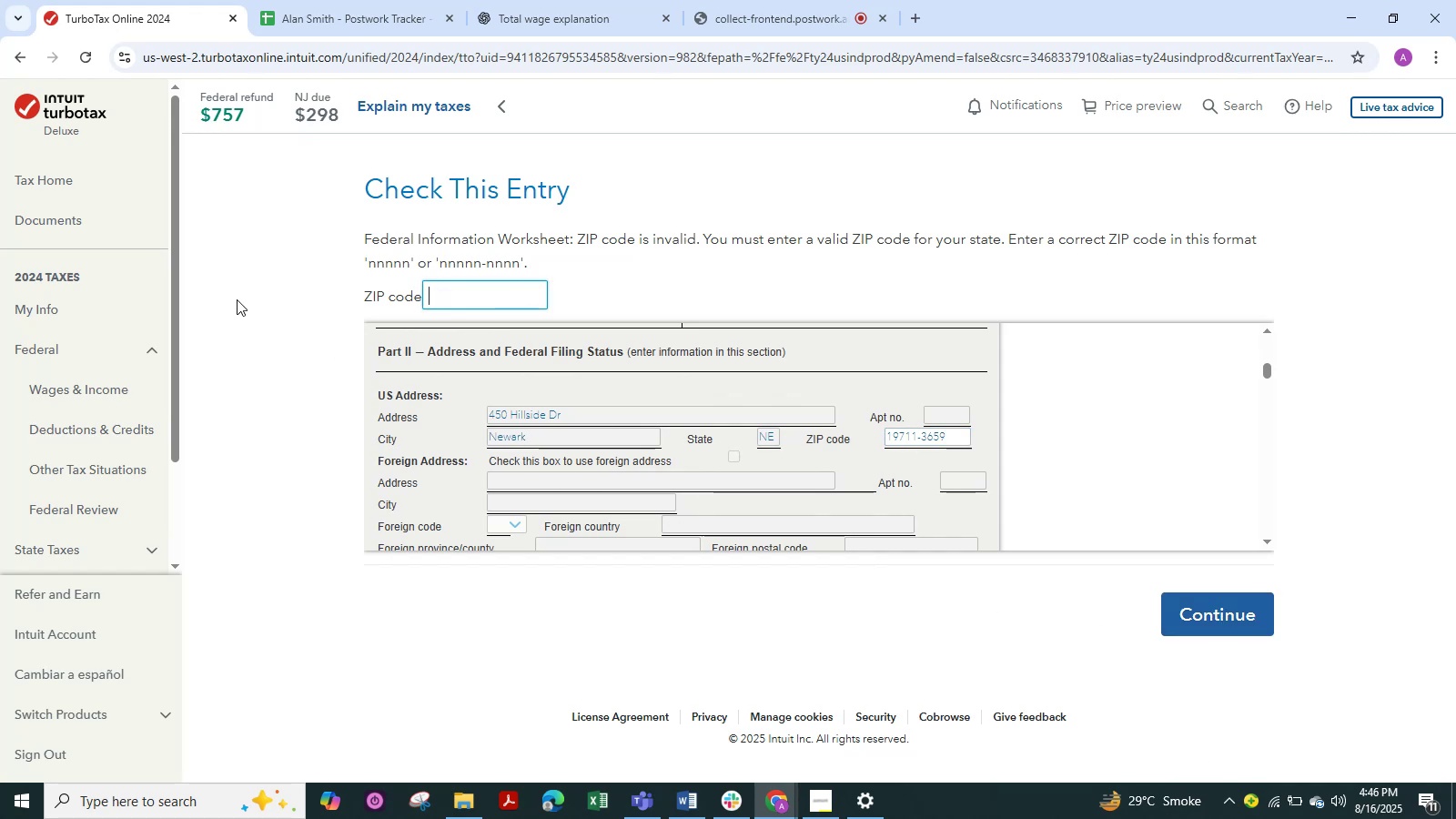 
wait(5.96)
 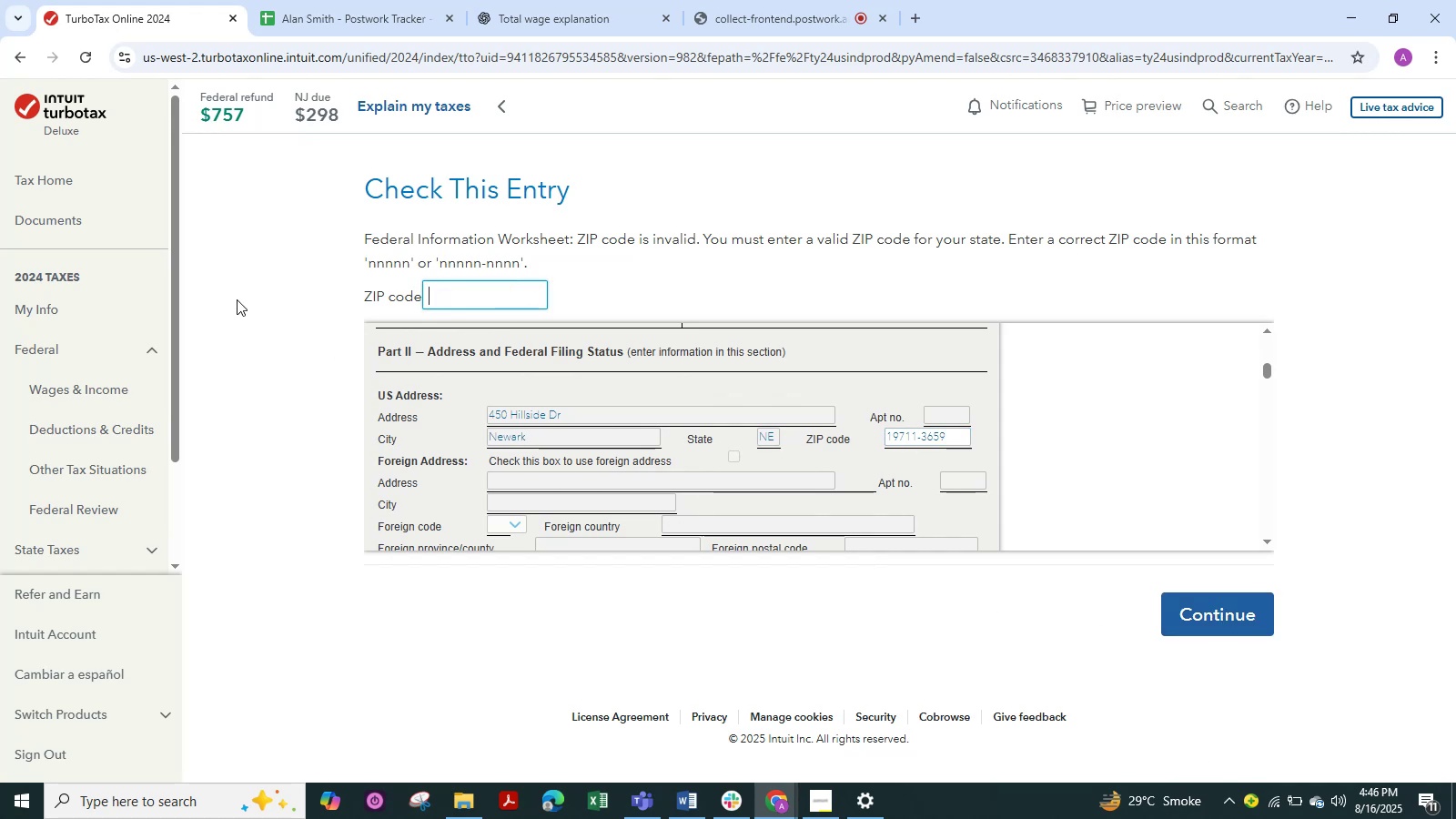 
key(Numpad7)
 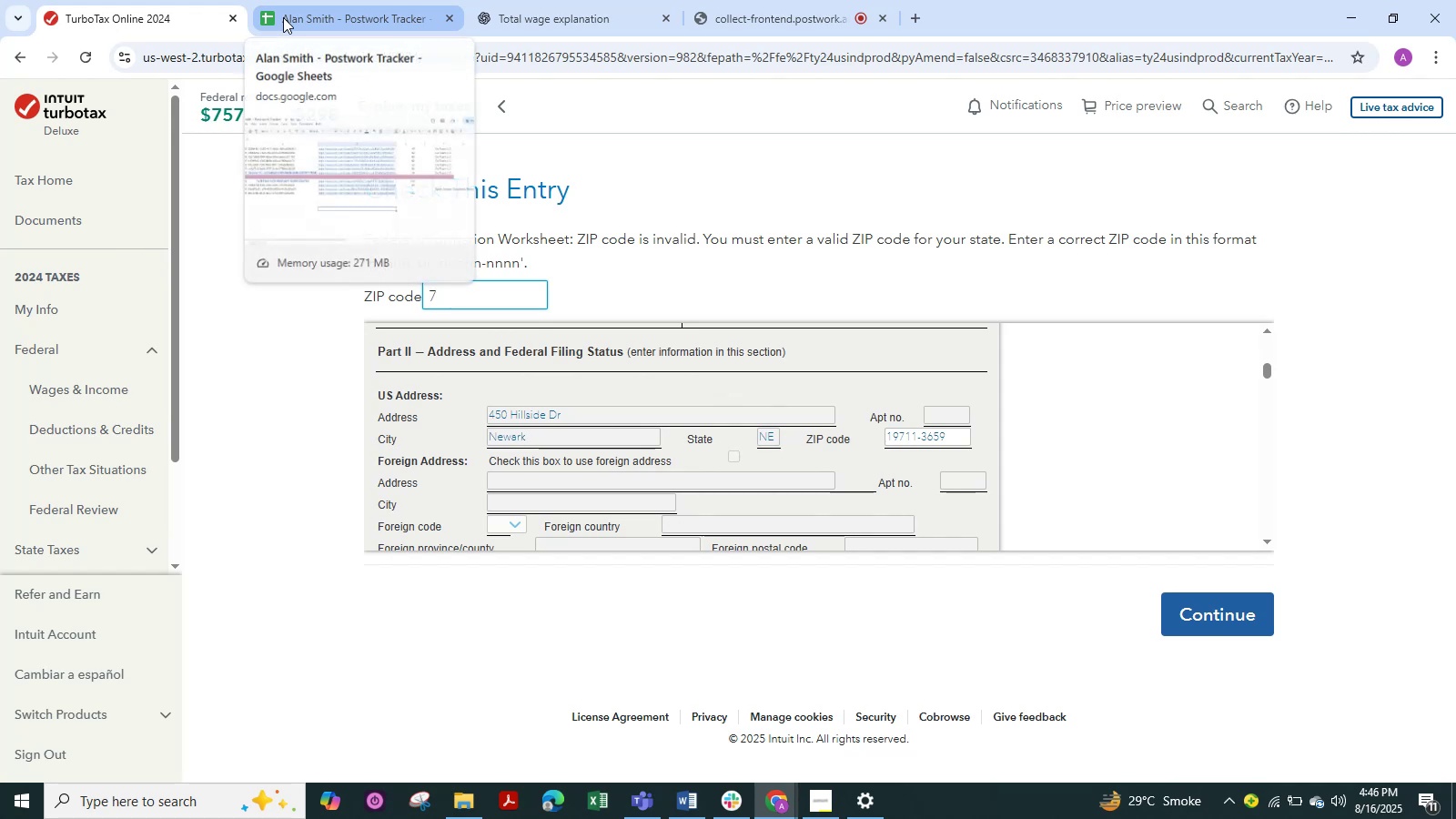 
key(Numpad2)
 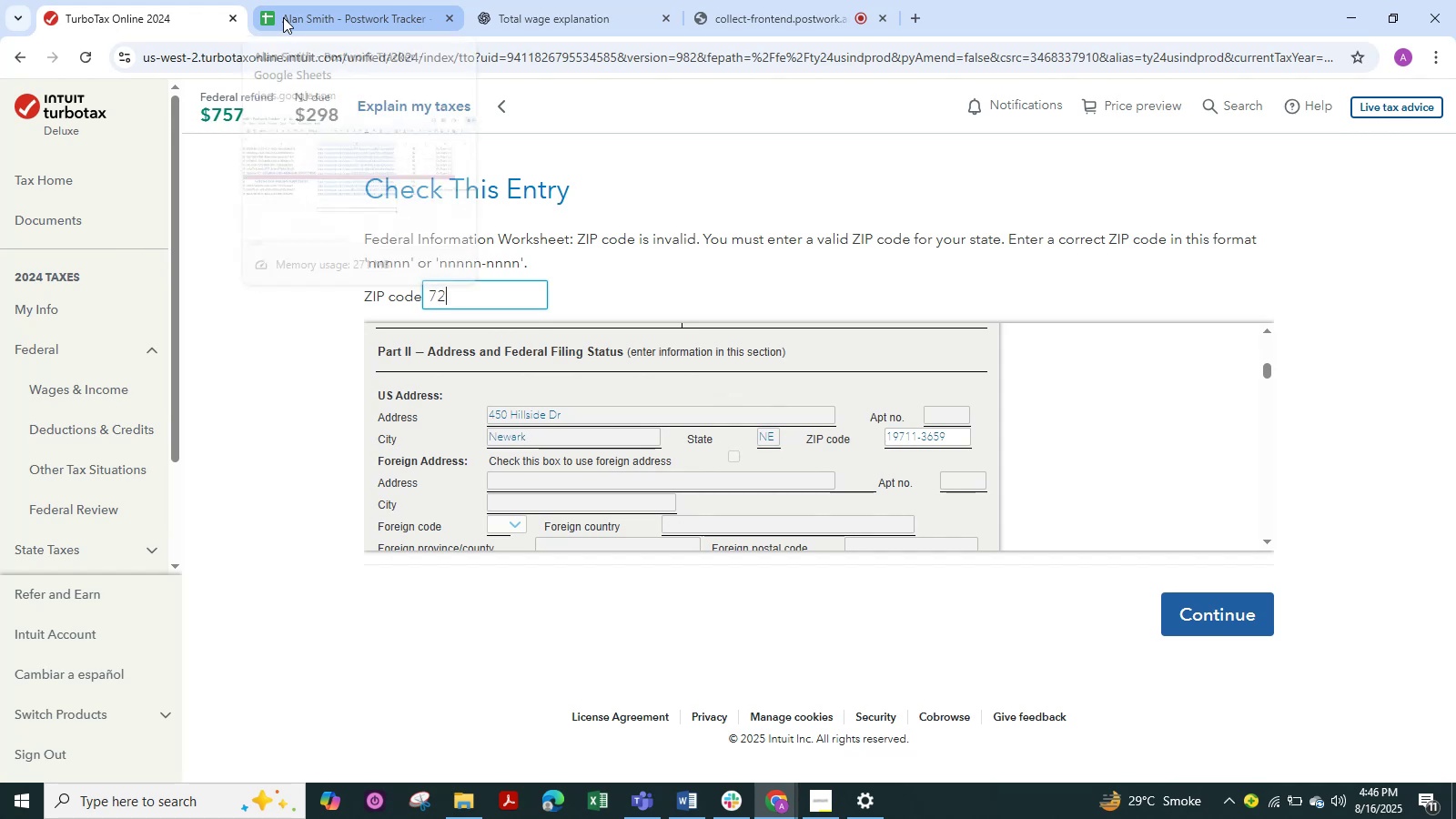 
key(Numpad3)
 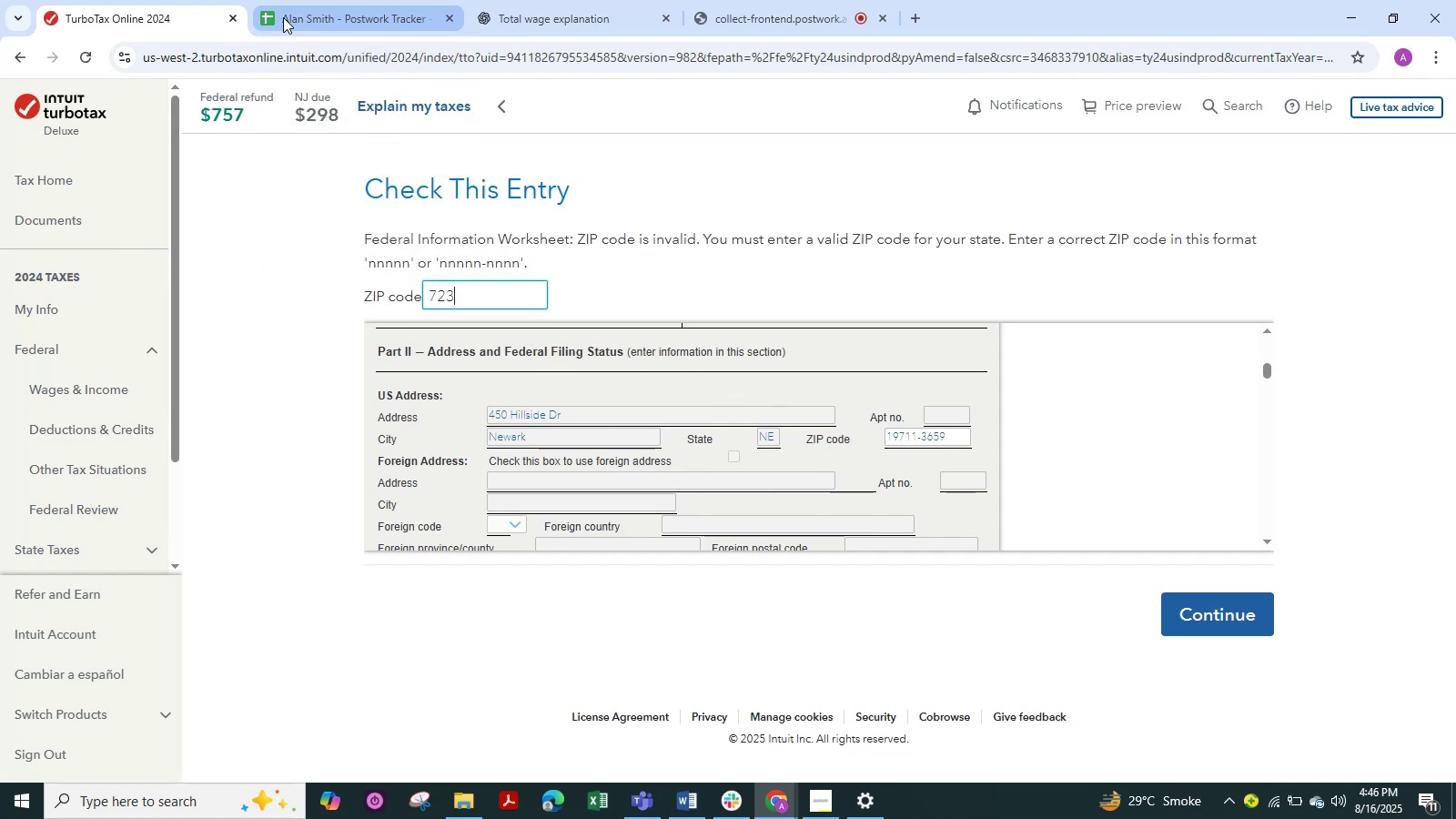 
key(Numpad6)
 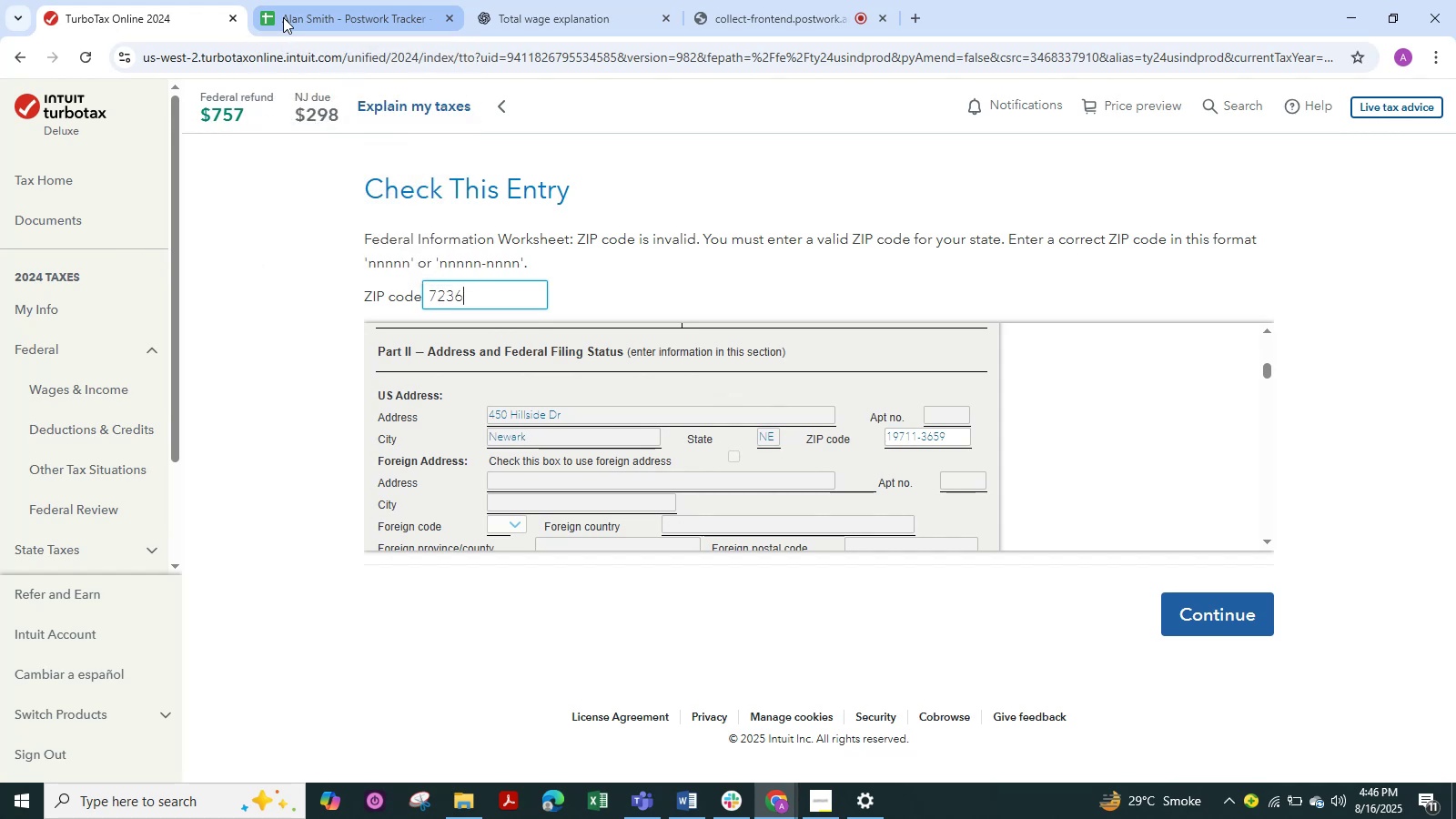 
key(Numpad5)
 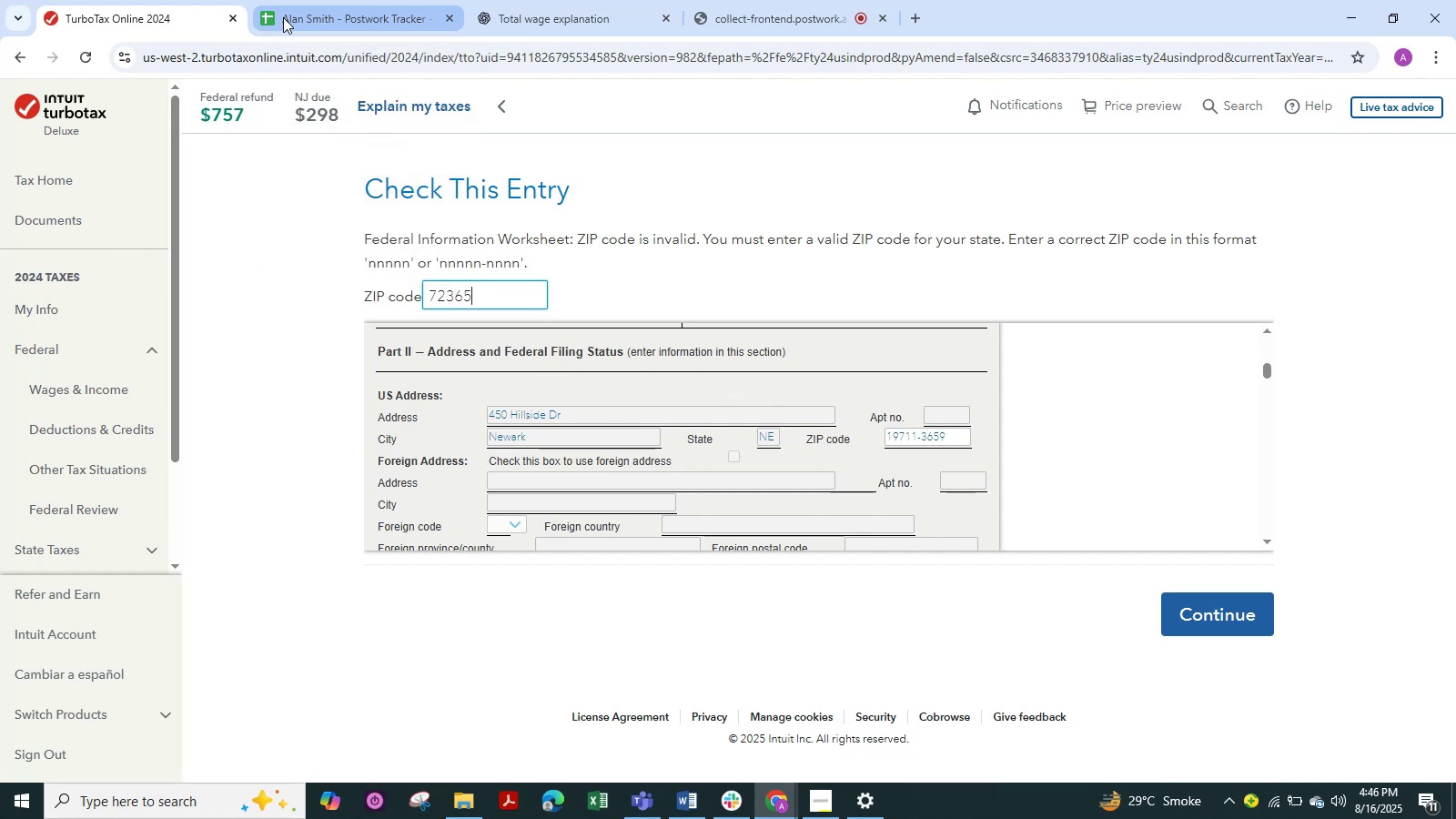 
key(Numpad4)
 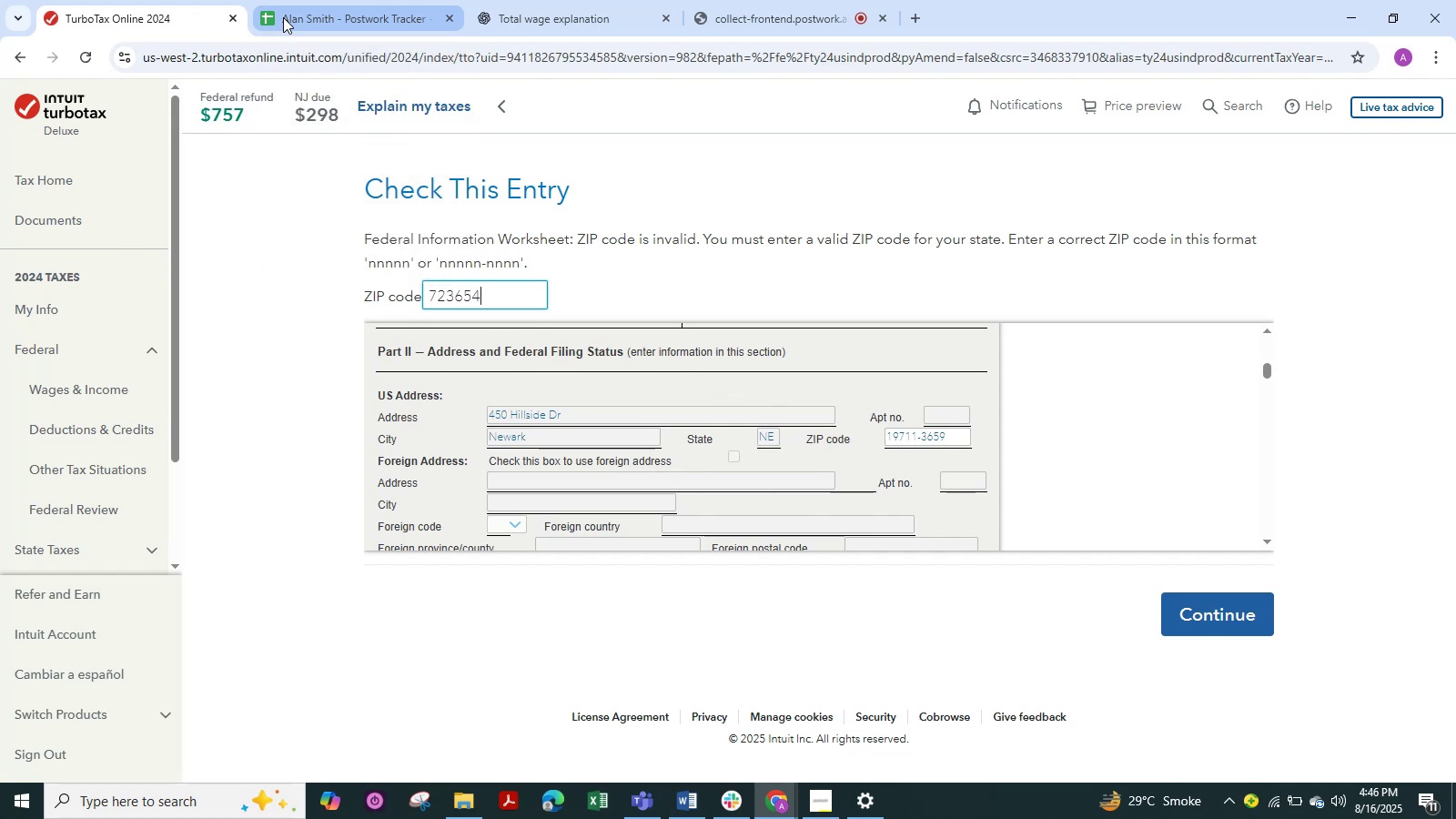 
key(Numpad1)
 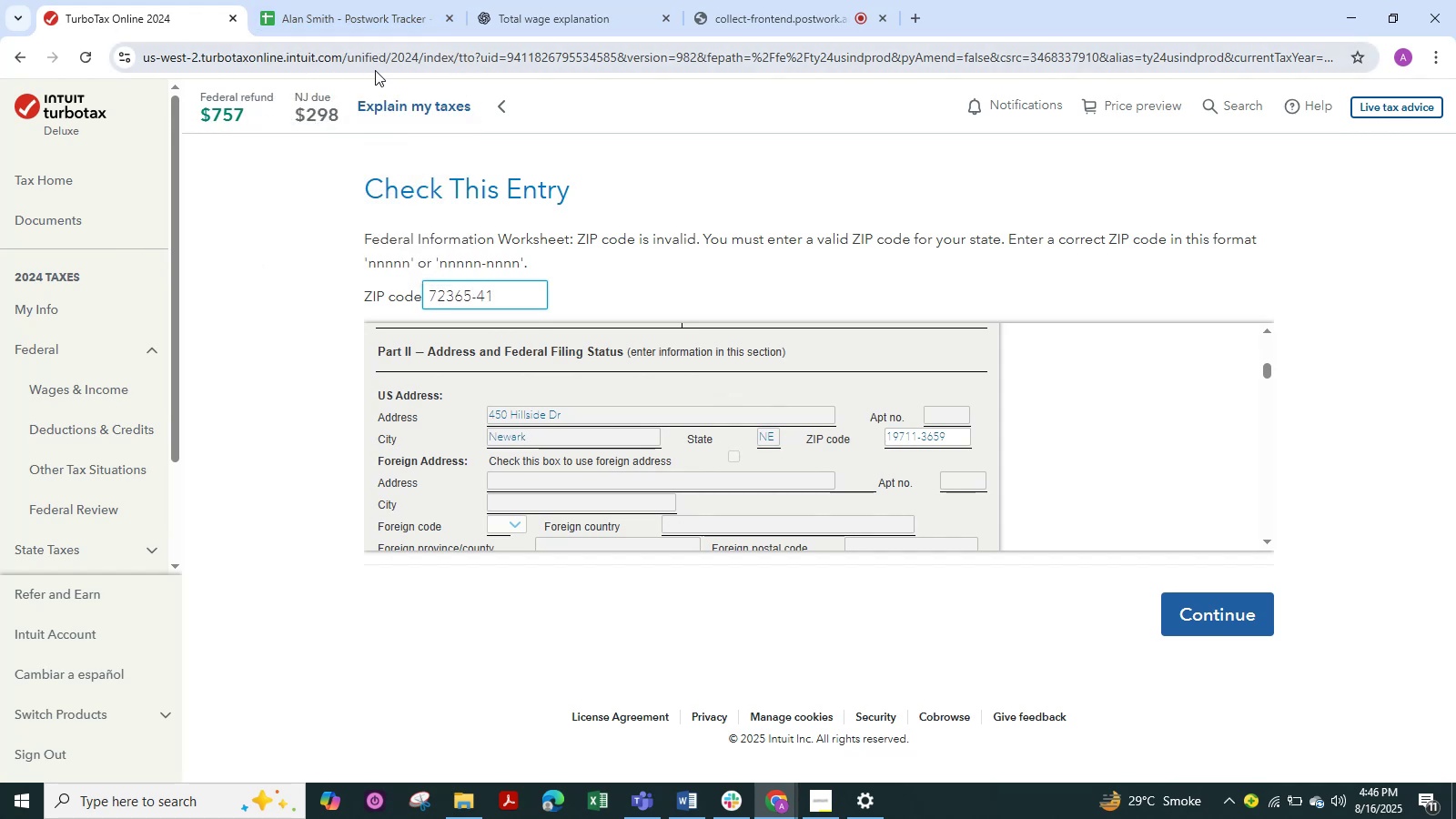 
key(Numpad2)
 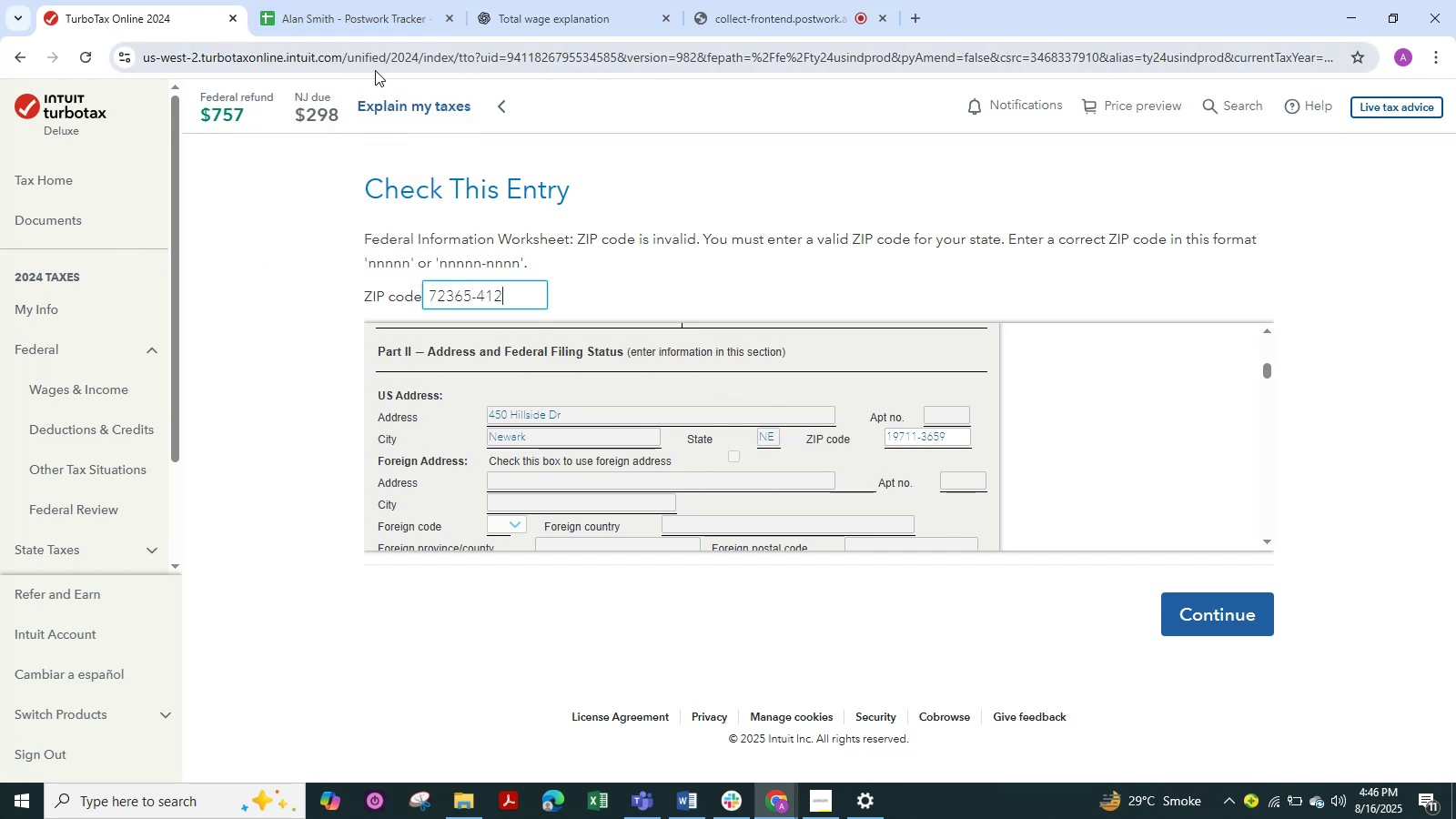 
key(Numpad6)
 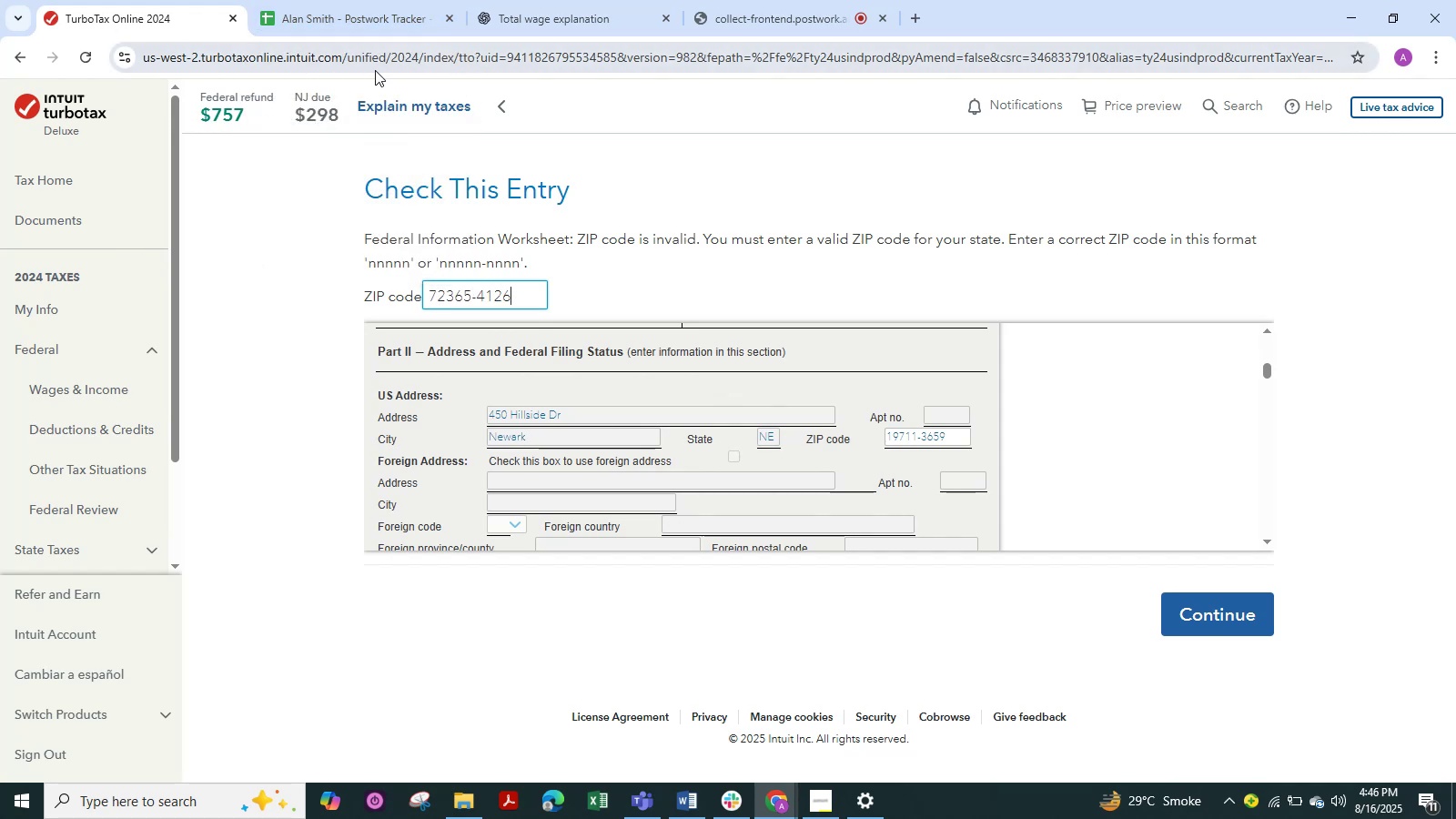 
key(Numpad5)
 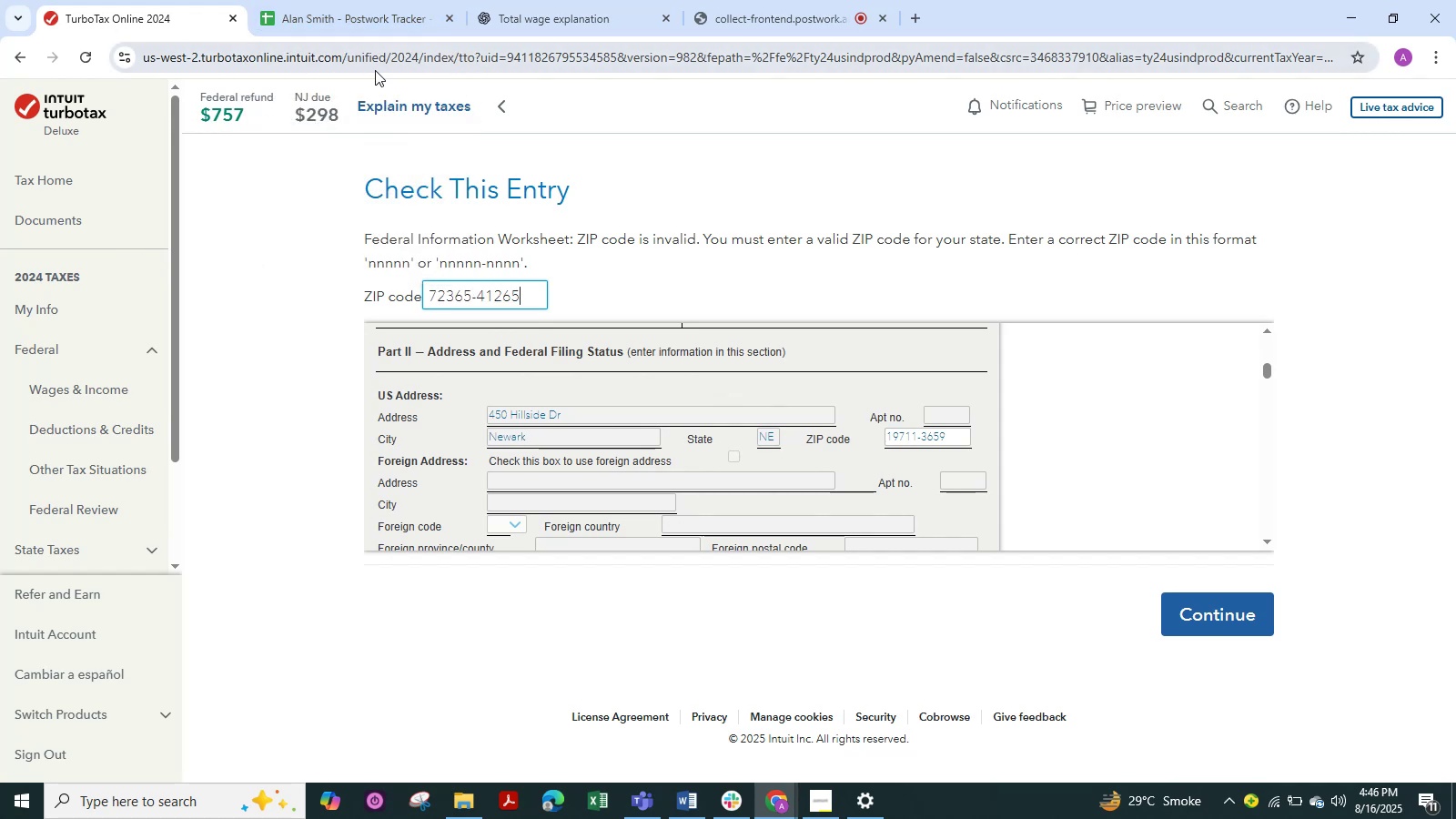 
key(Numpad2)
 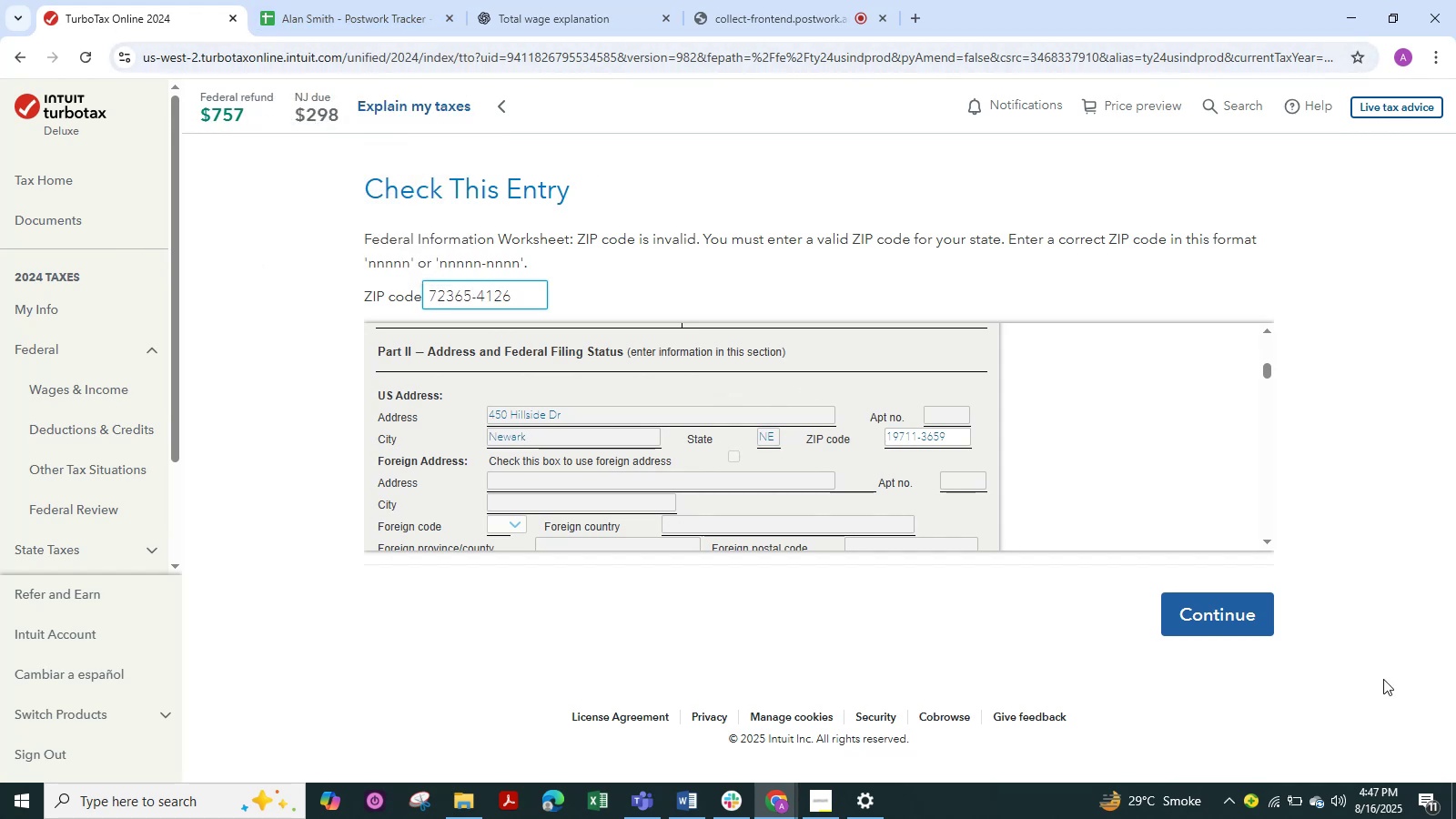 
left_click([1208, 609])
 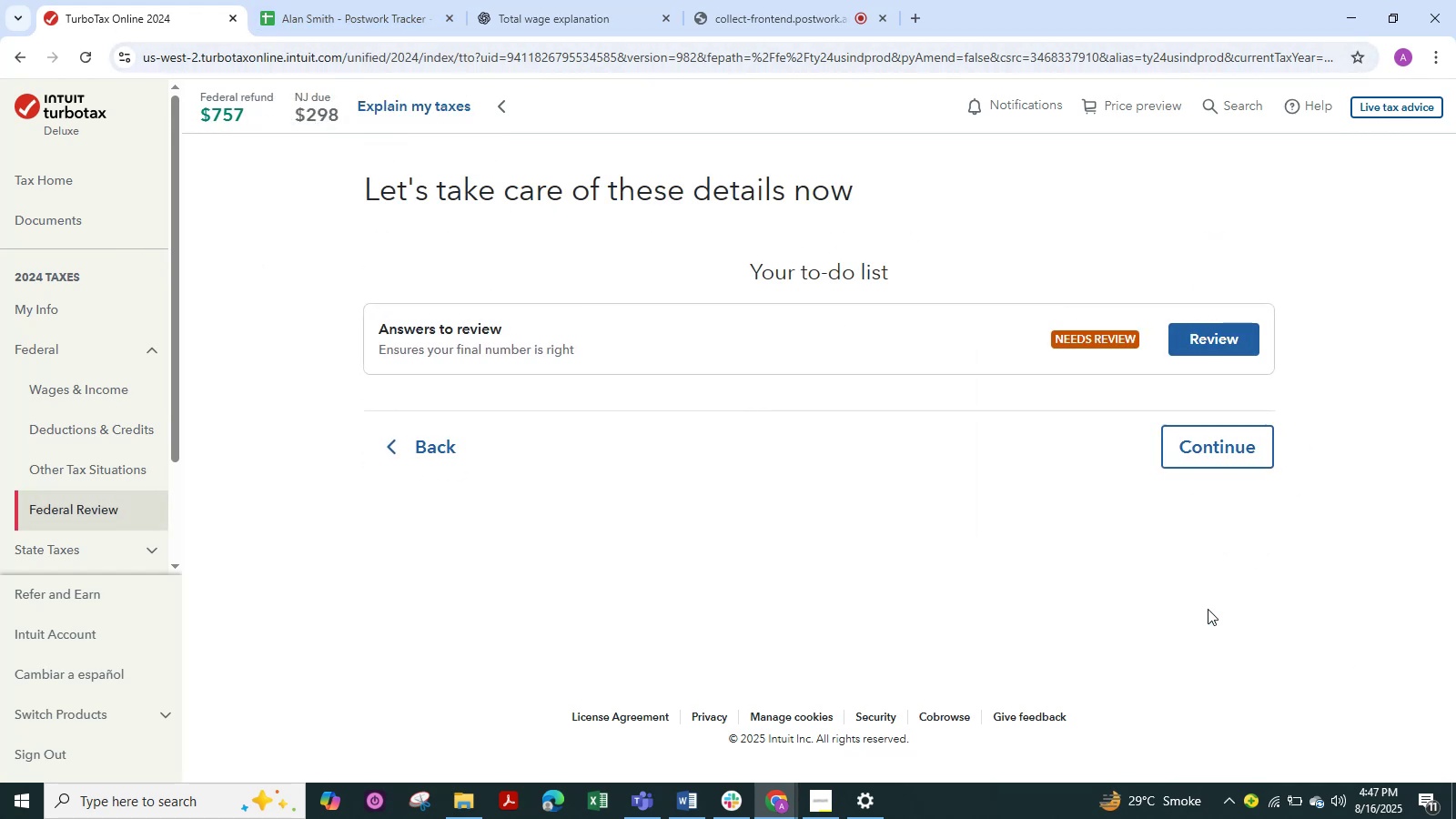 
left_click([1194, 321])
 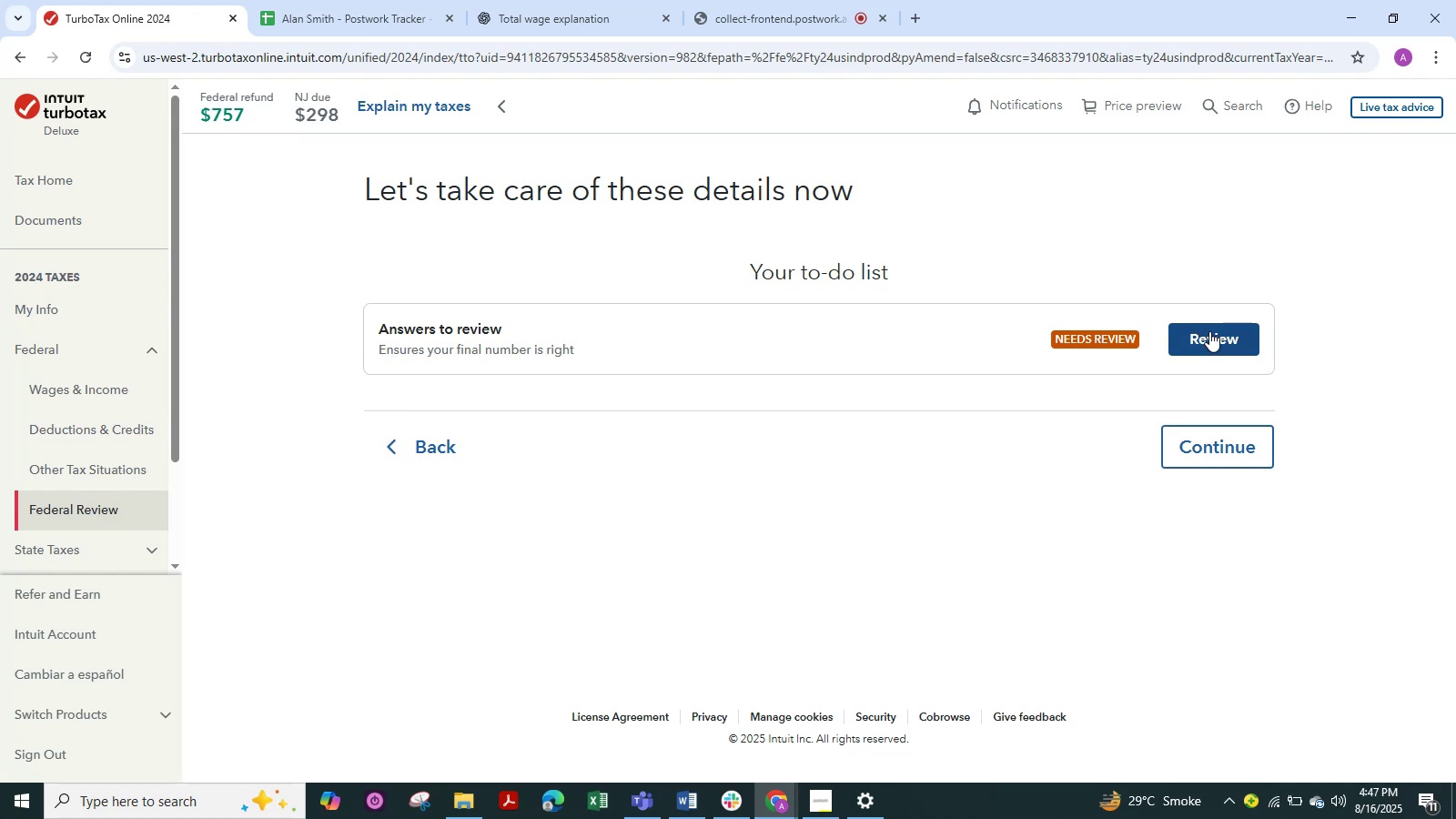 
left_click([1210, 332])
 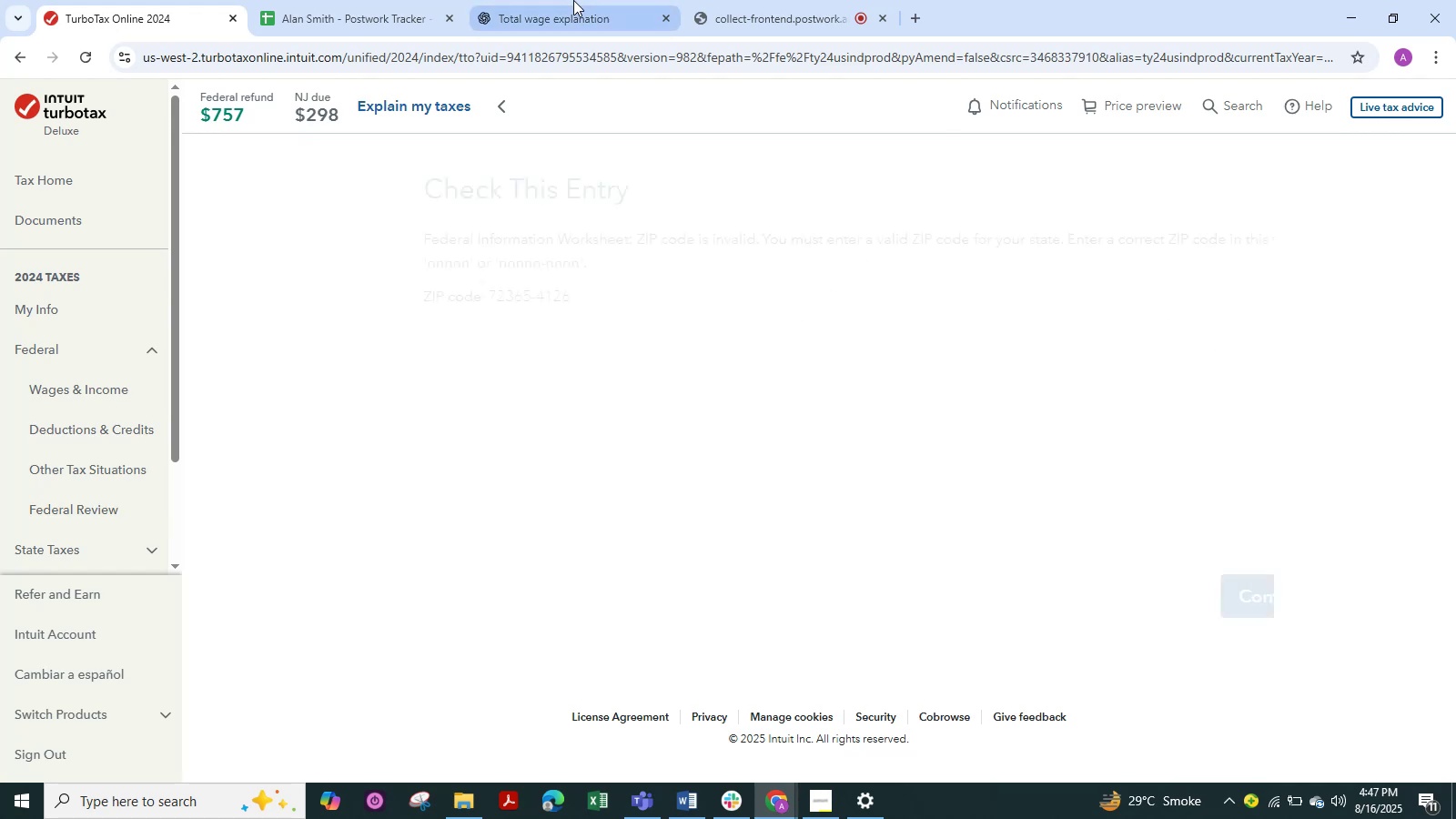 
left_click([573, 0])
 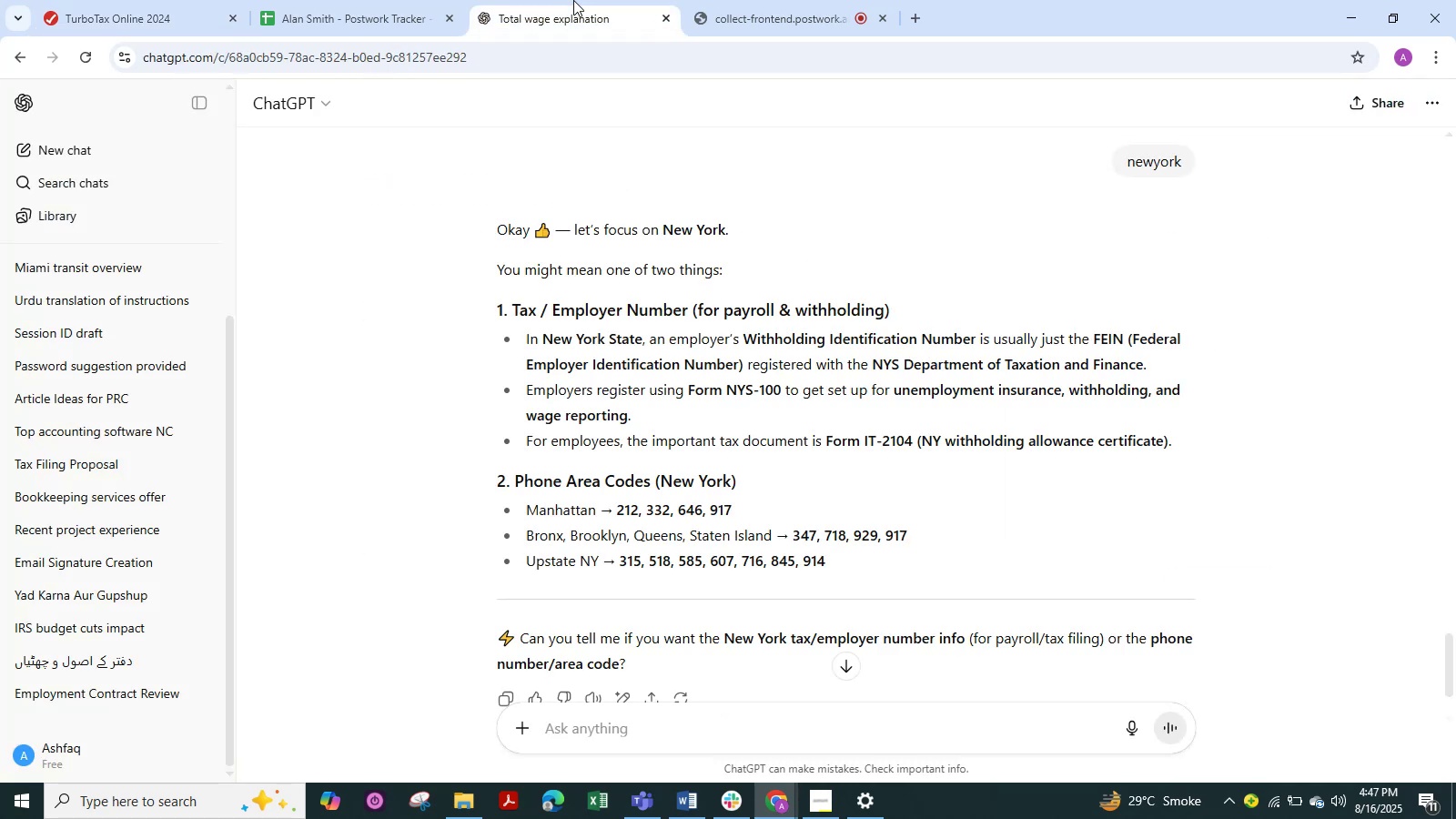 
left_click_drag(start_coordinate=[312, 20], to_coordinate=[260, 134])
 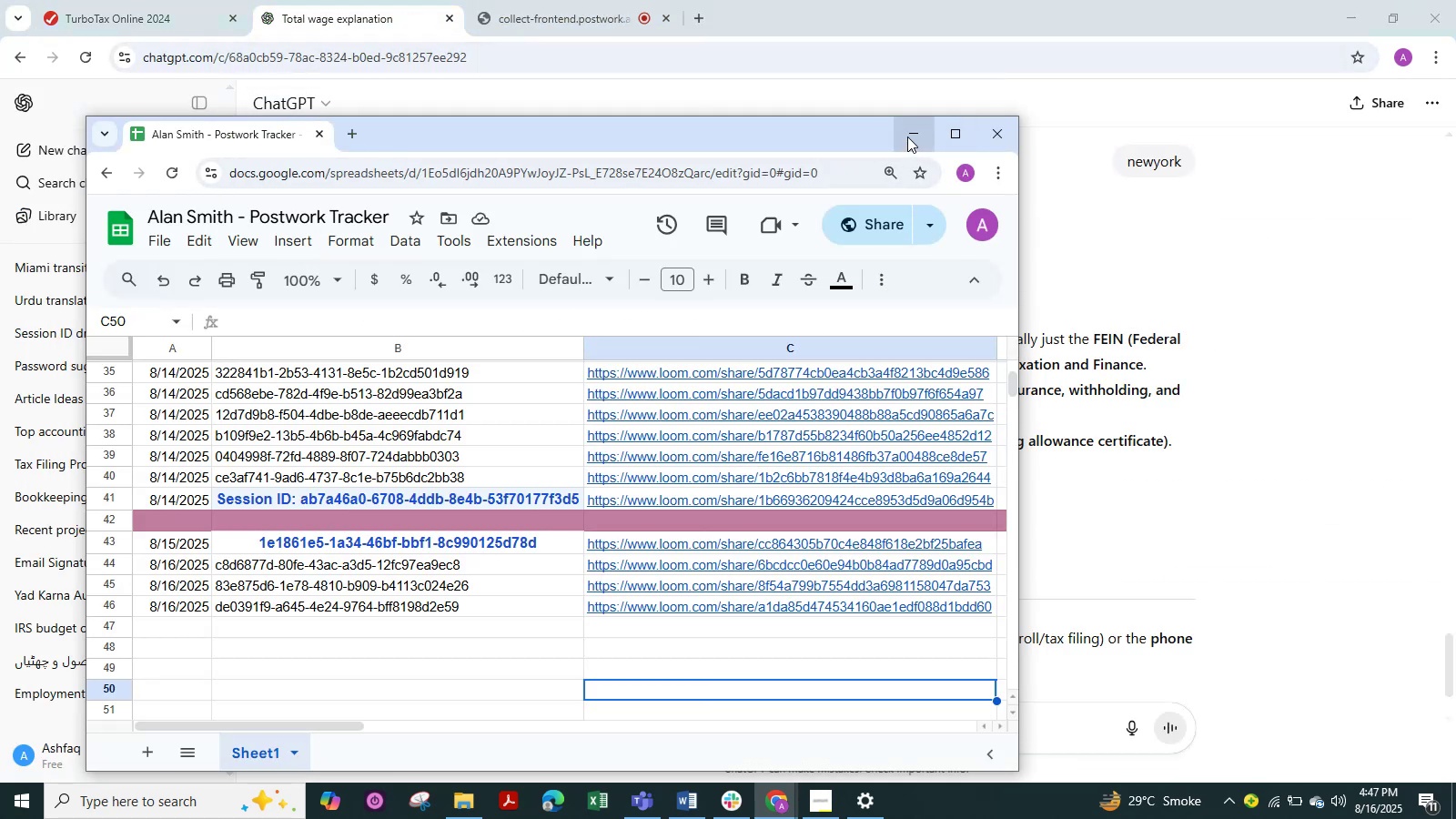 
left_click([917, 136])
 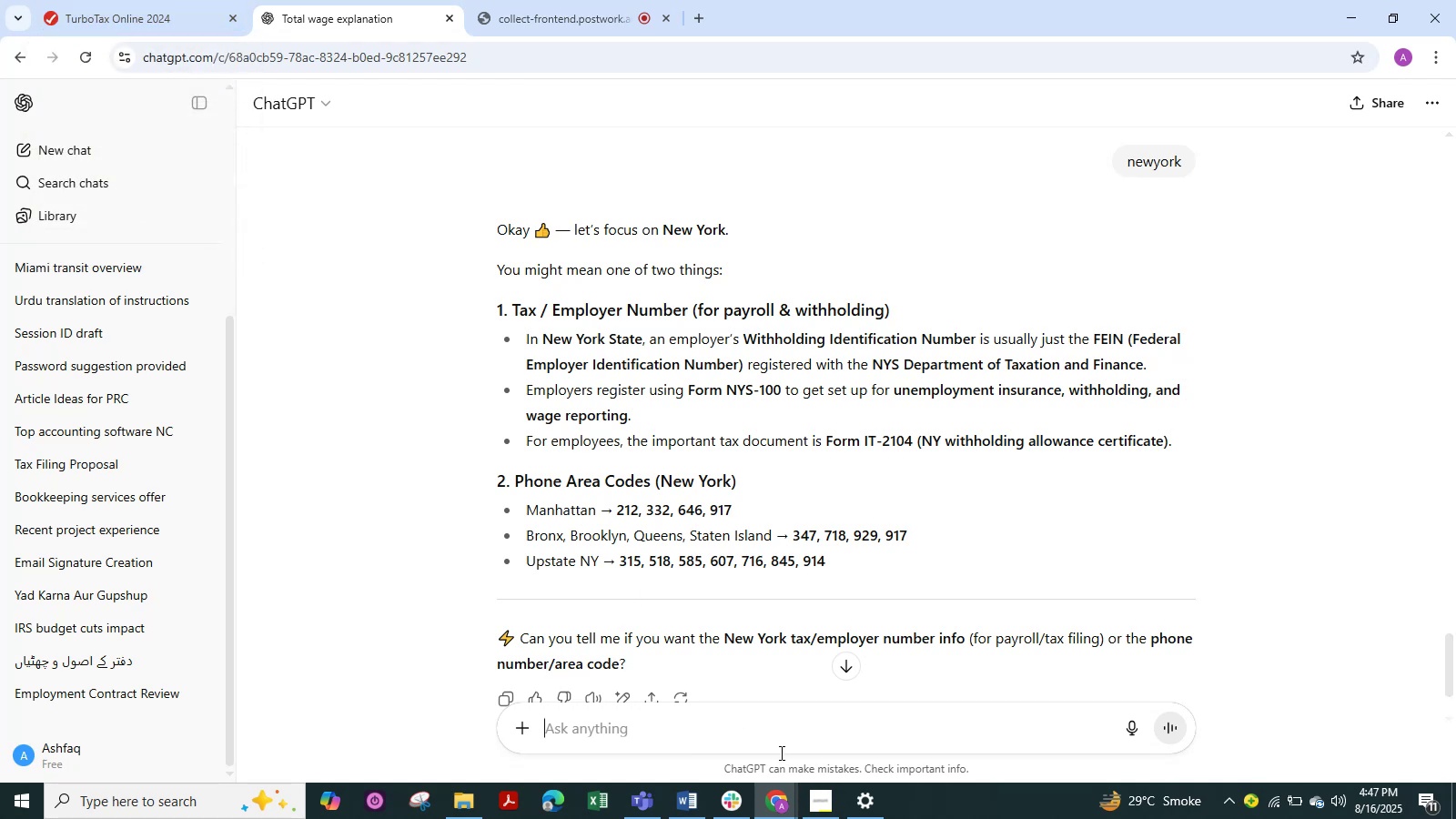 
mouse_move([793, 775])
 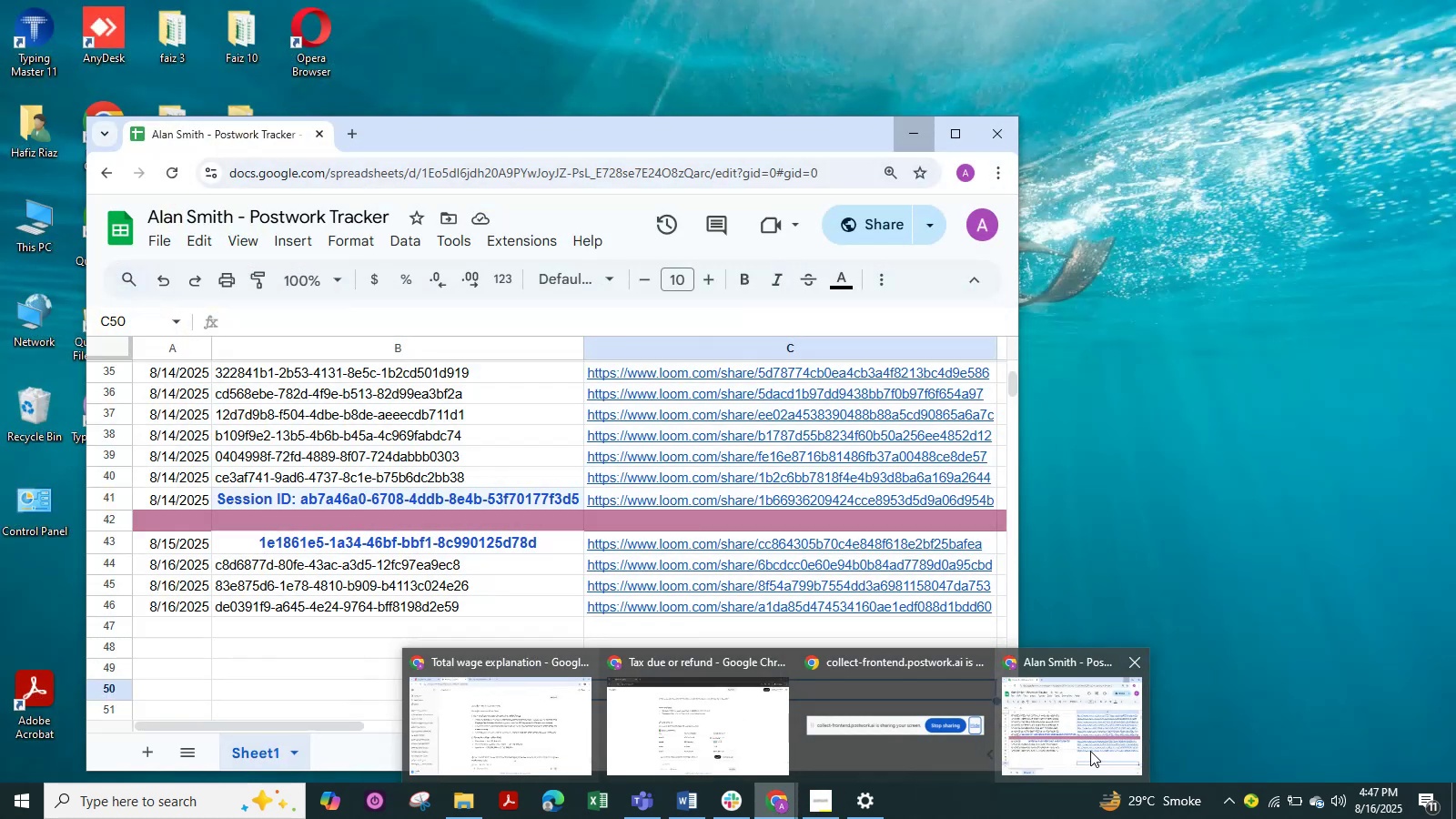 
left_click([1090, 751])
 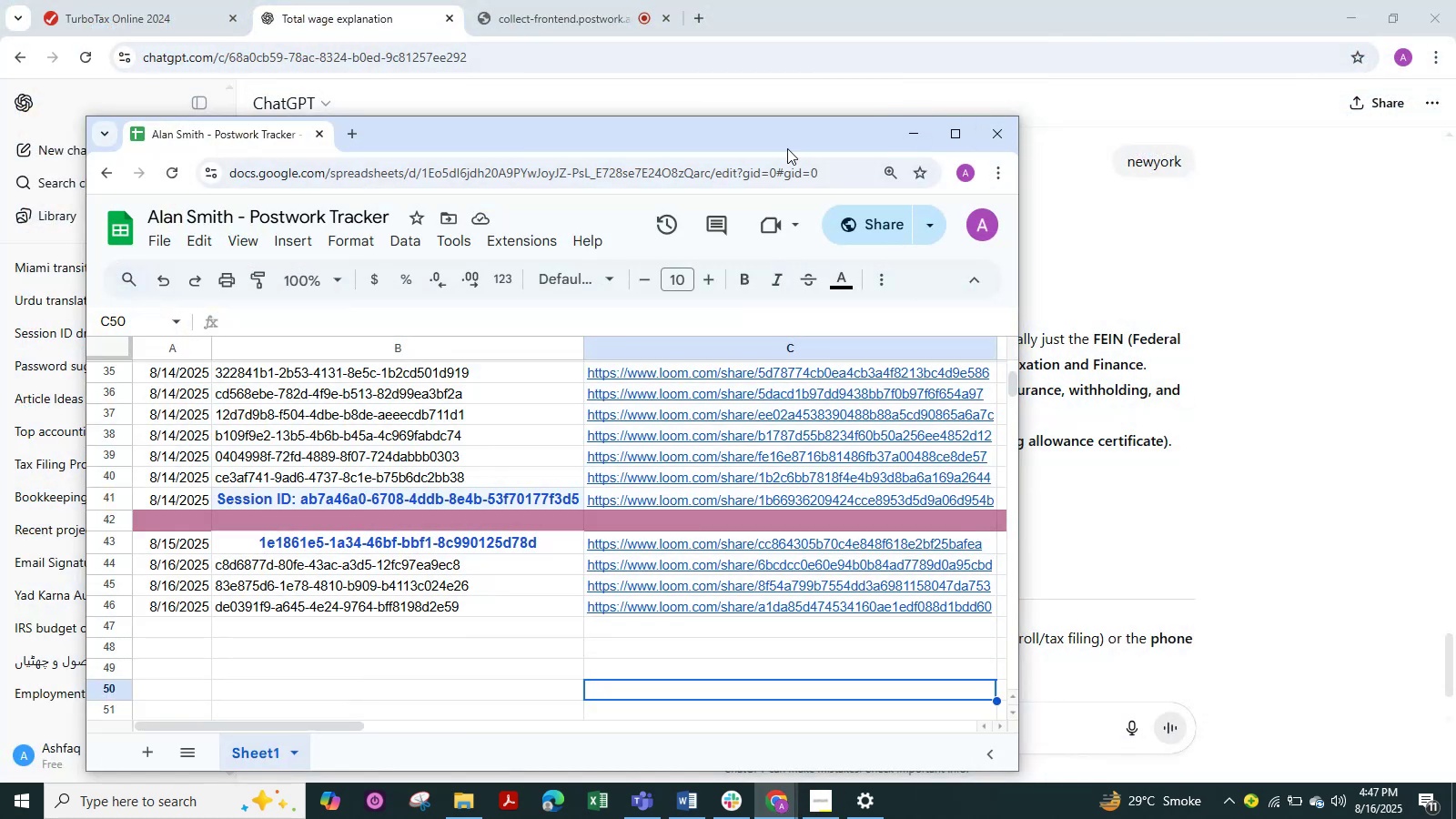 
left_click_drag(start_coordinate=[756, 139], to_coordinate=[883, 11])
 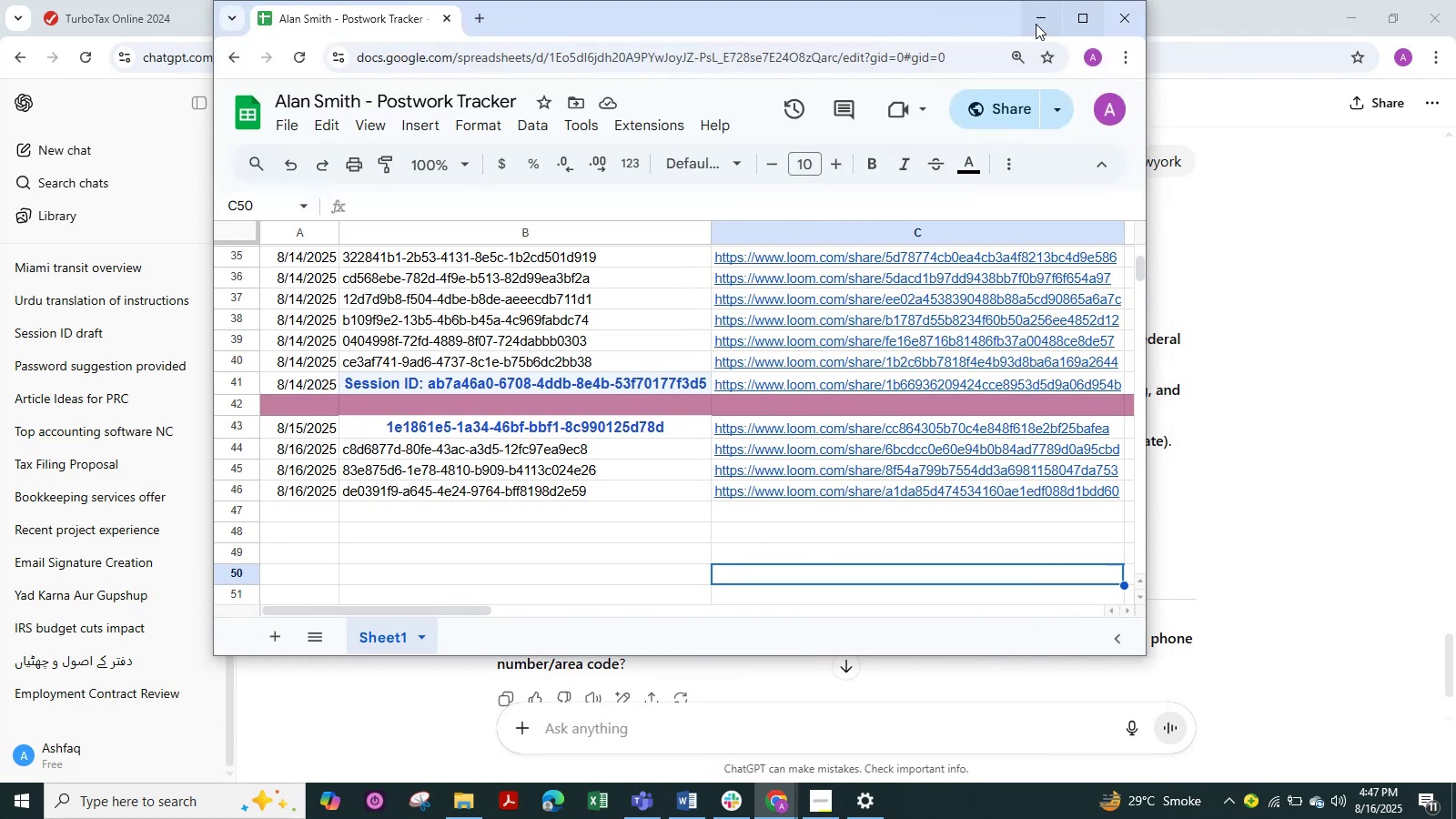 
left_click([1035, 23])
 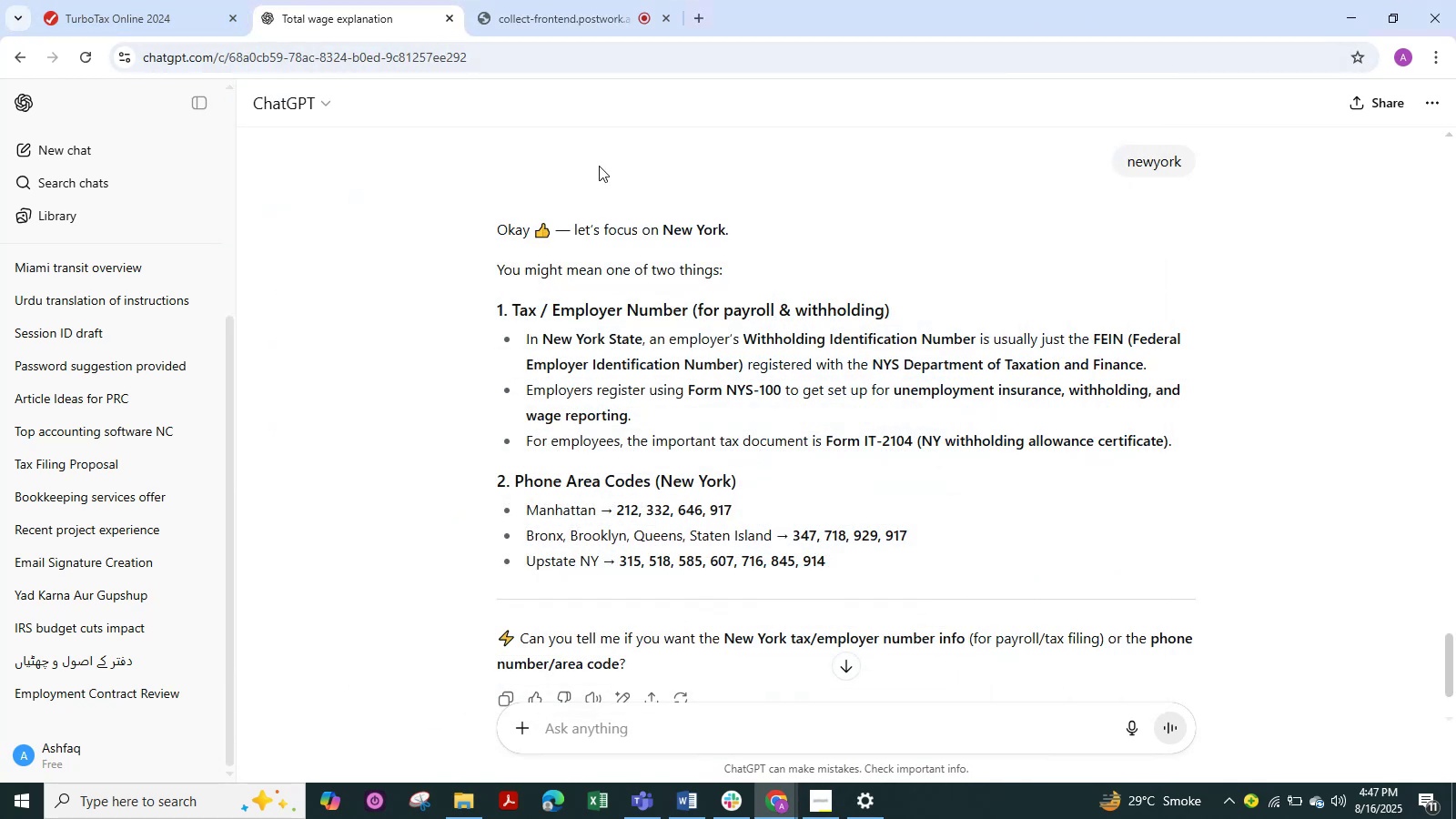 
left_click([699, 18])
 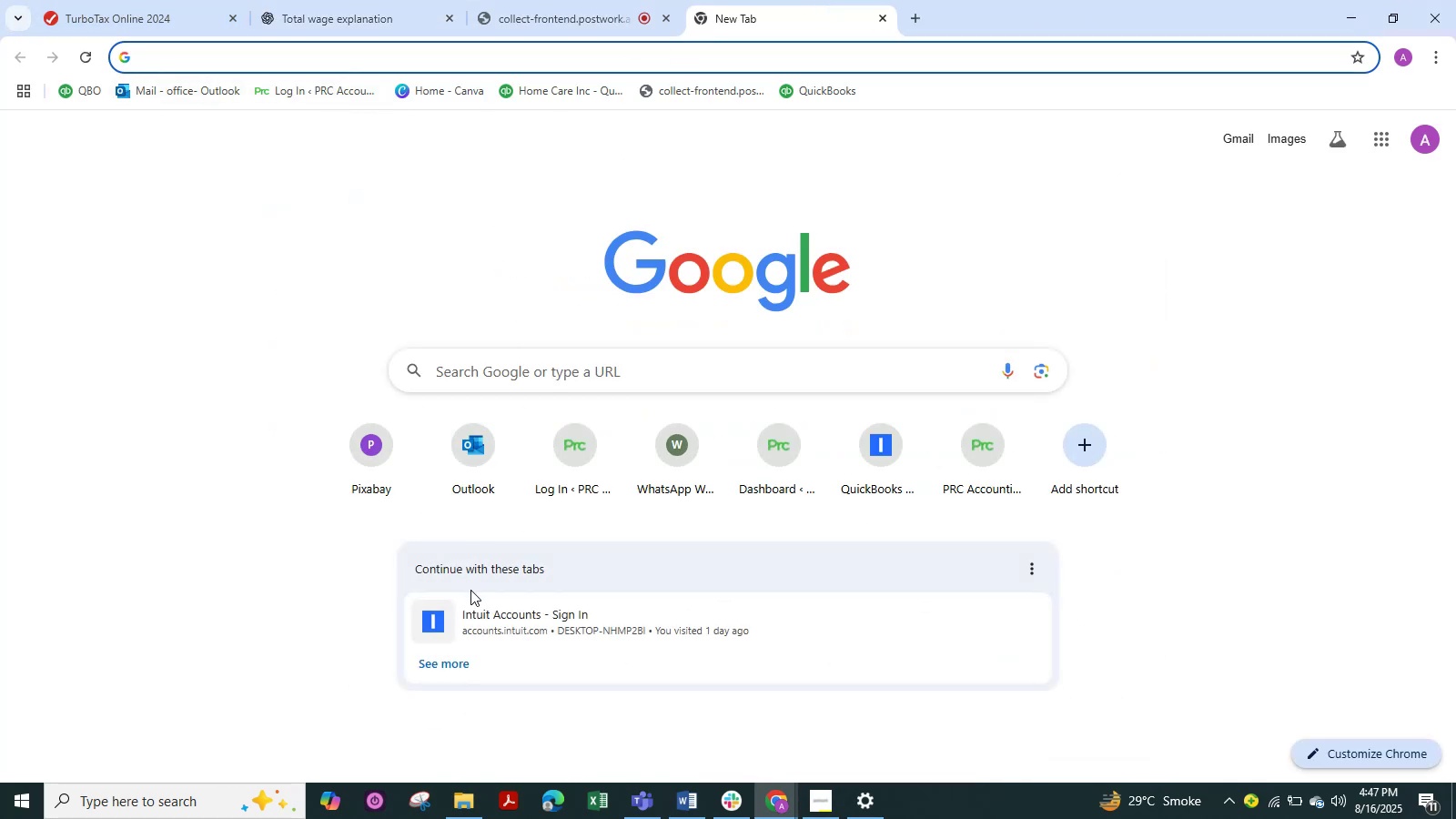 
left_click([477, 637])
 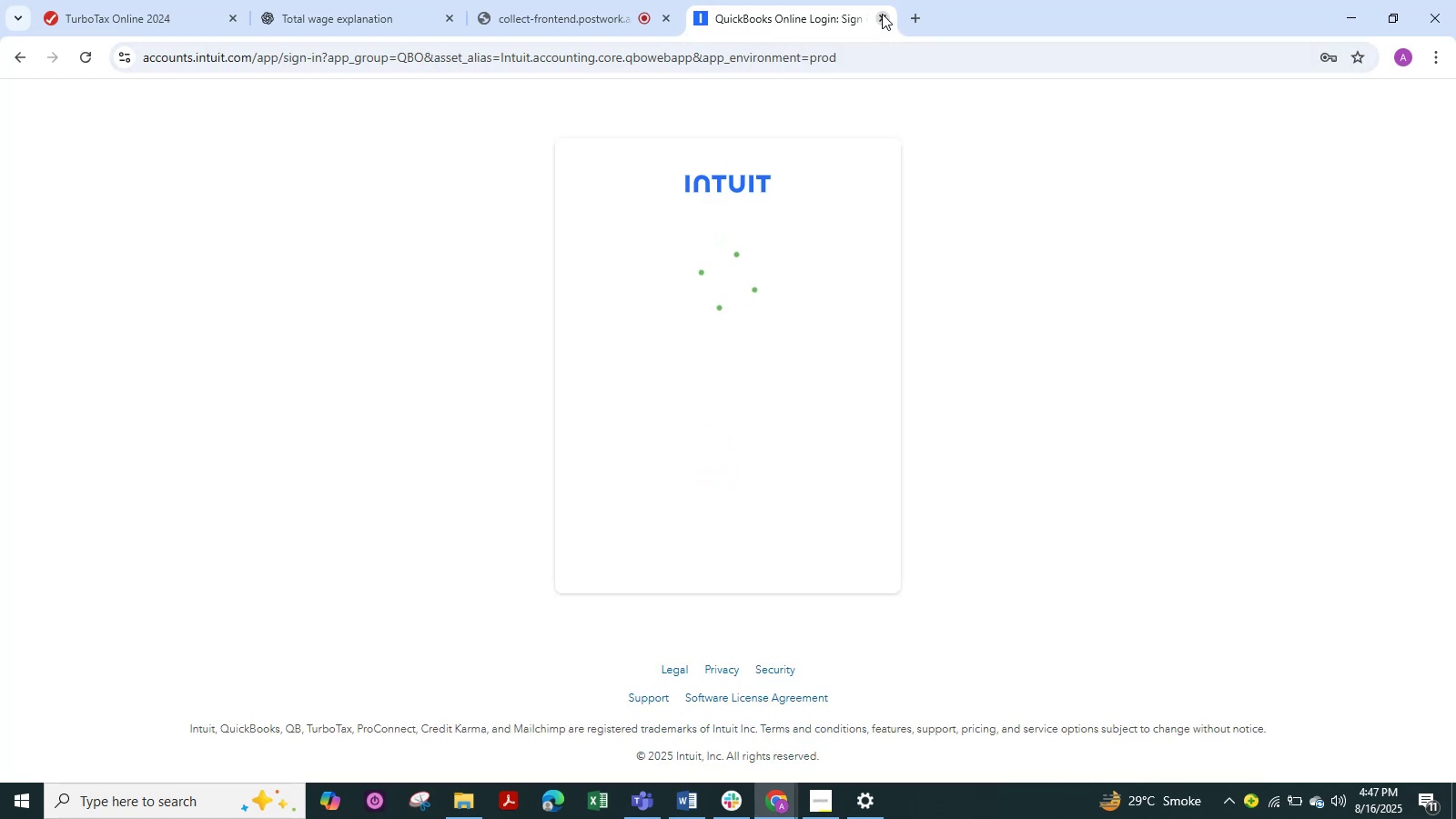 
wait(7.66)
 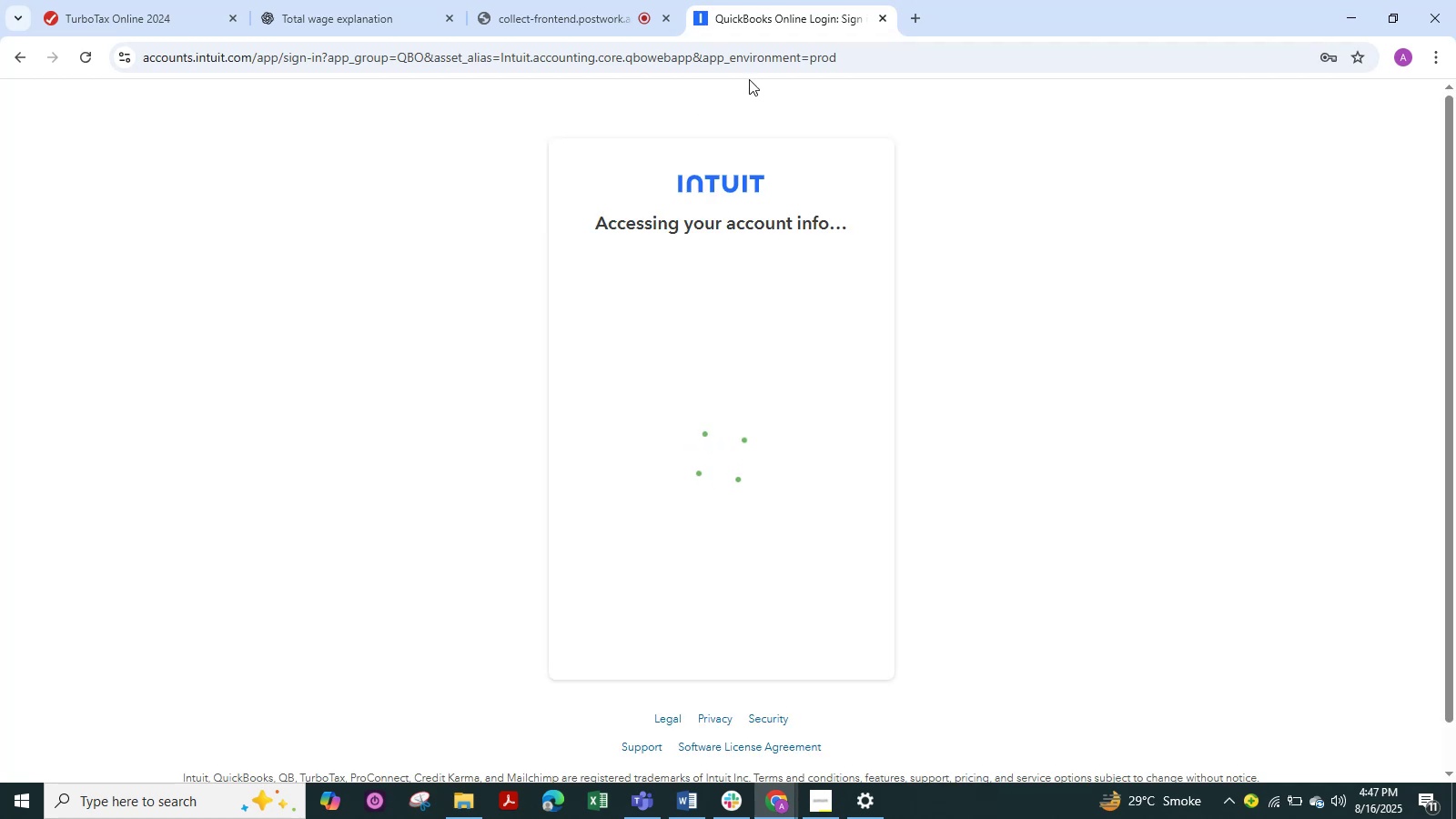 
left_click([882, 14])
 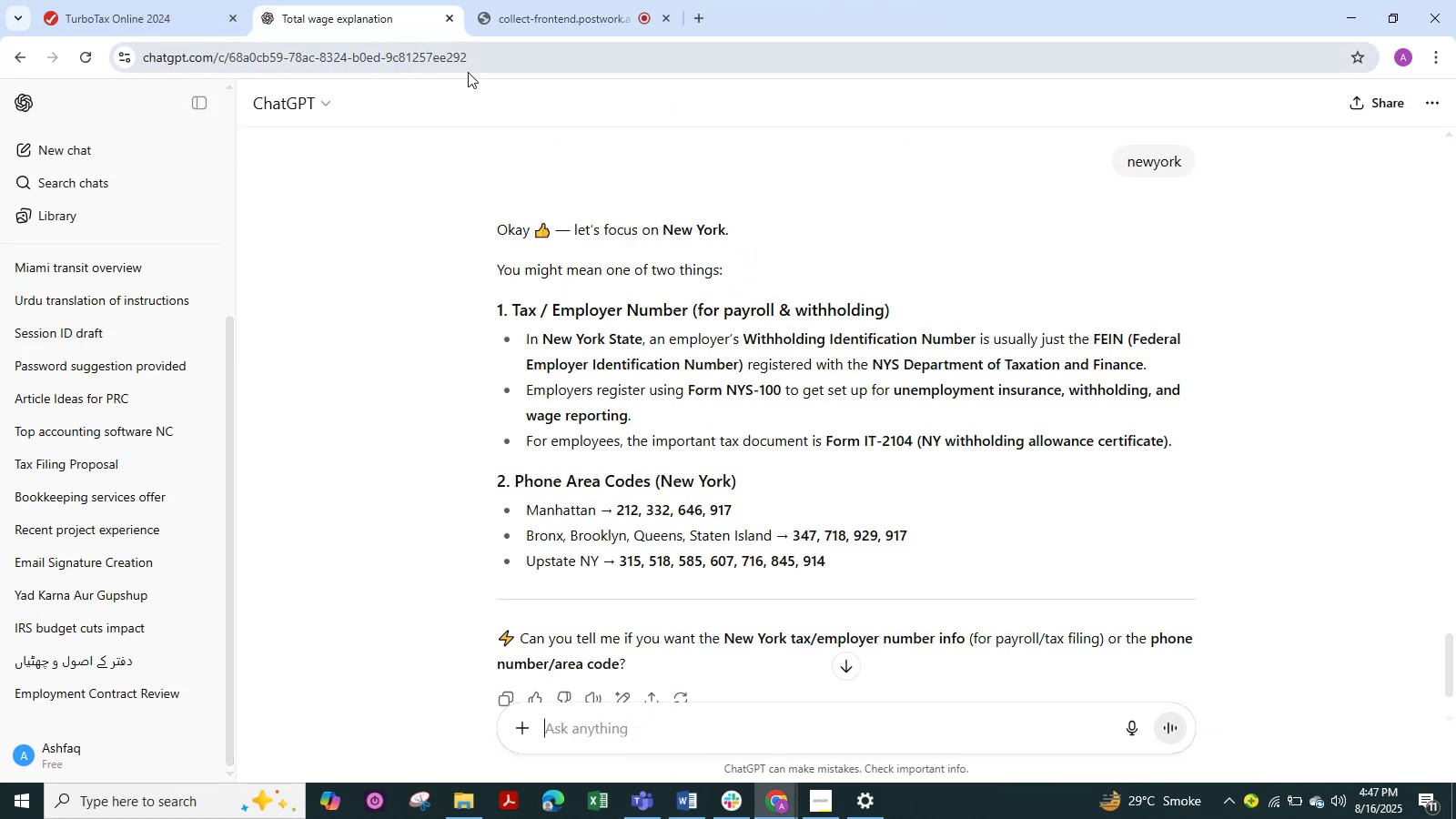 
left_click([692, 24])
 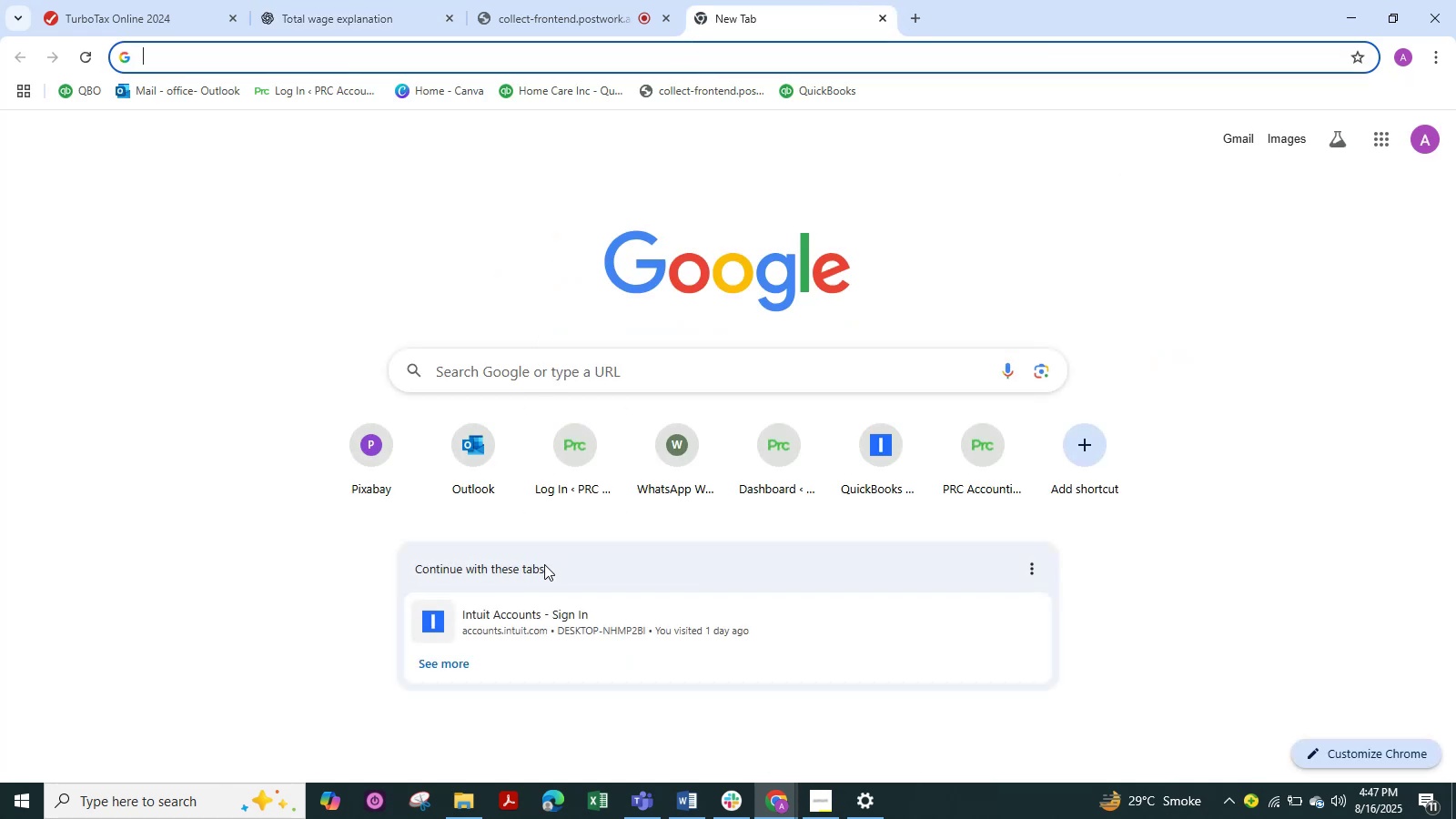 
scroll: coordinate [537, 571], scroll_direction: down, amount: 1.0
 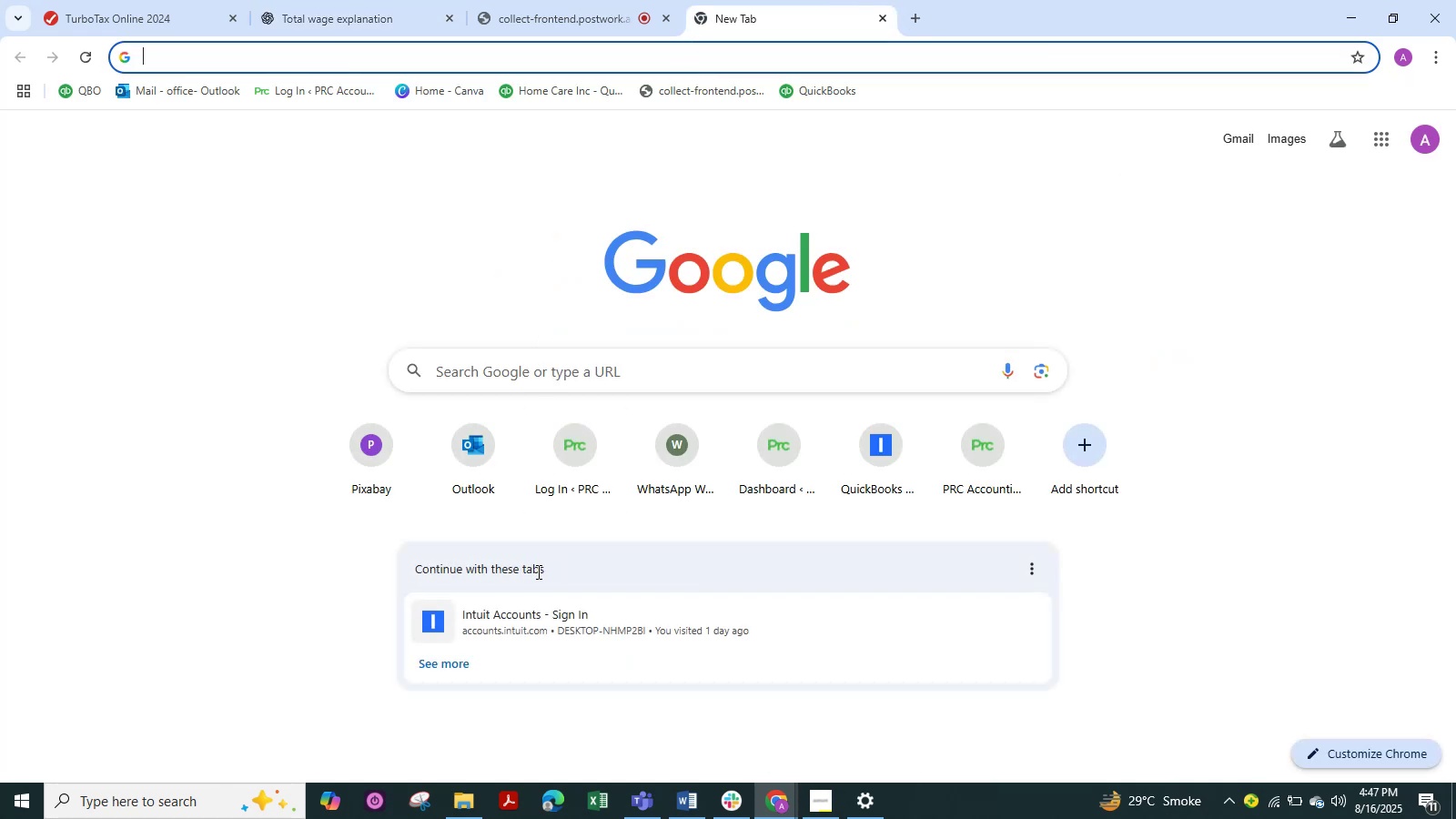 
scroll: coordinate [537, 571], scroll_direction: up, amount: 2.0
 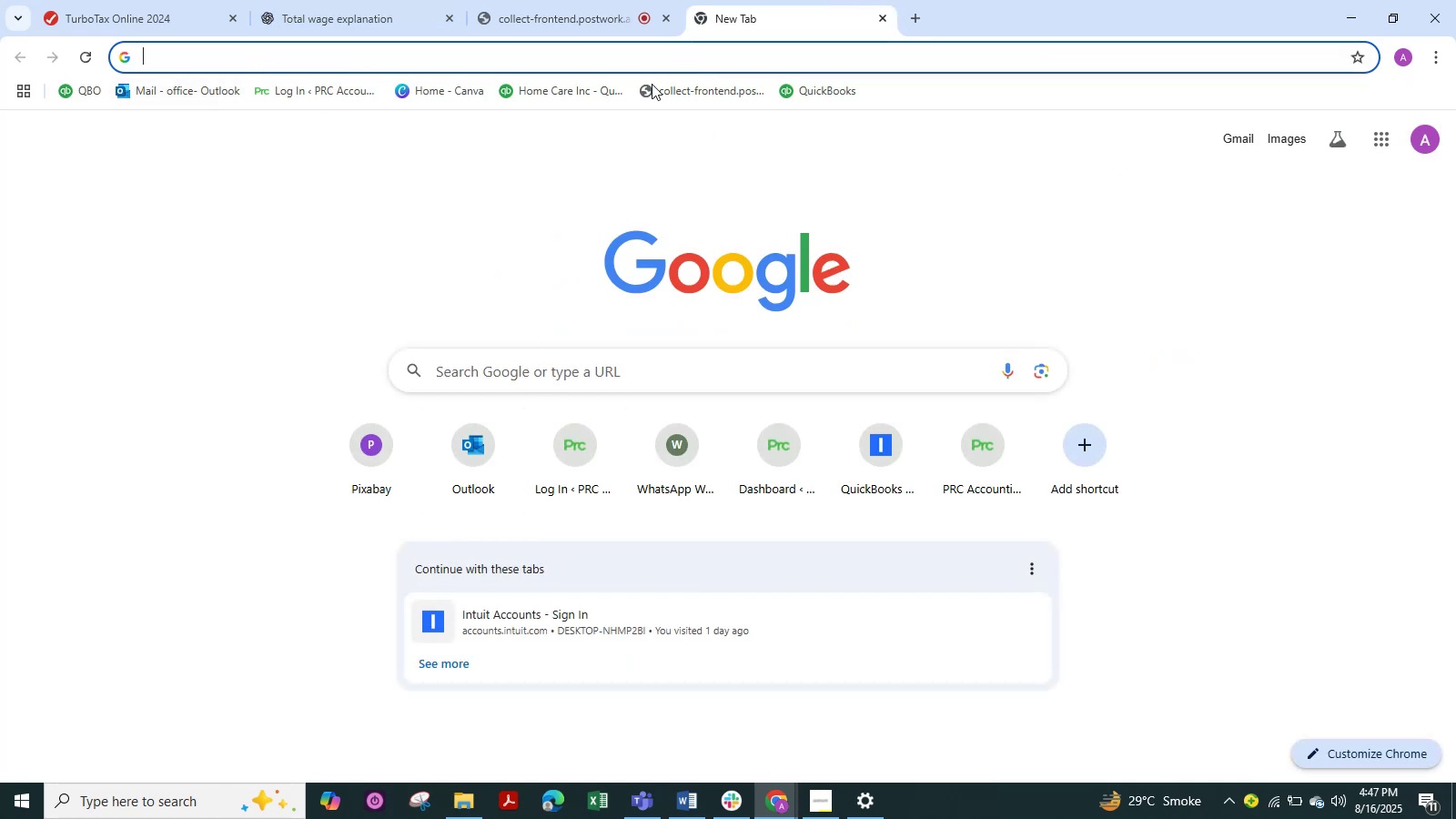 
left_click([105, 0])
 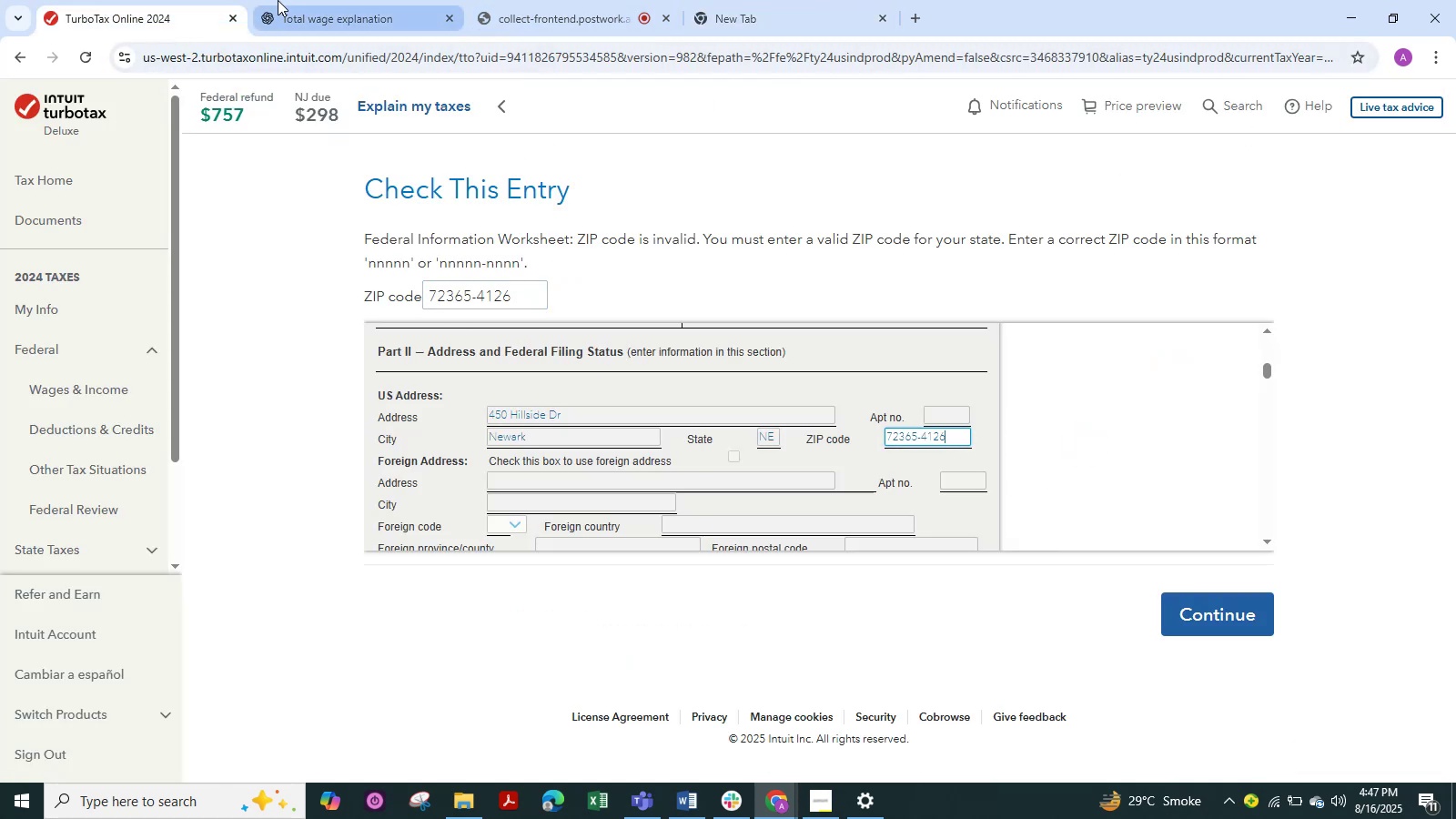 
left_click([308, 12])
 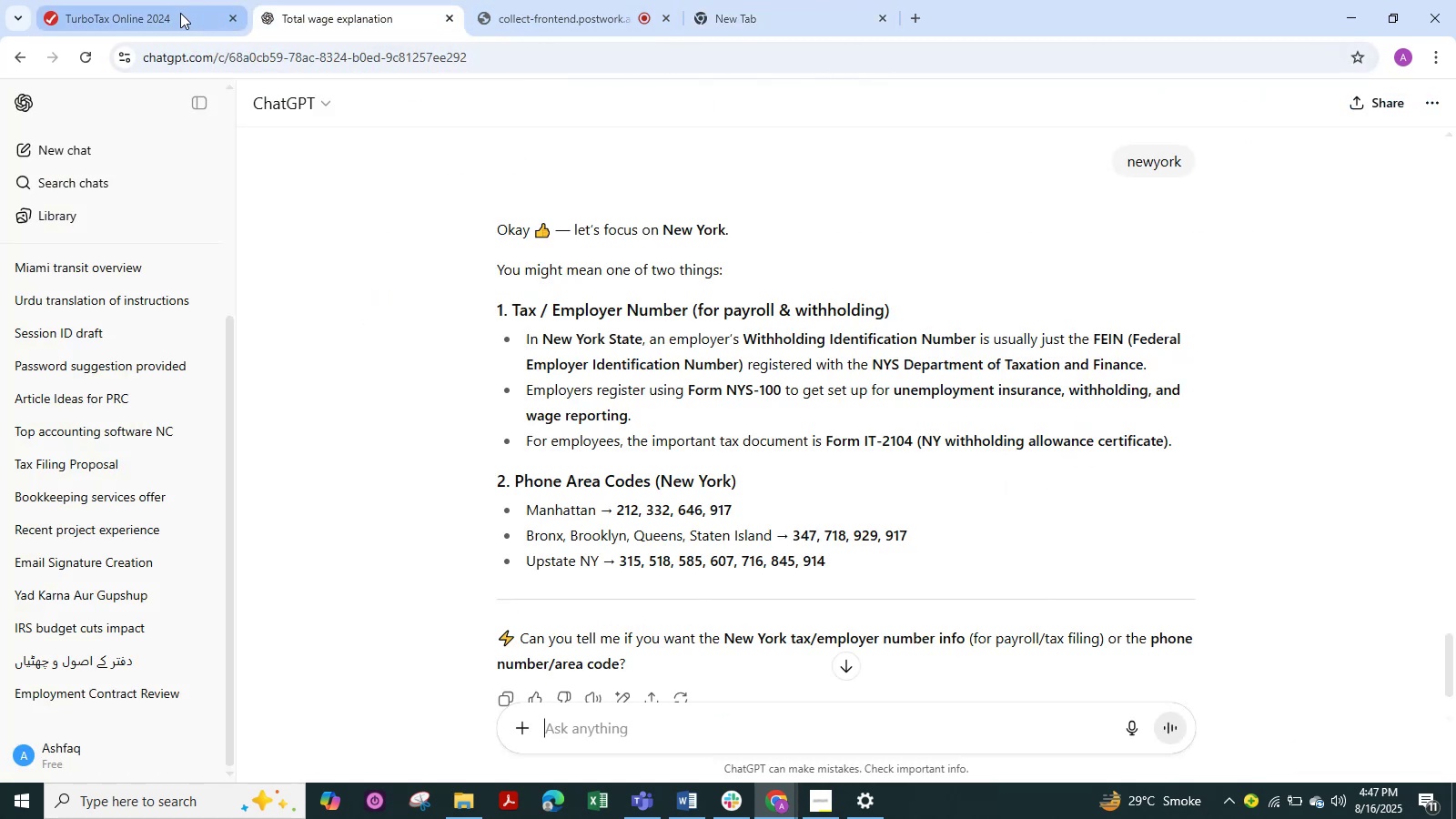 
left_click([180, 13])
 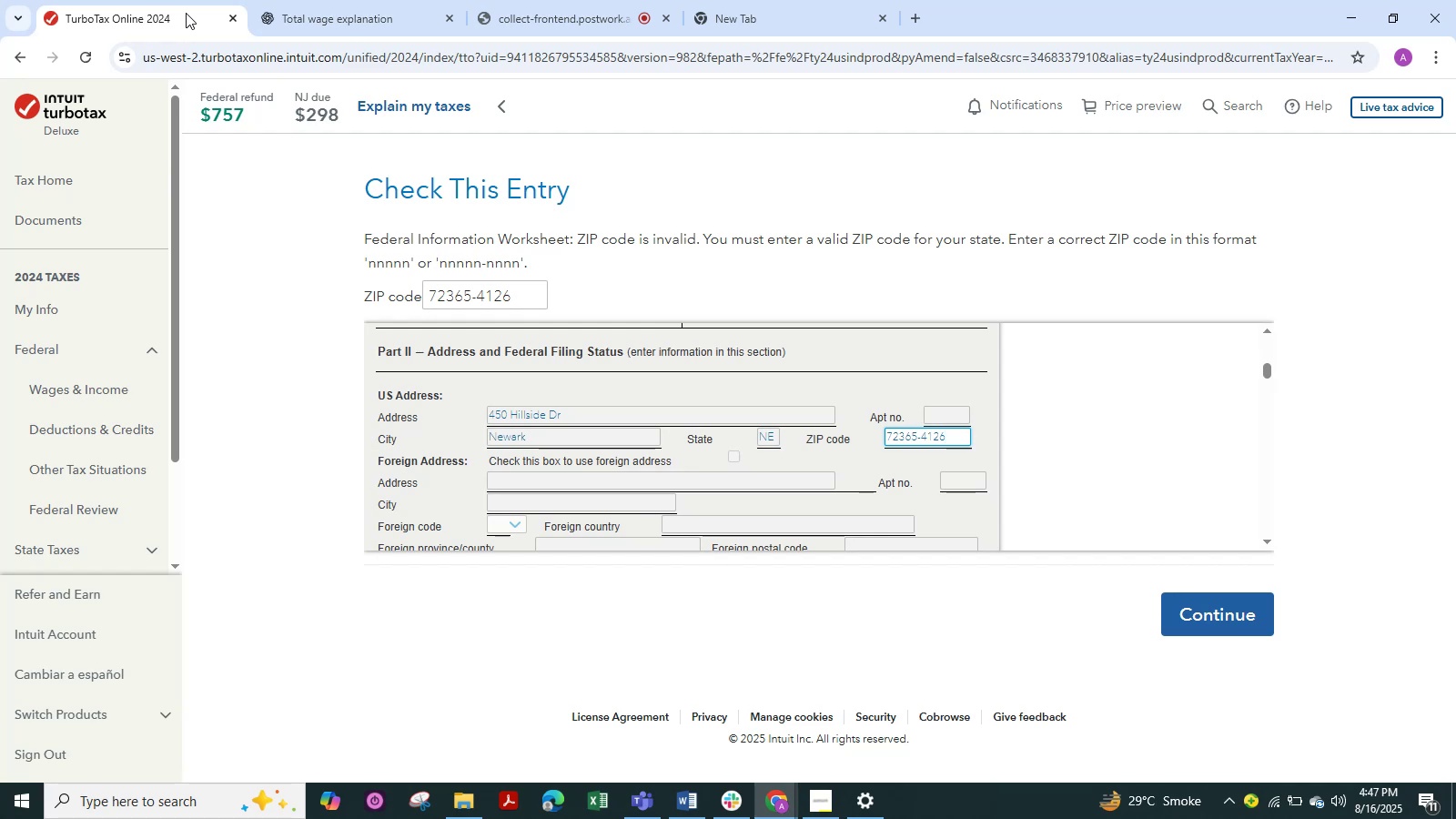 
key(Alt+Tab)
 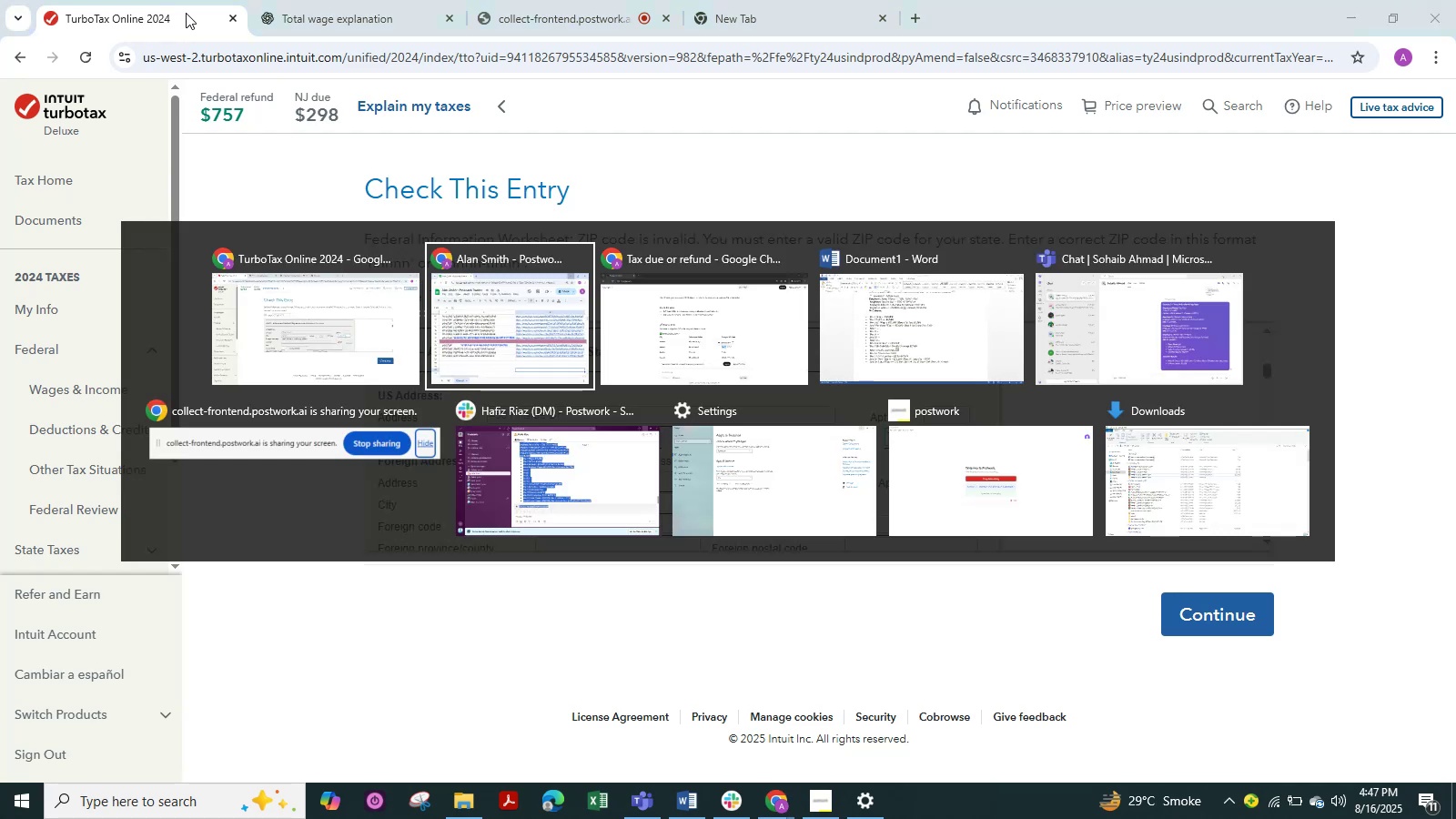 
key(Alt+Tab)
 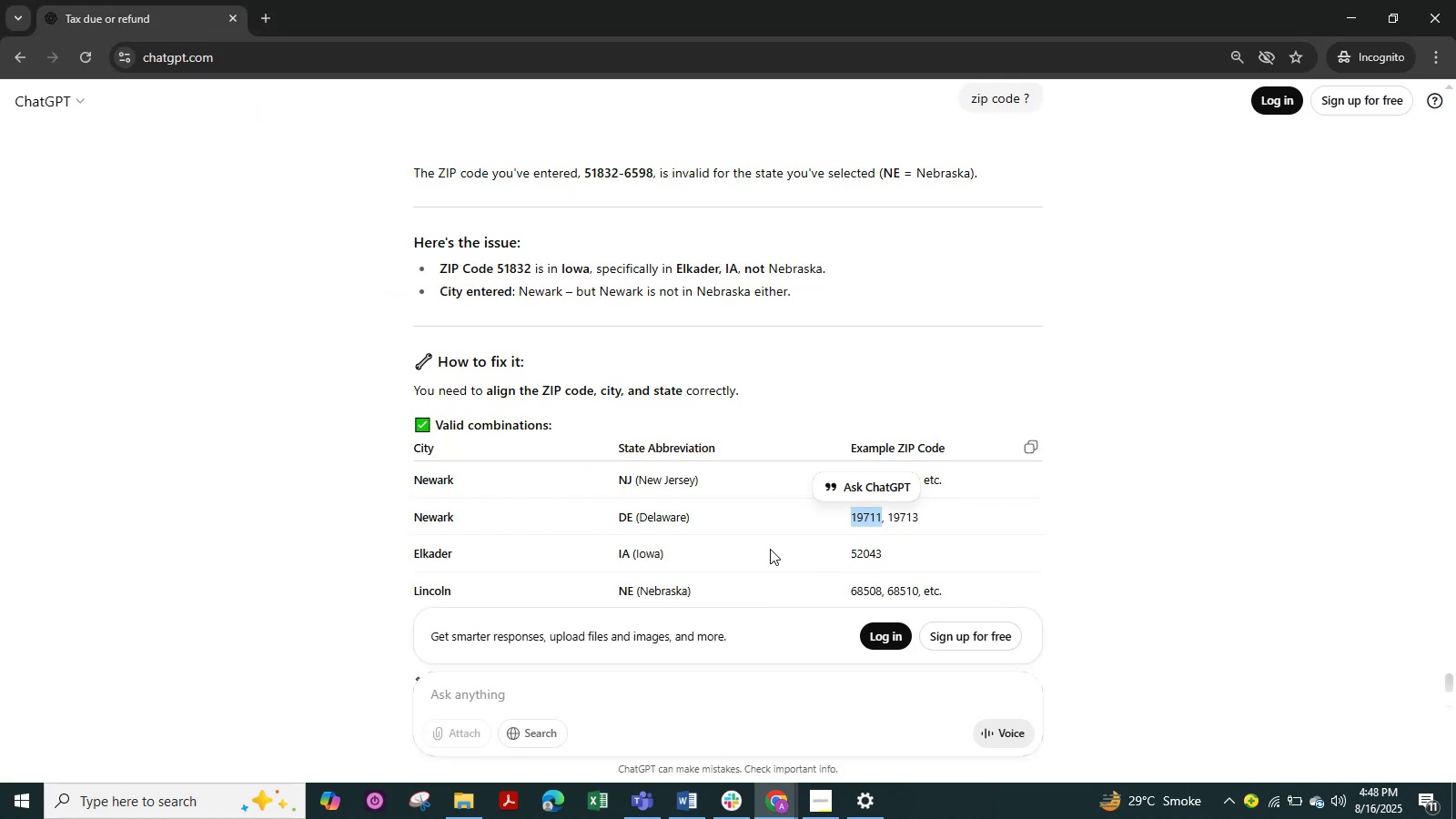 
left_click([948, 495])
 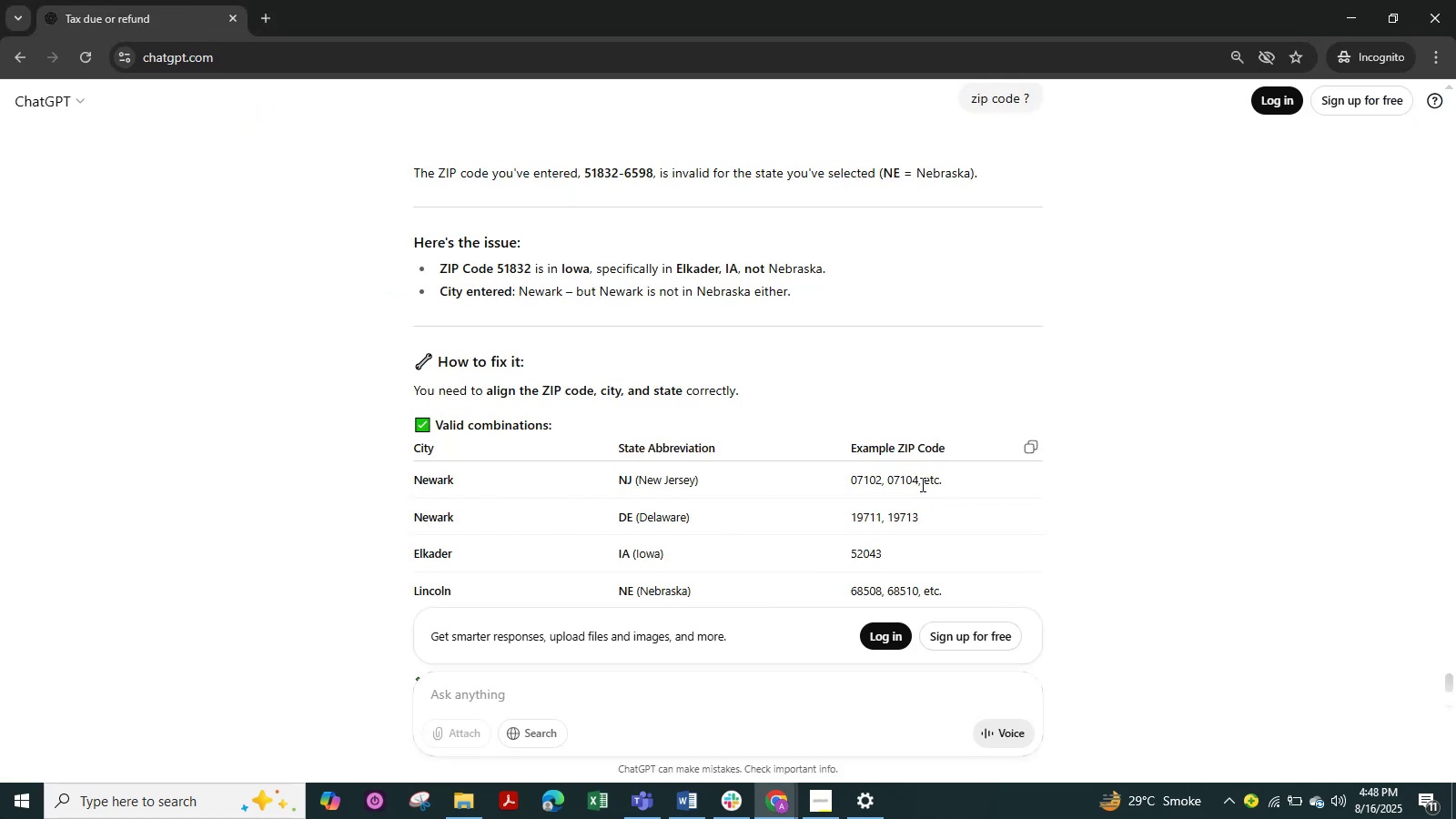 
left_click_drag(start_coordinate=[923, 482], to_coordinate=[880, 494])
 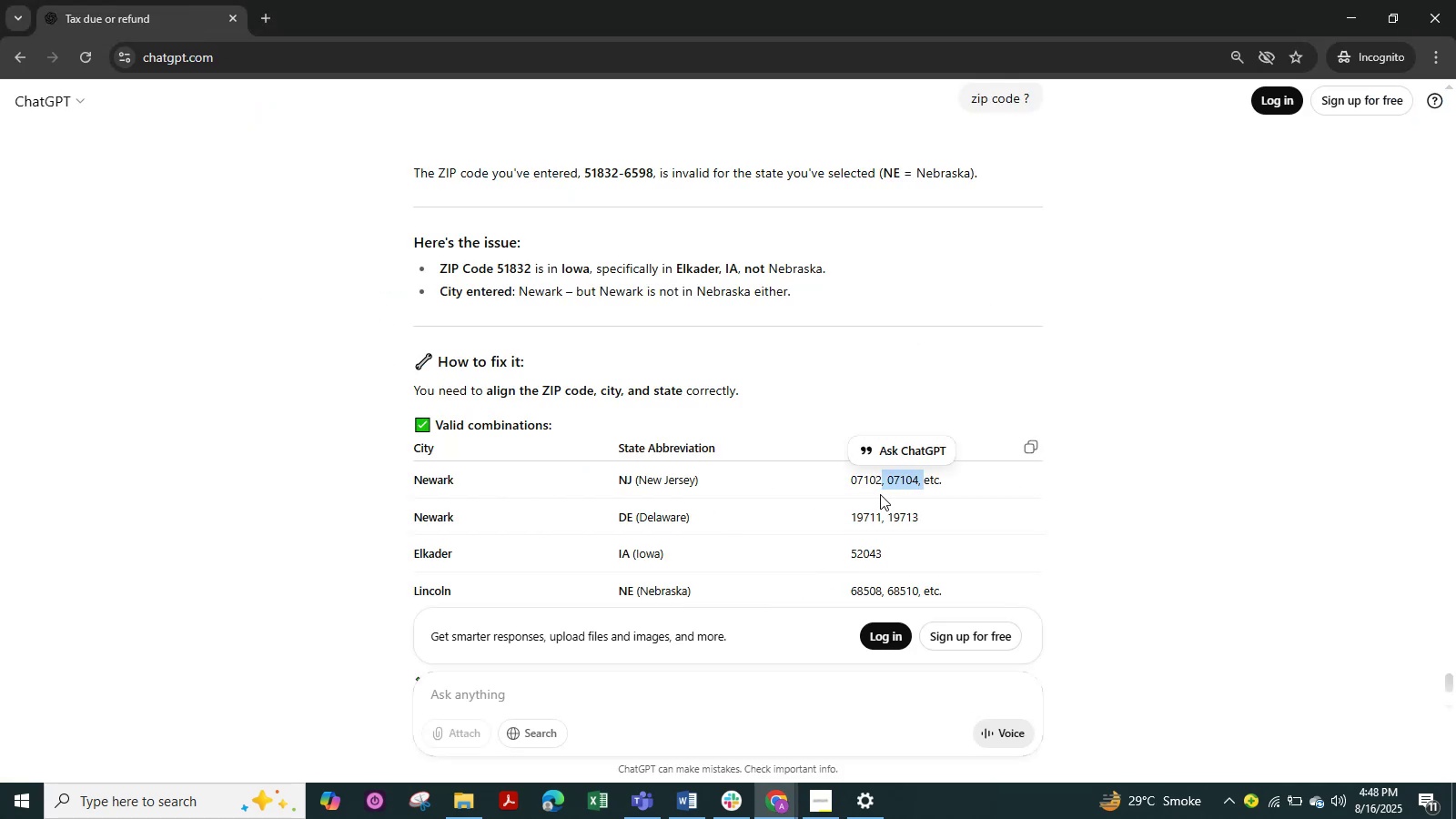 
key(Control+C)
 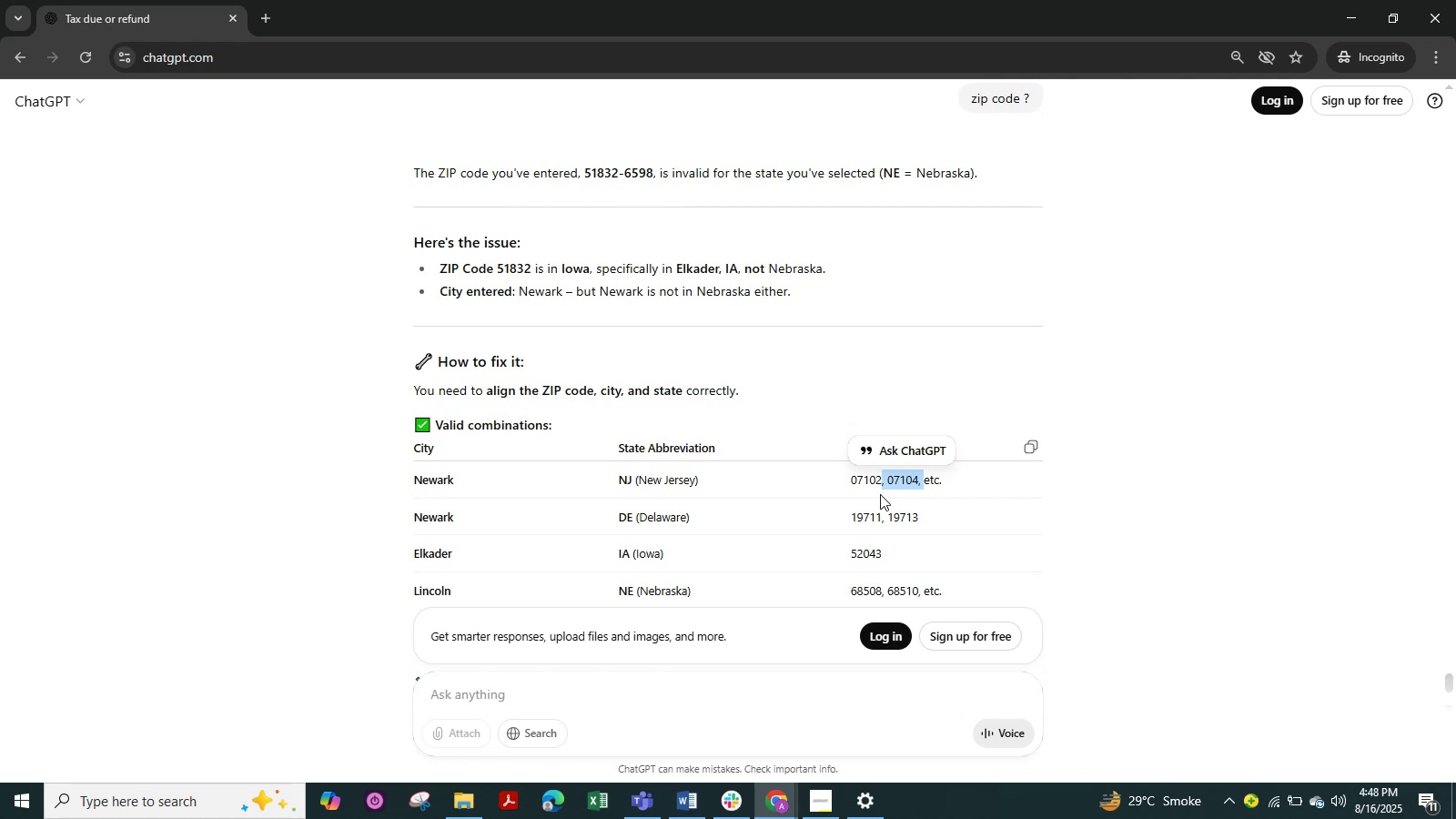 
key(Alt+Tab)
 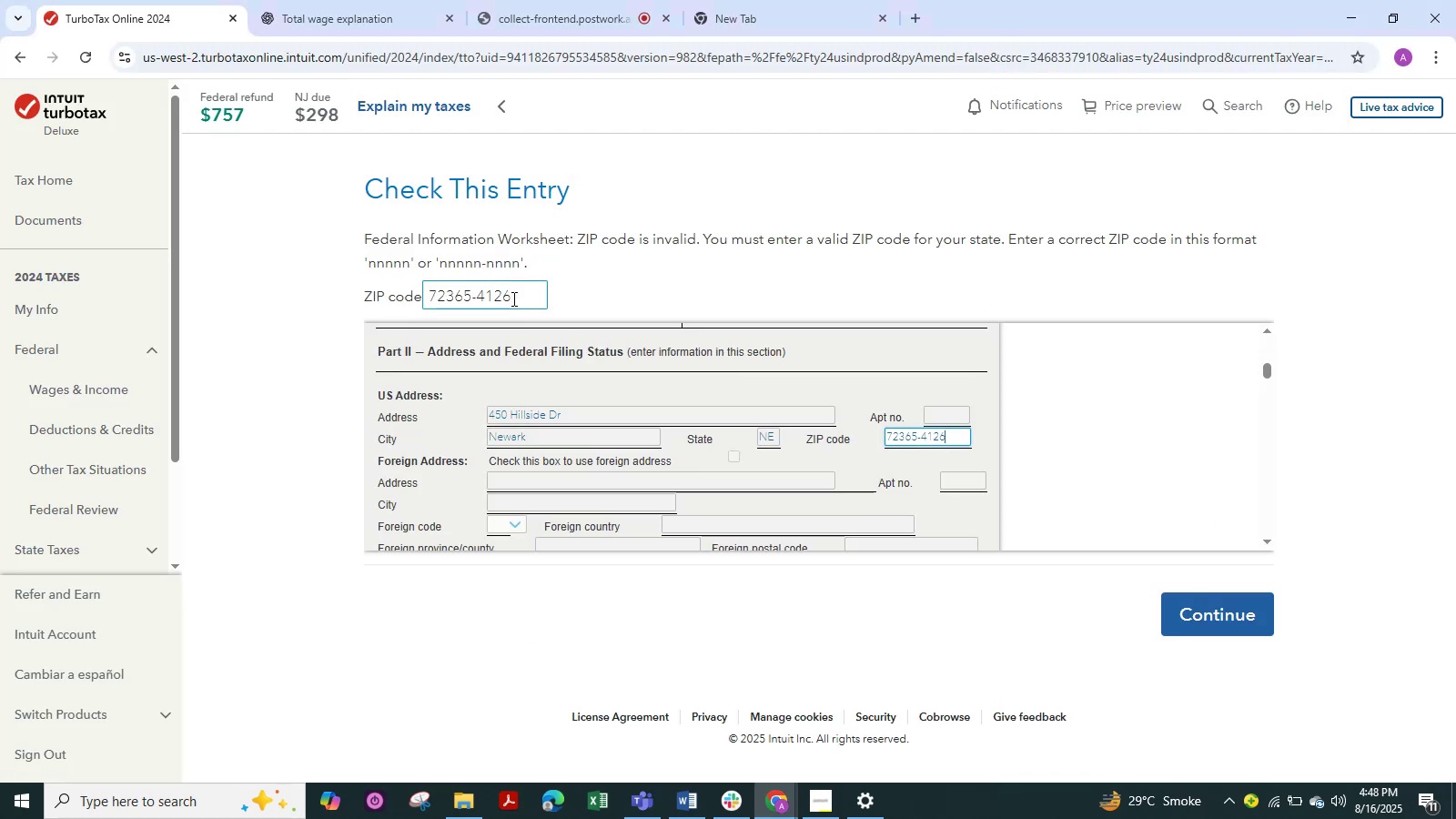 
hold_key(key=Backspace, duration=0.95)
 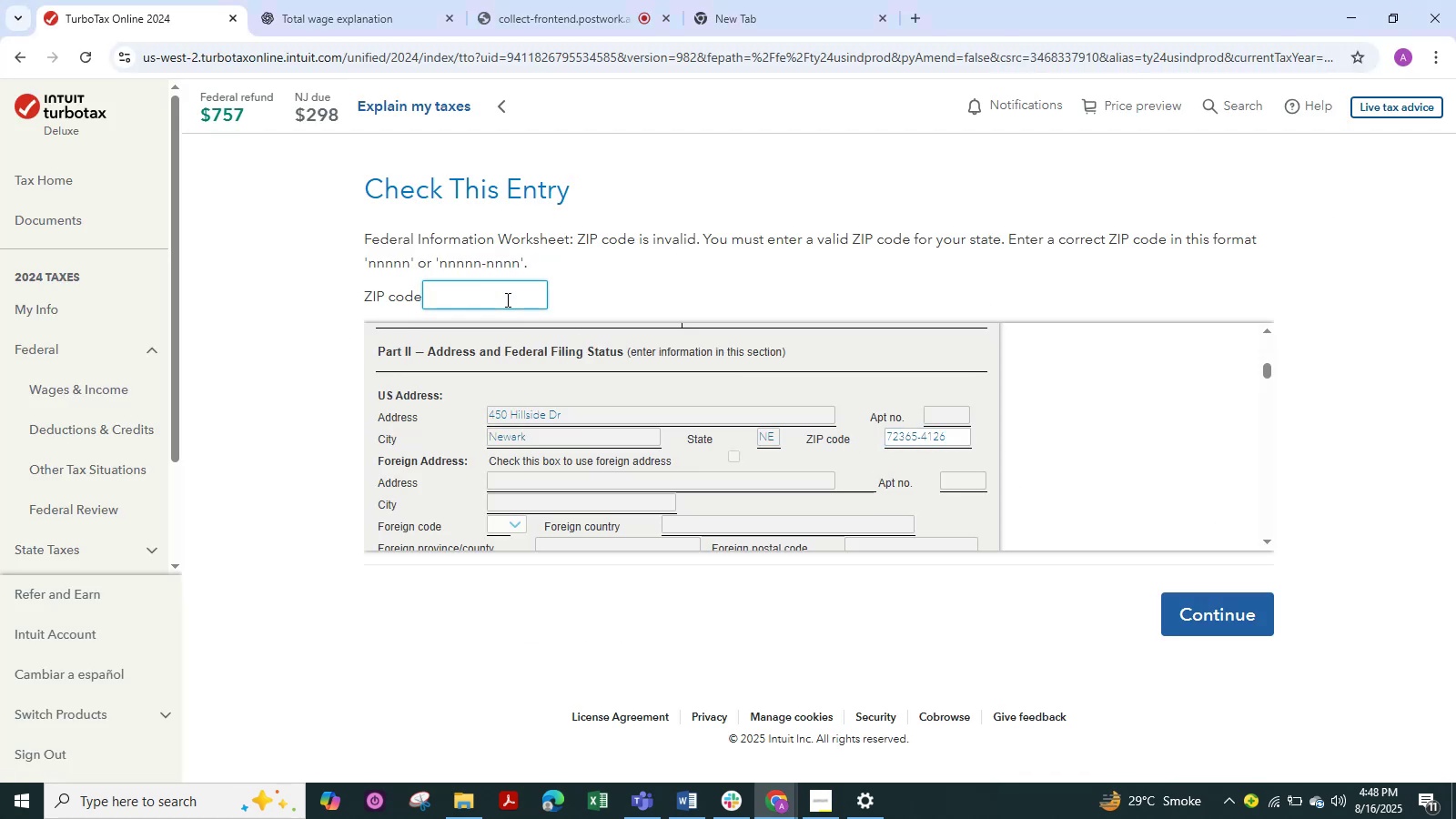 
key(Control+V)
 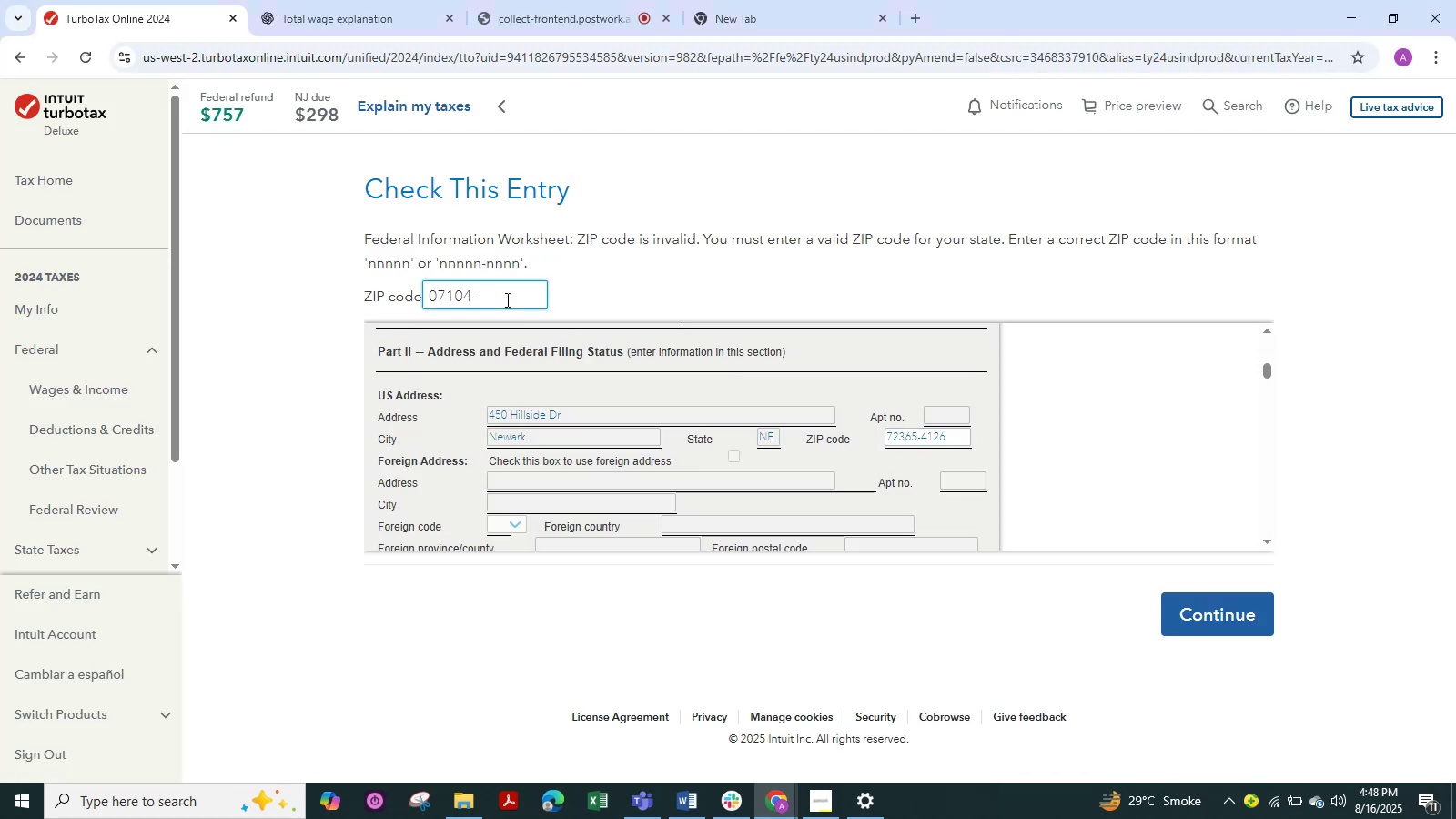 
key(Numpad5)
 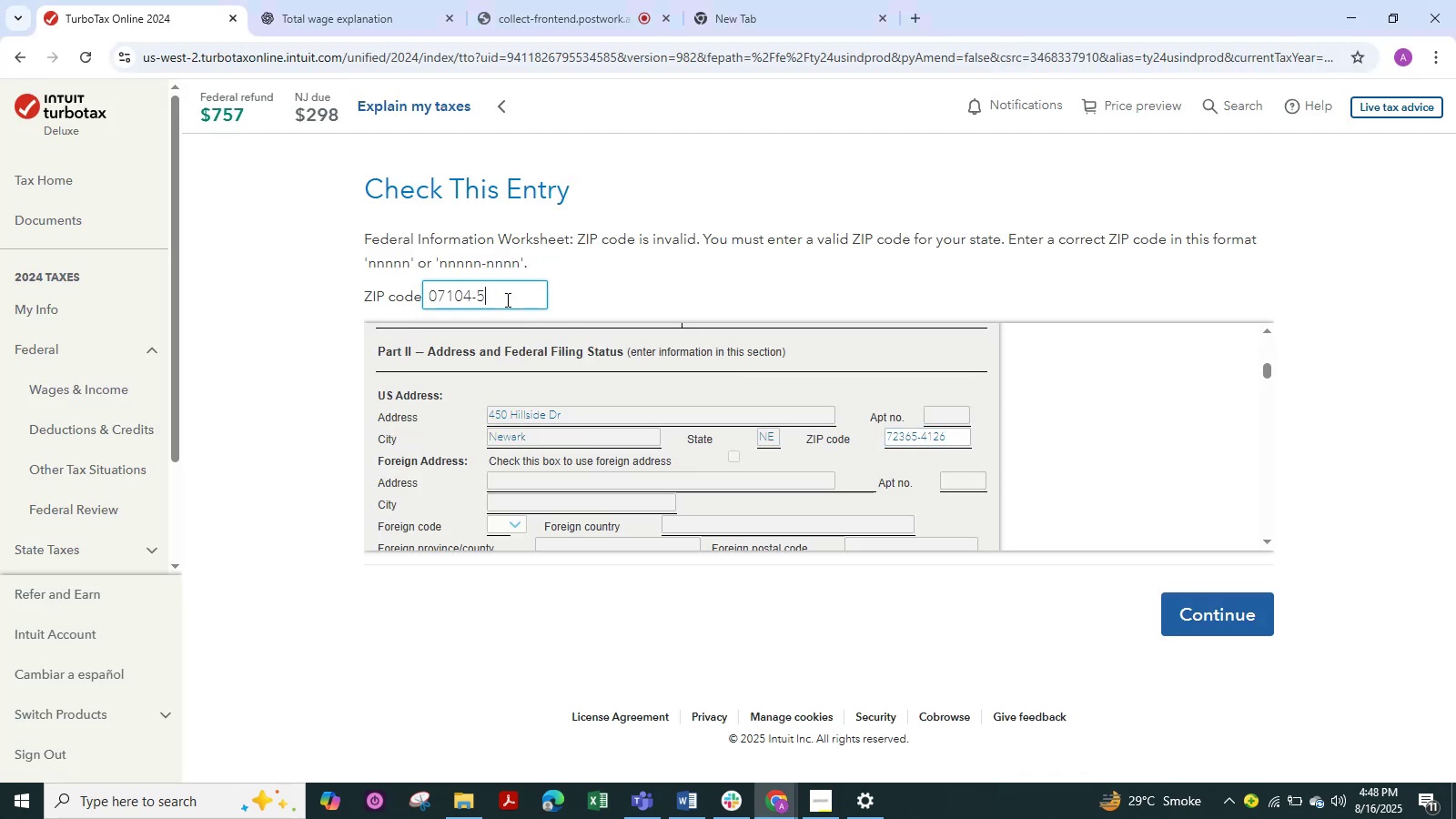 
key(Numpad8)
 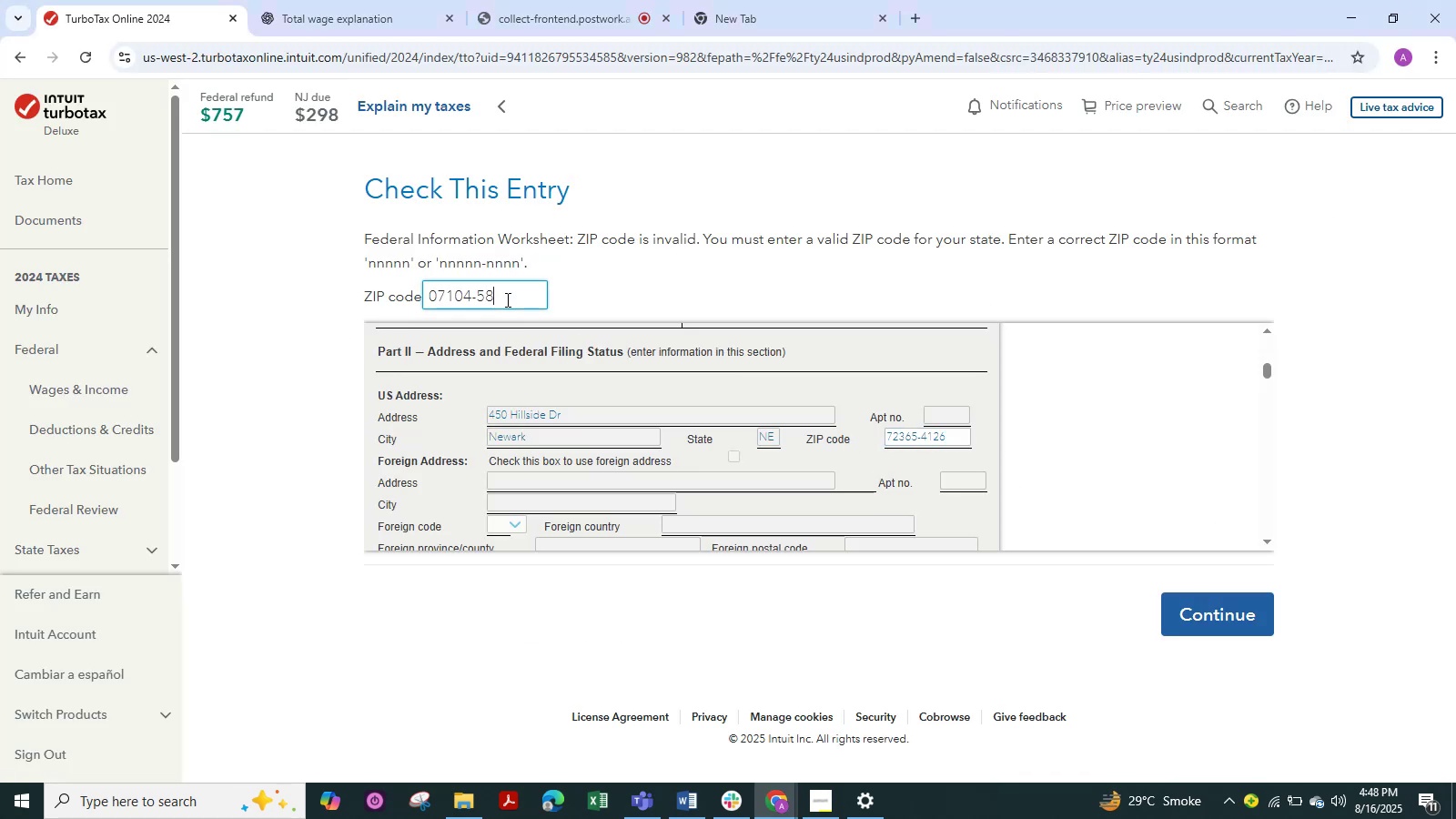 
key(Numpad9)
 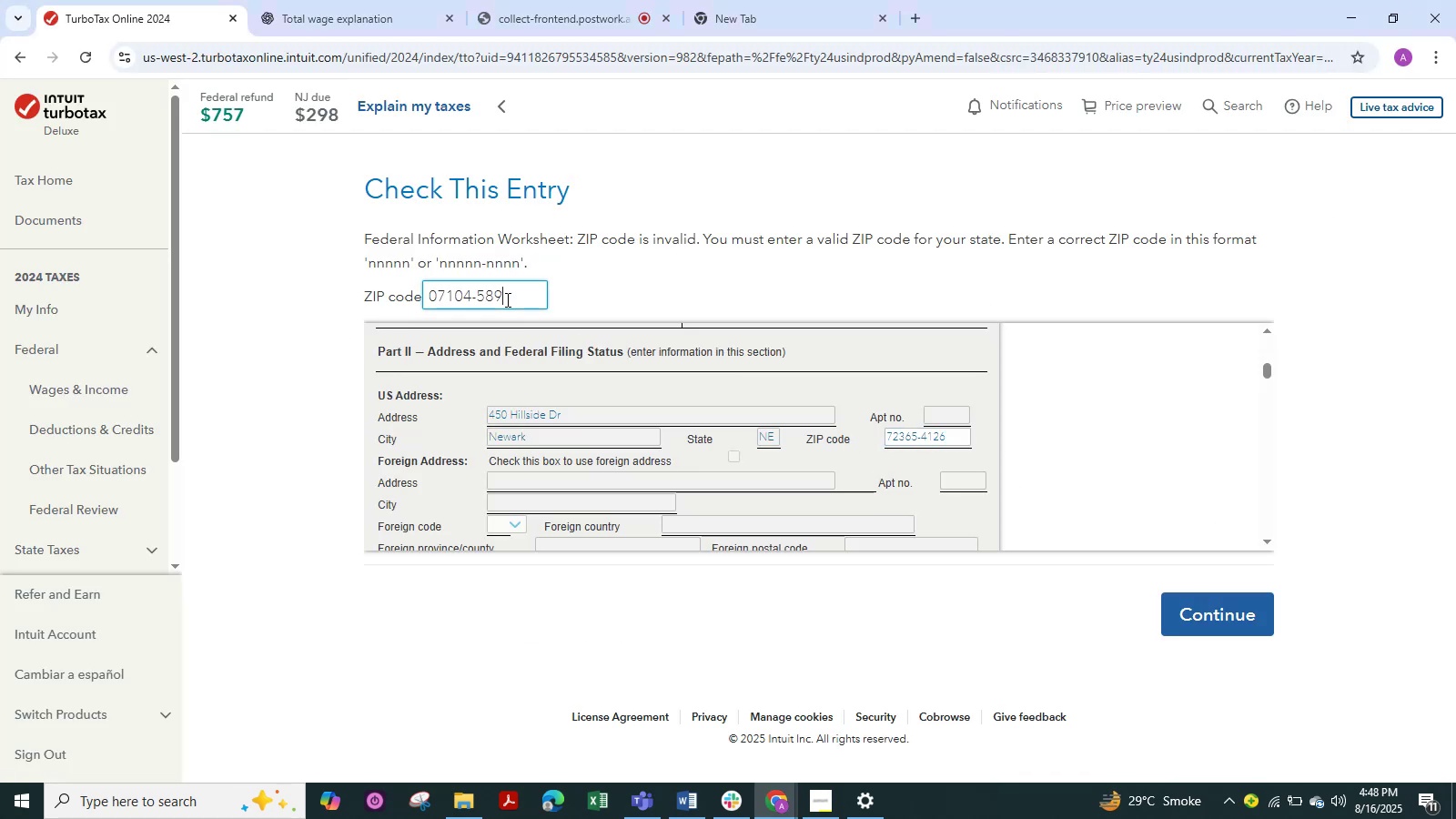 
key(Numpad1)
 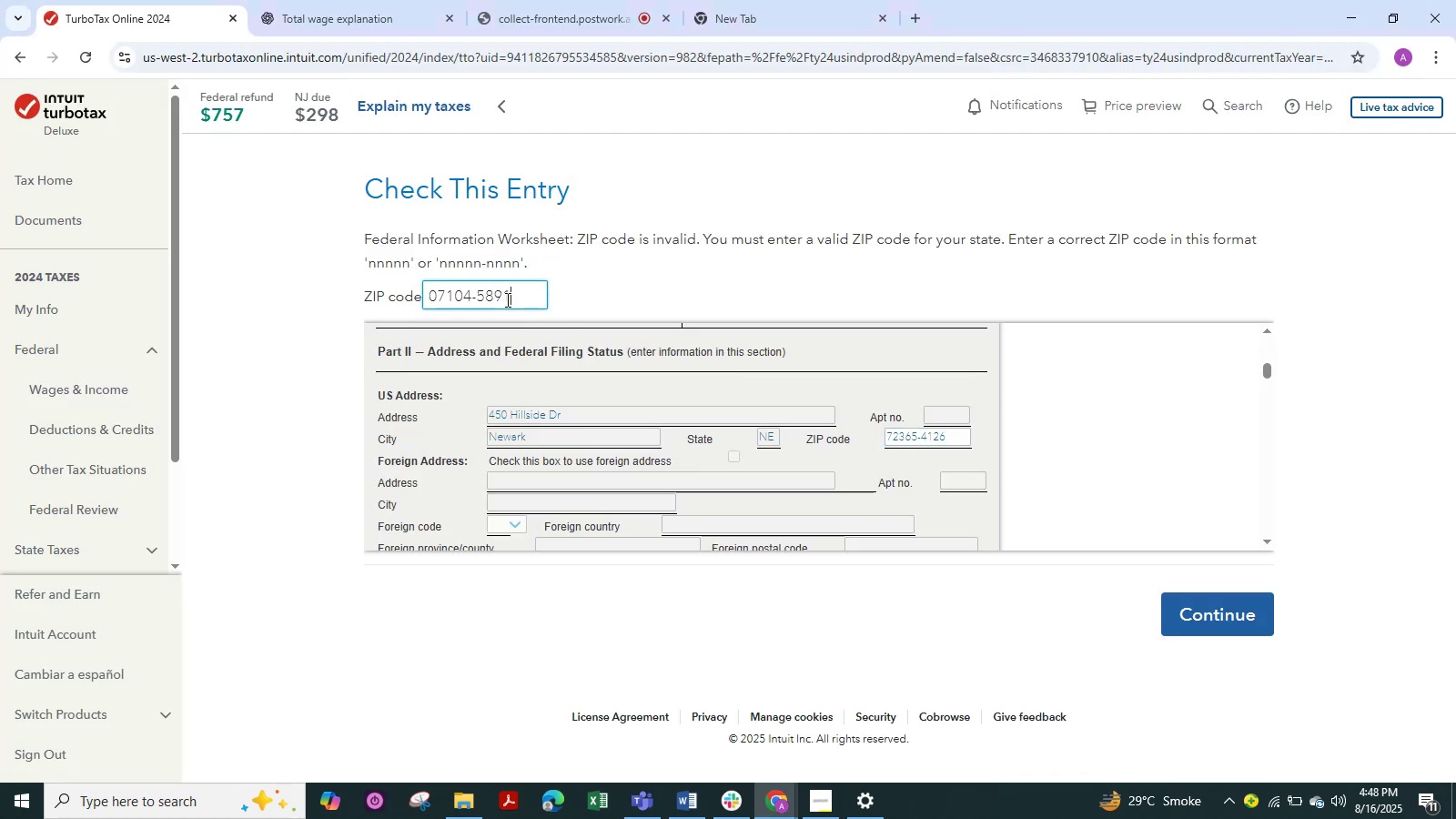 
key(Numpad2)
 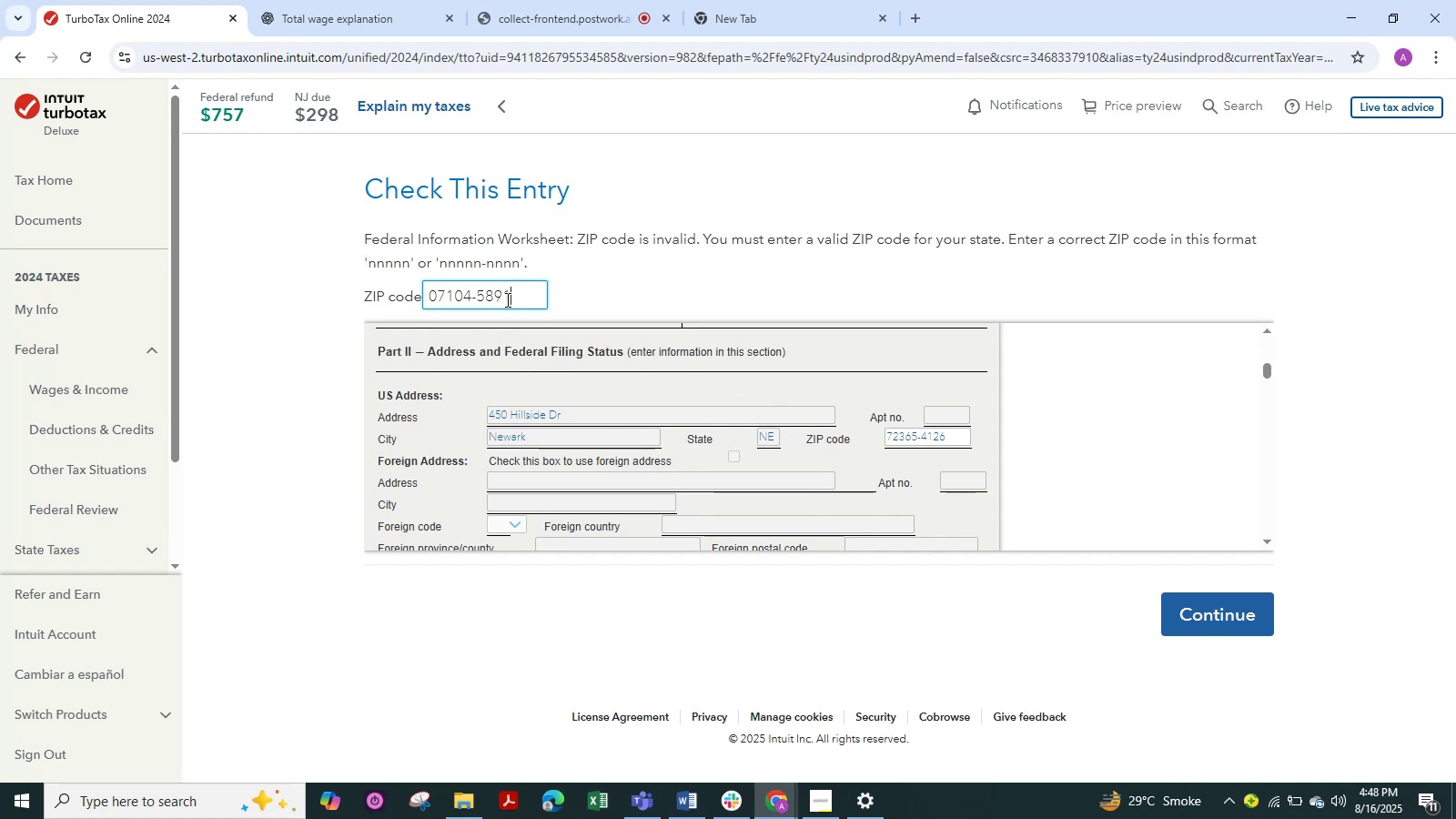 
key(Numpad3)
 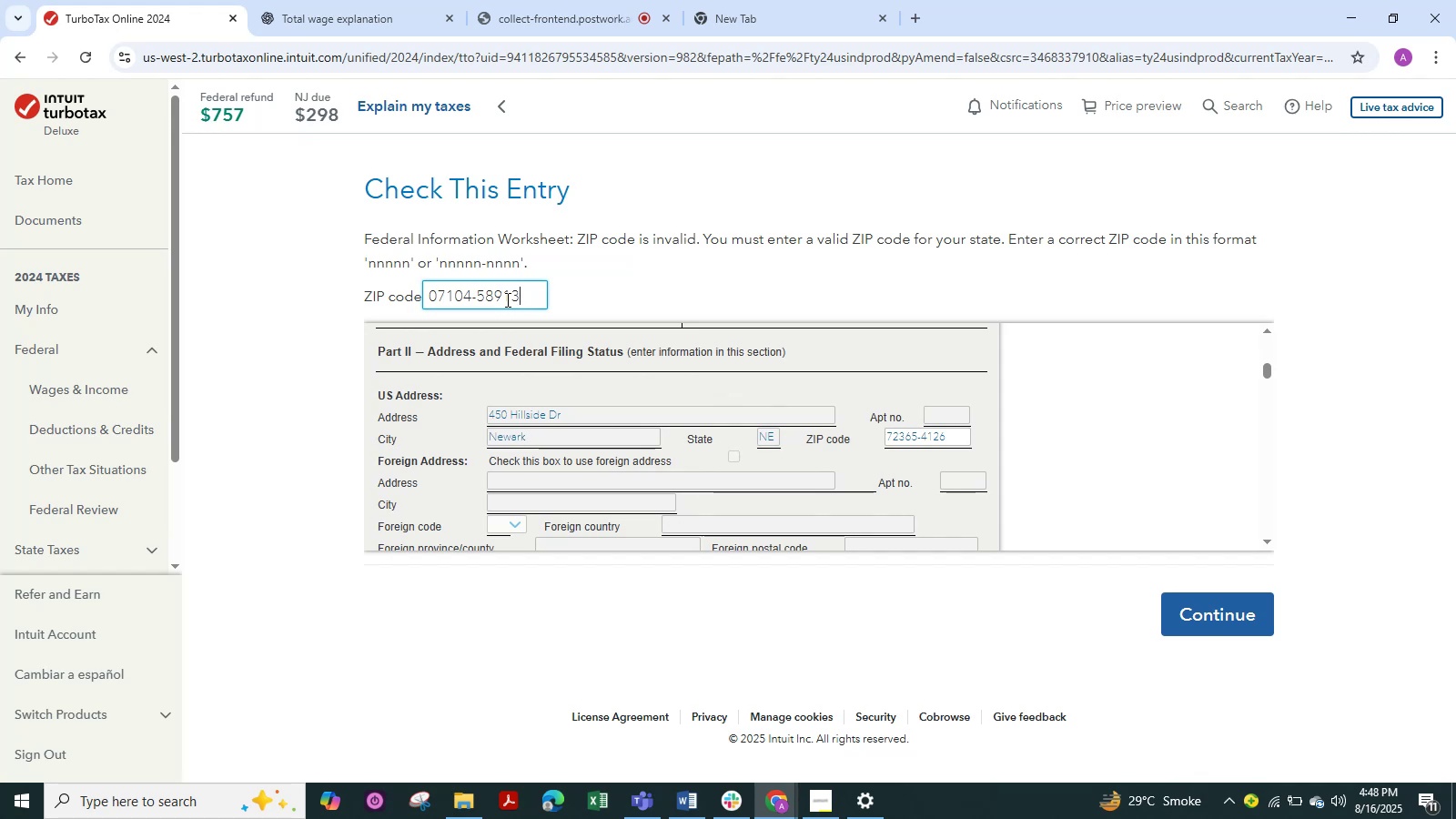 
key(Numpad6)
 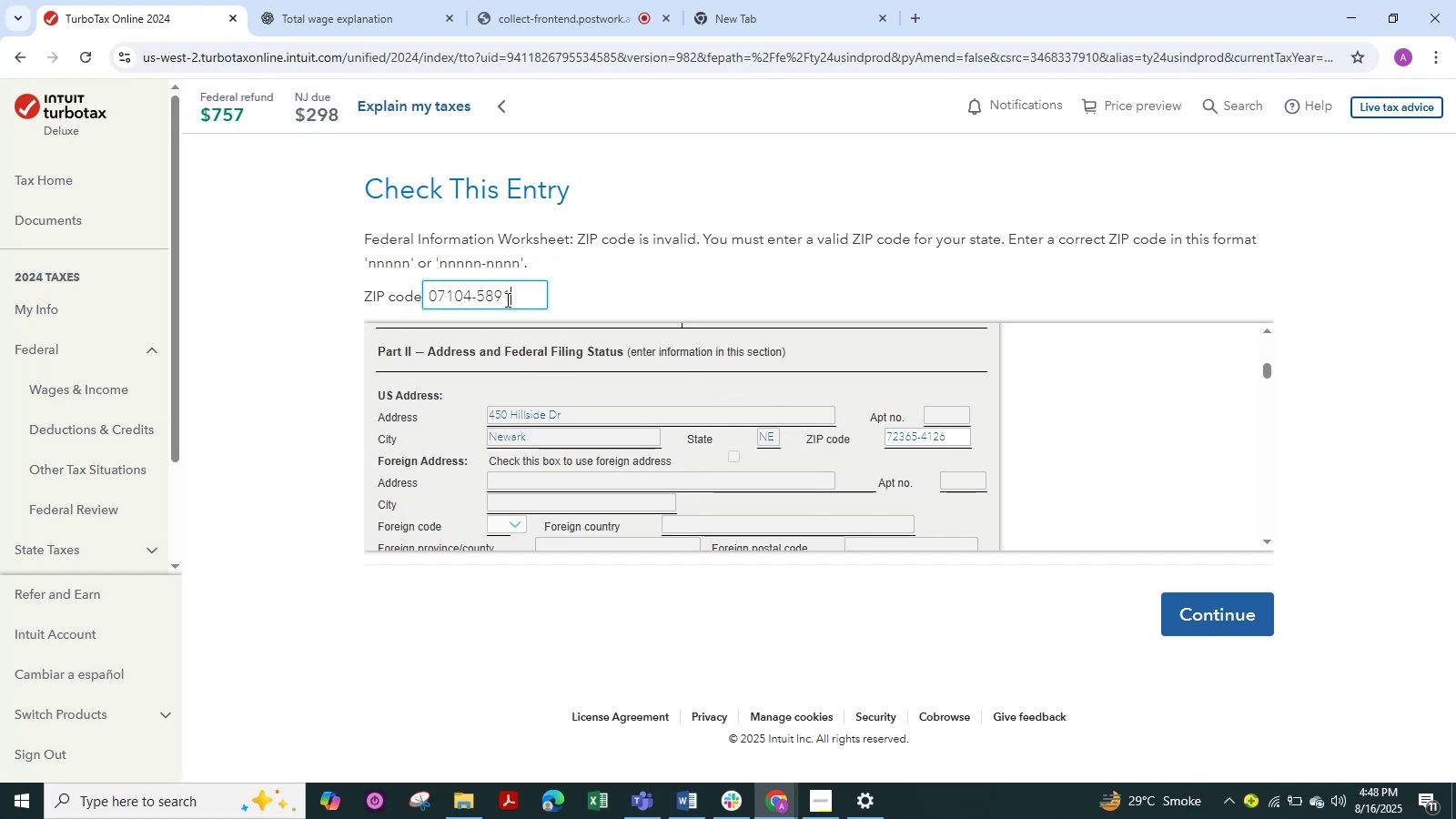 
key(Numpad5)
 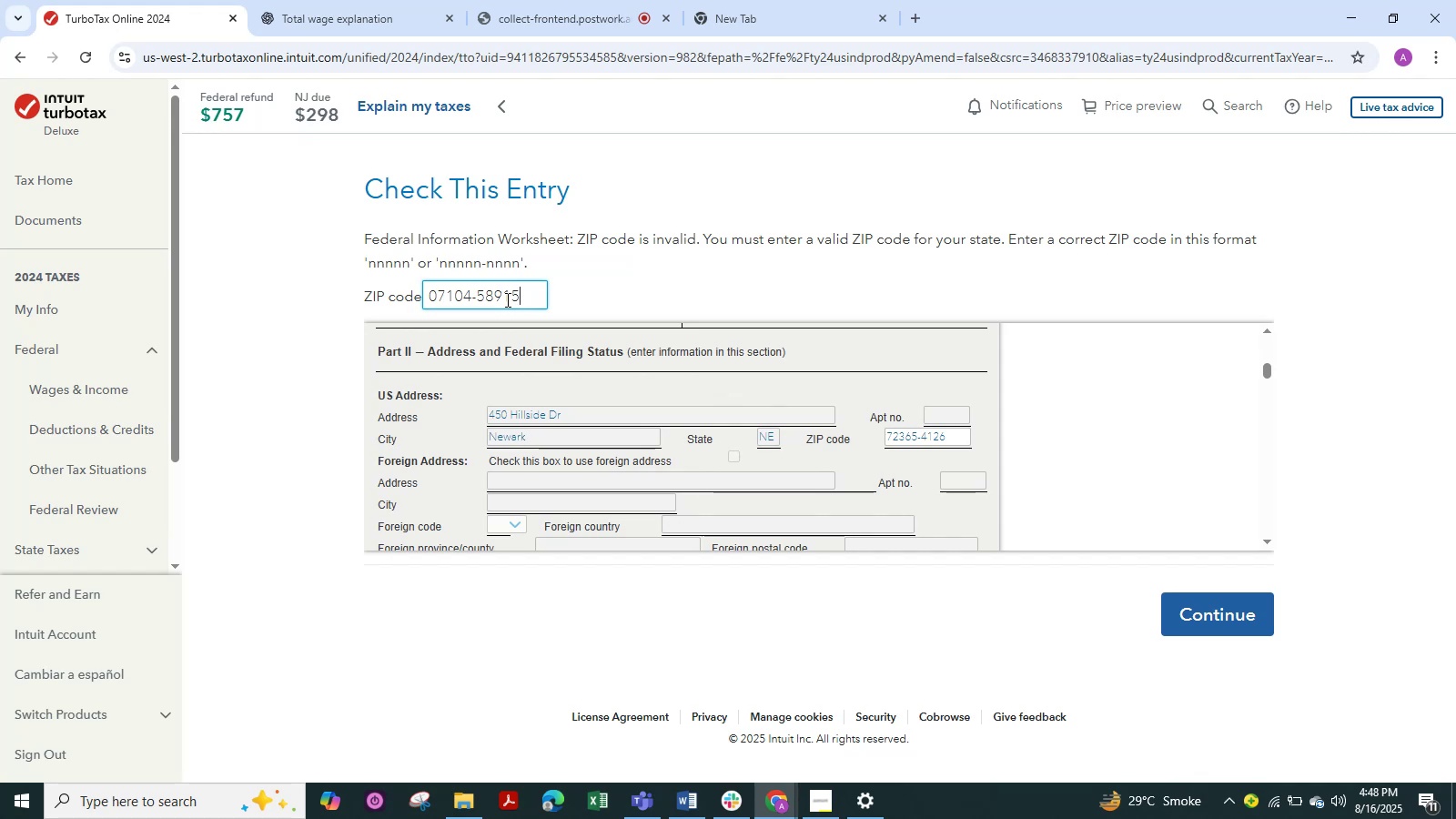 
key(Numpad4)
 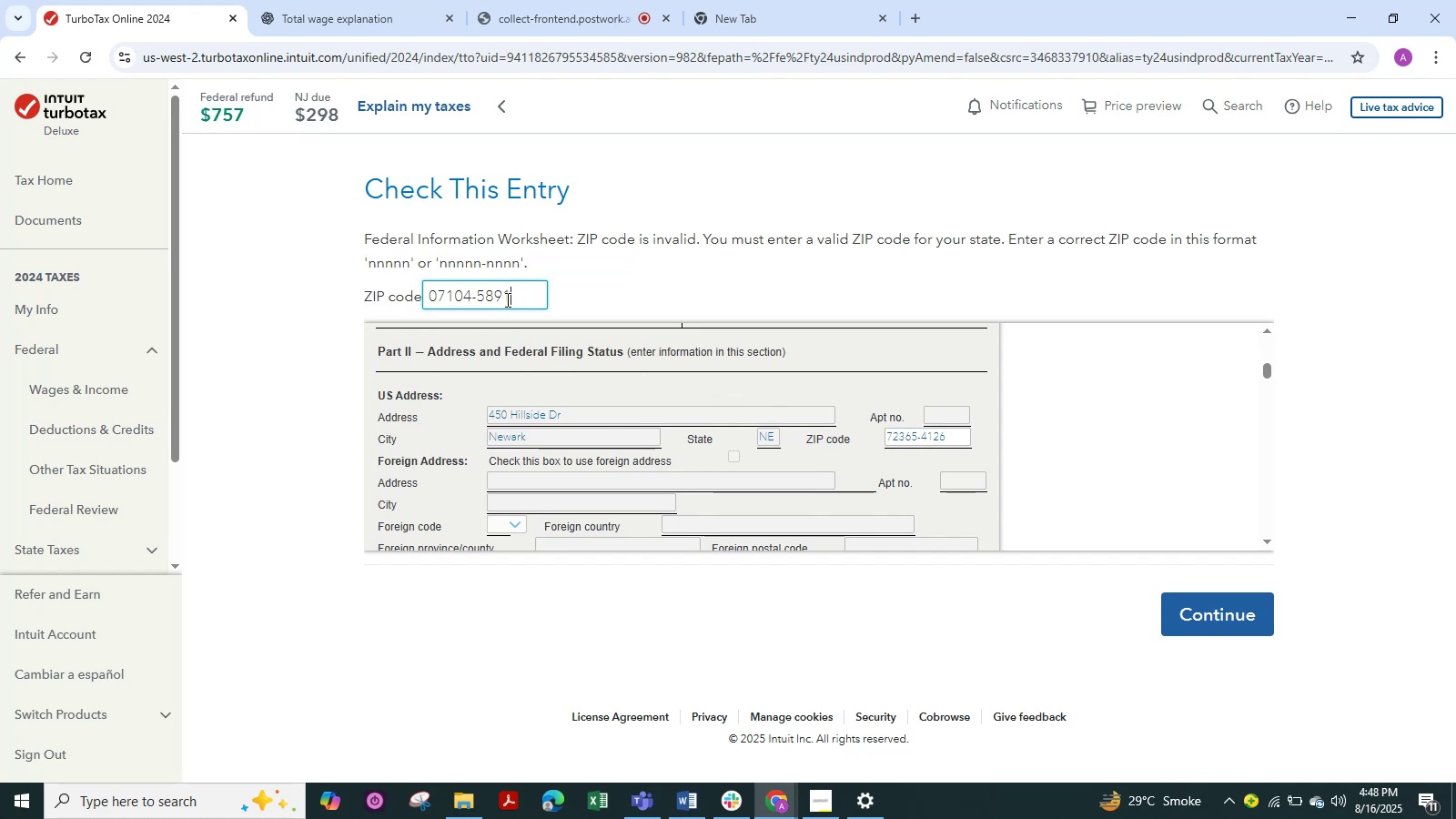 
key(NumpadEnter)
 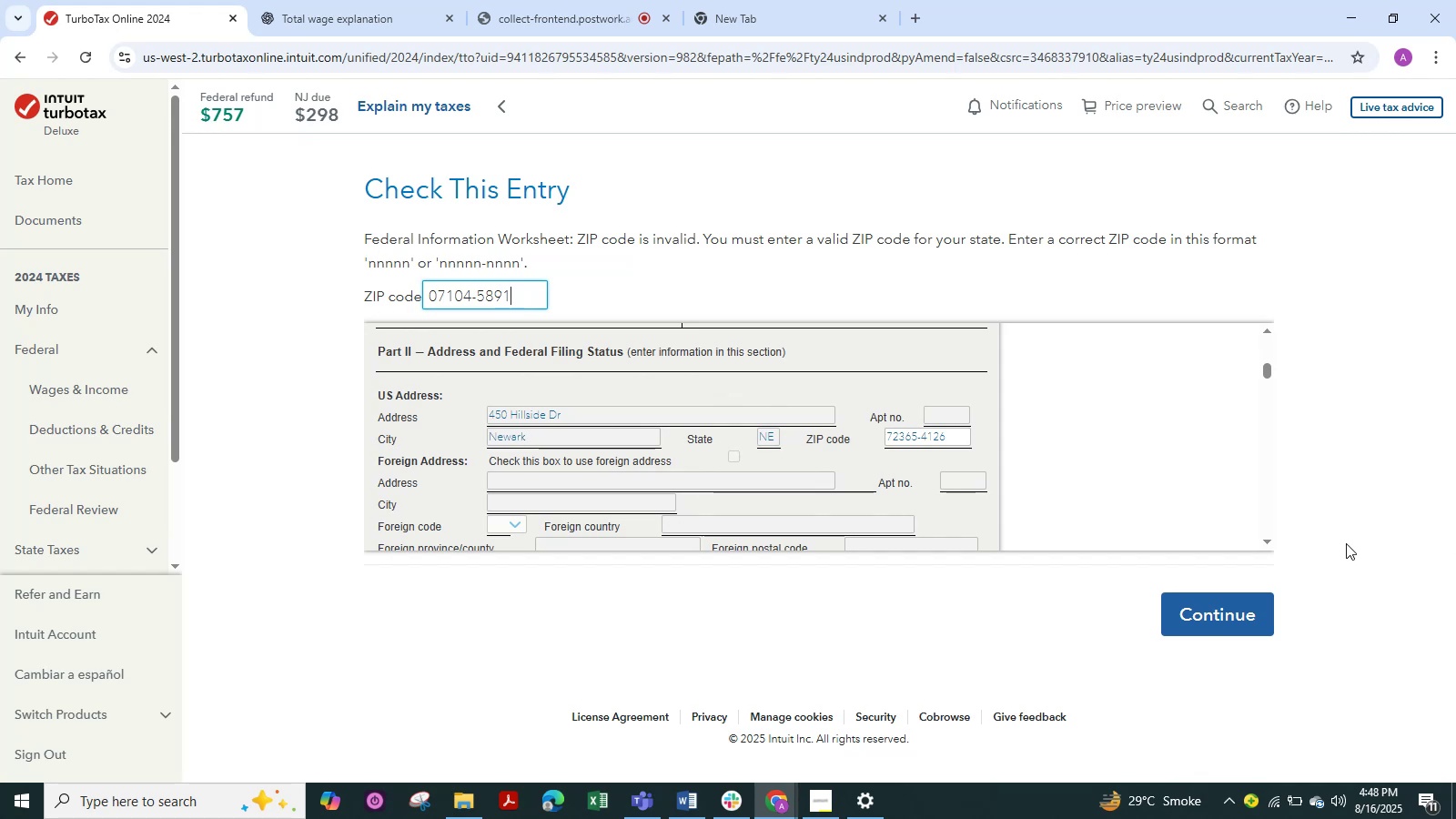 
left_click([1242, 619])
 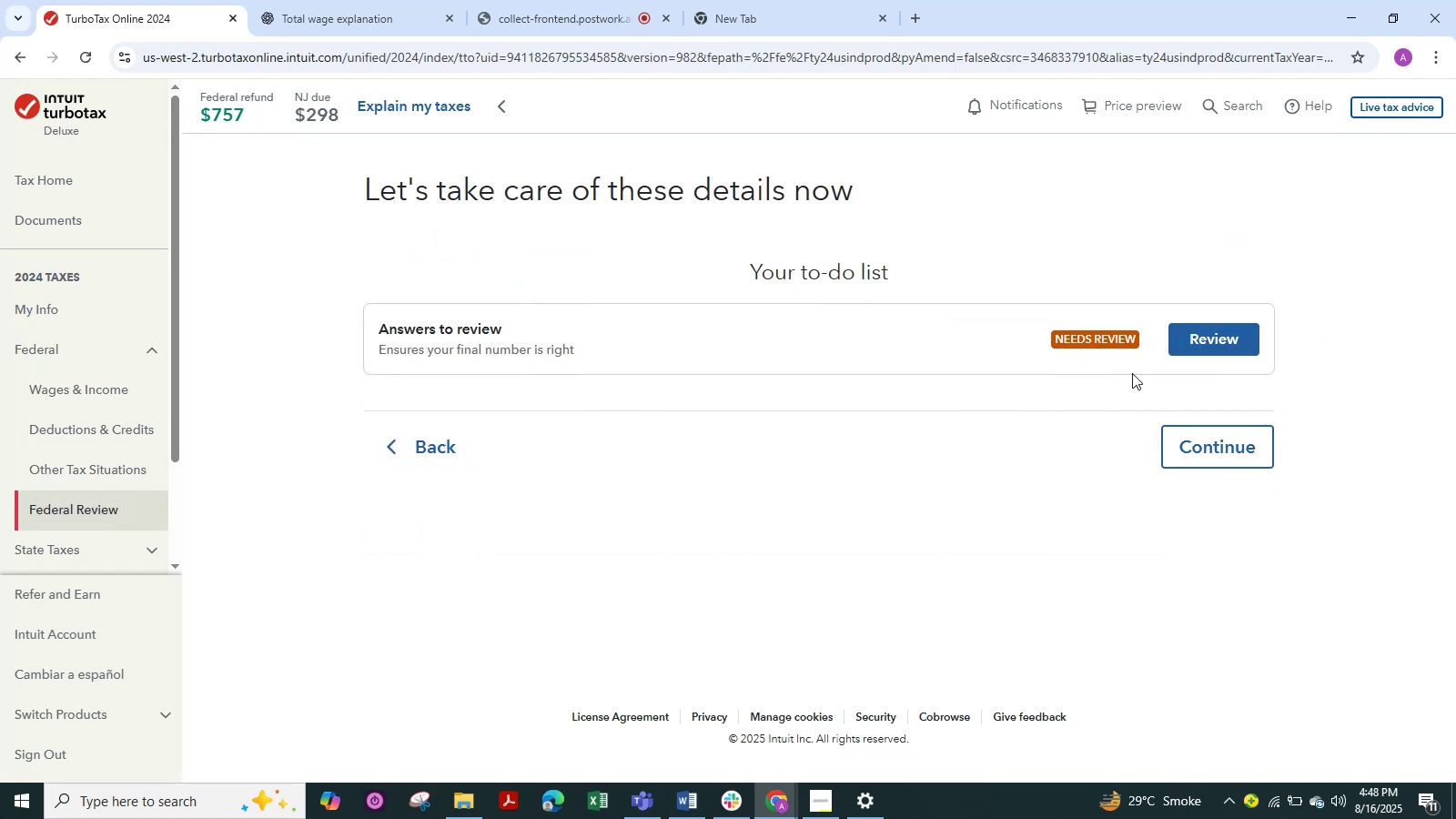 
double_click([1216, 329])
 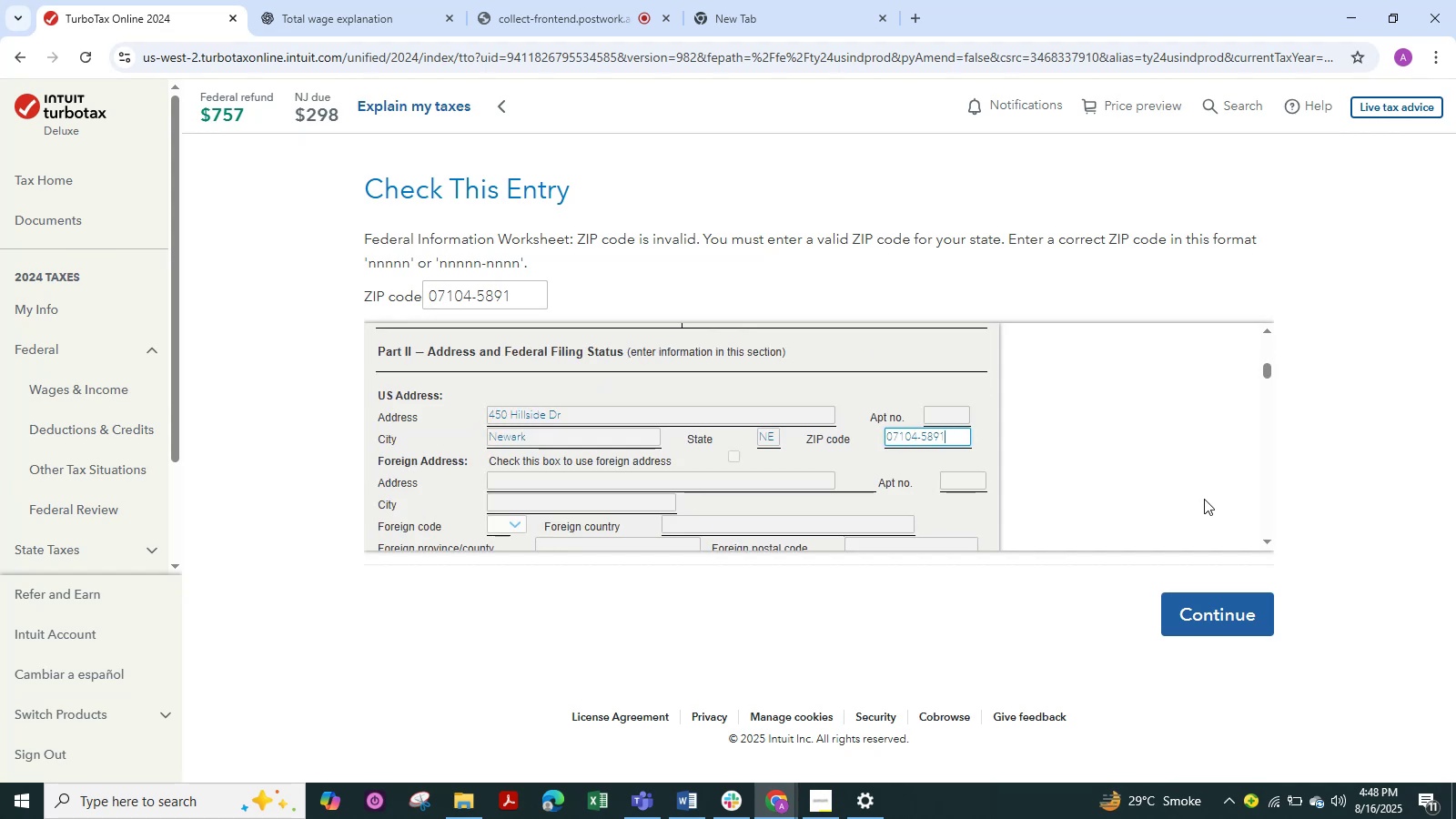 
wait(9.05)
 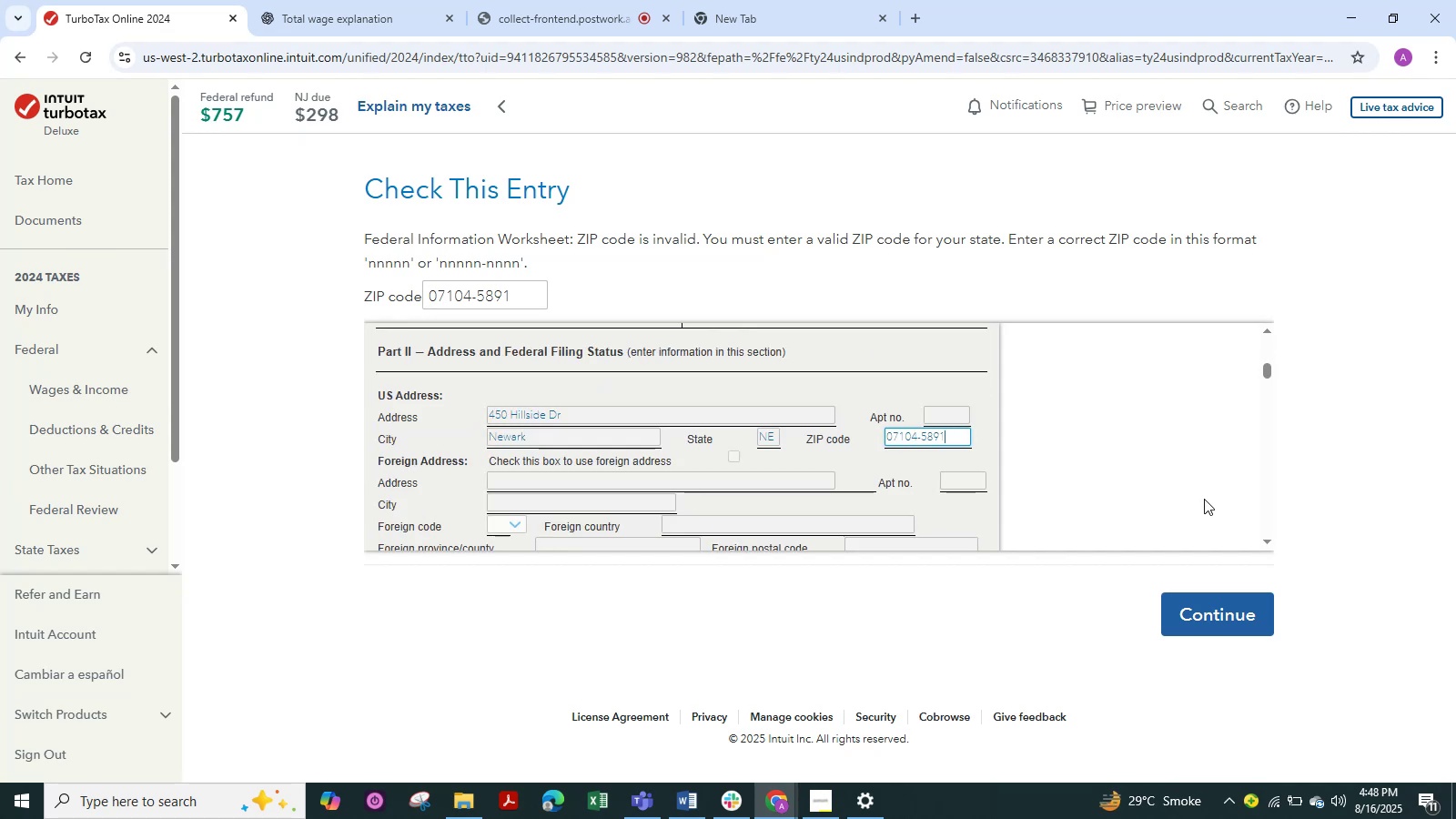 
left_click_drag(start_coordinate=[545, 301], to_coordinate=[0, 684])
 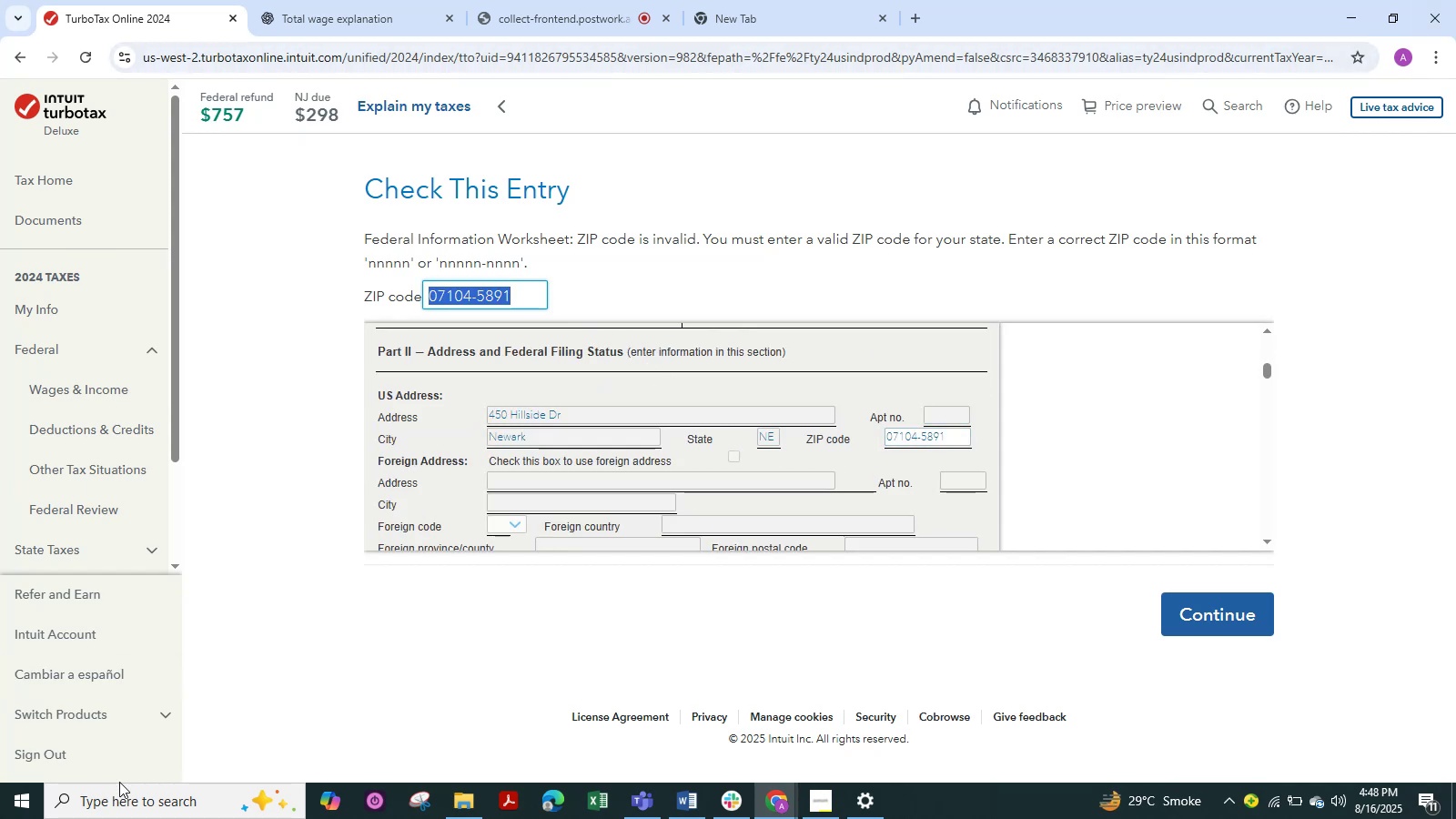 
hold_key(key=Numpad7, duration=0.38)
 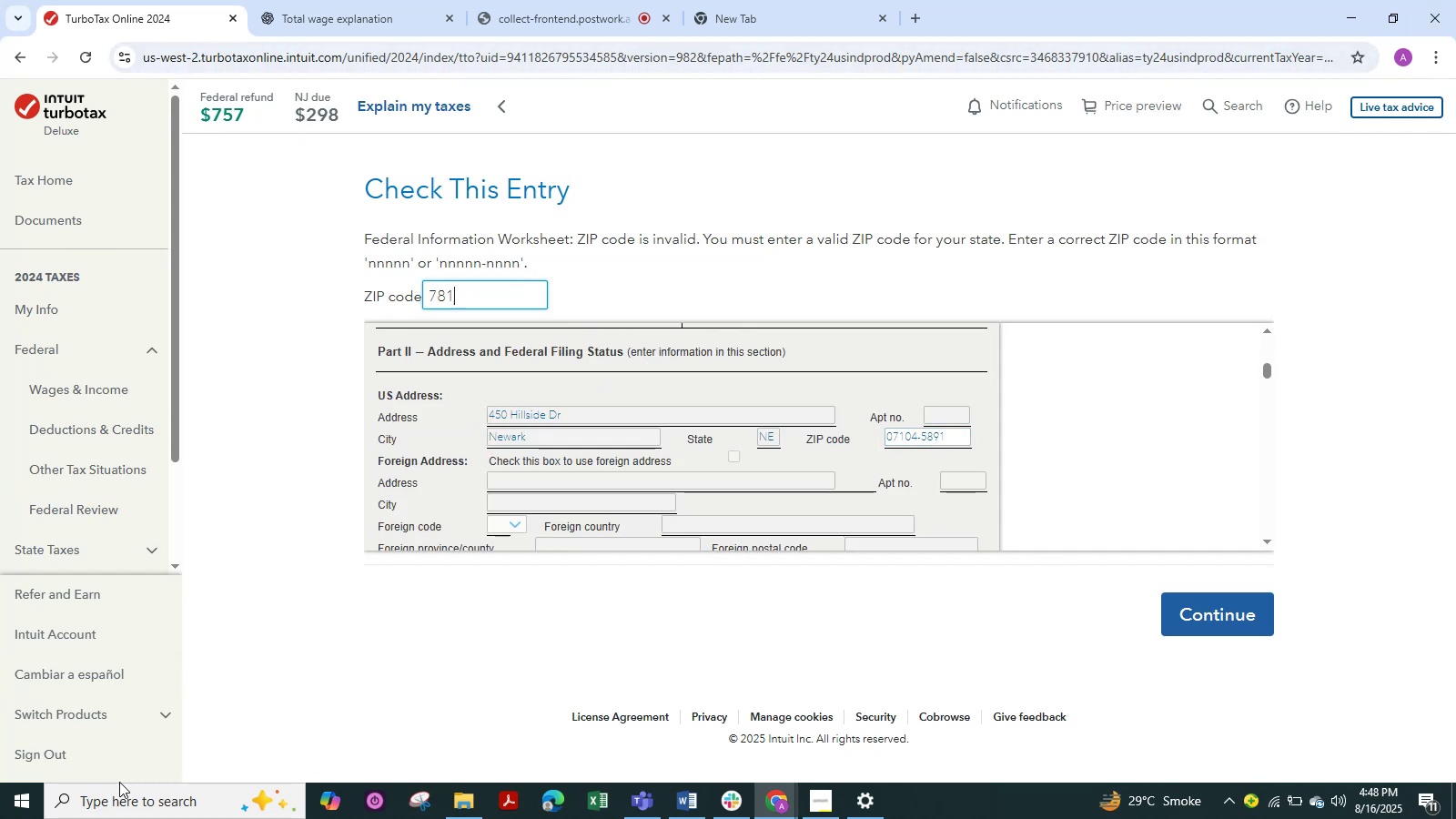 
key(Numpad8)
 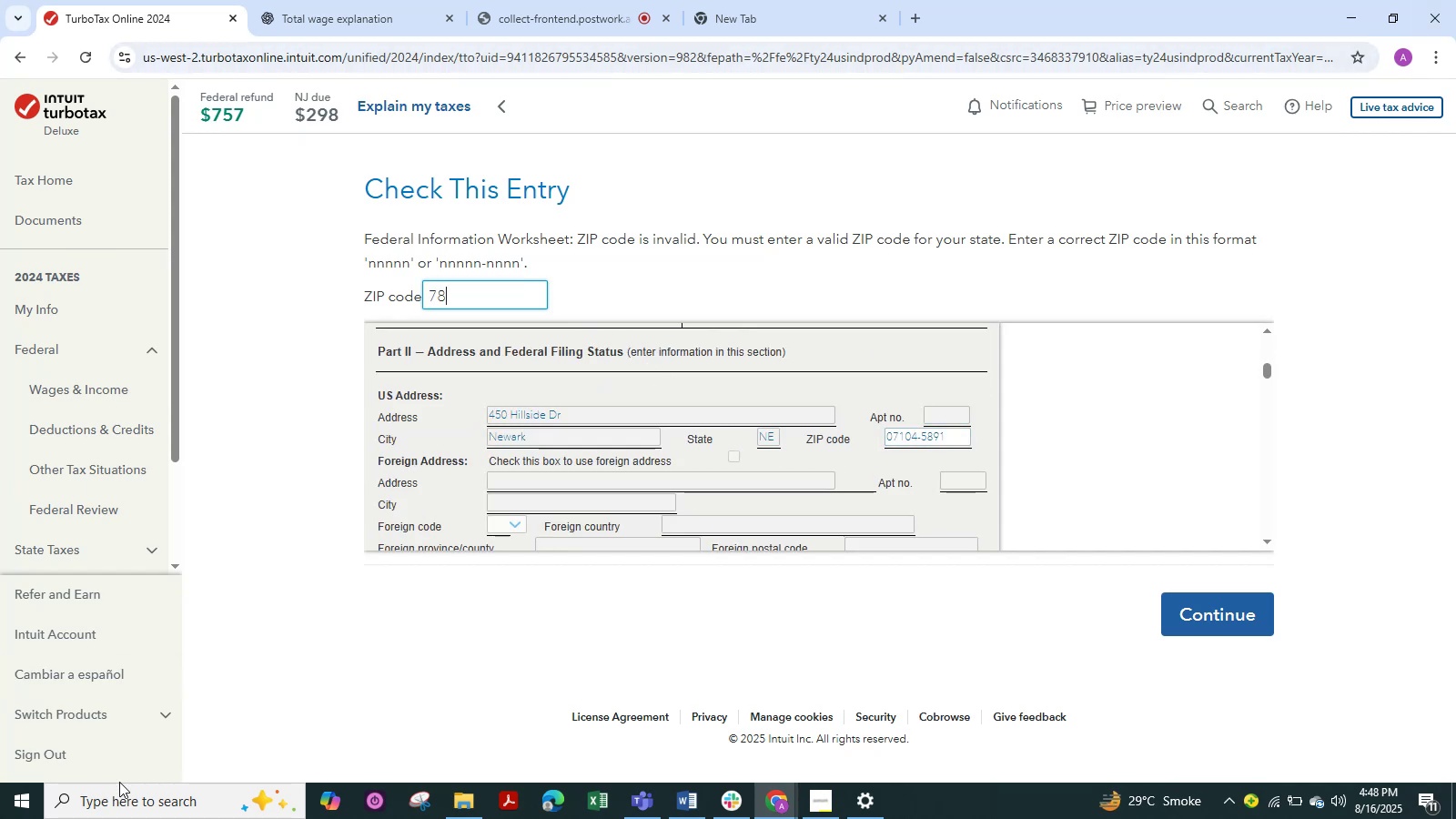 
key(Numpad1)
 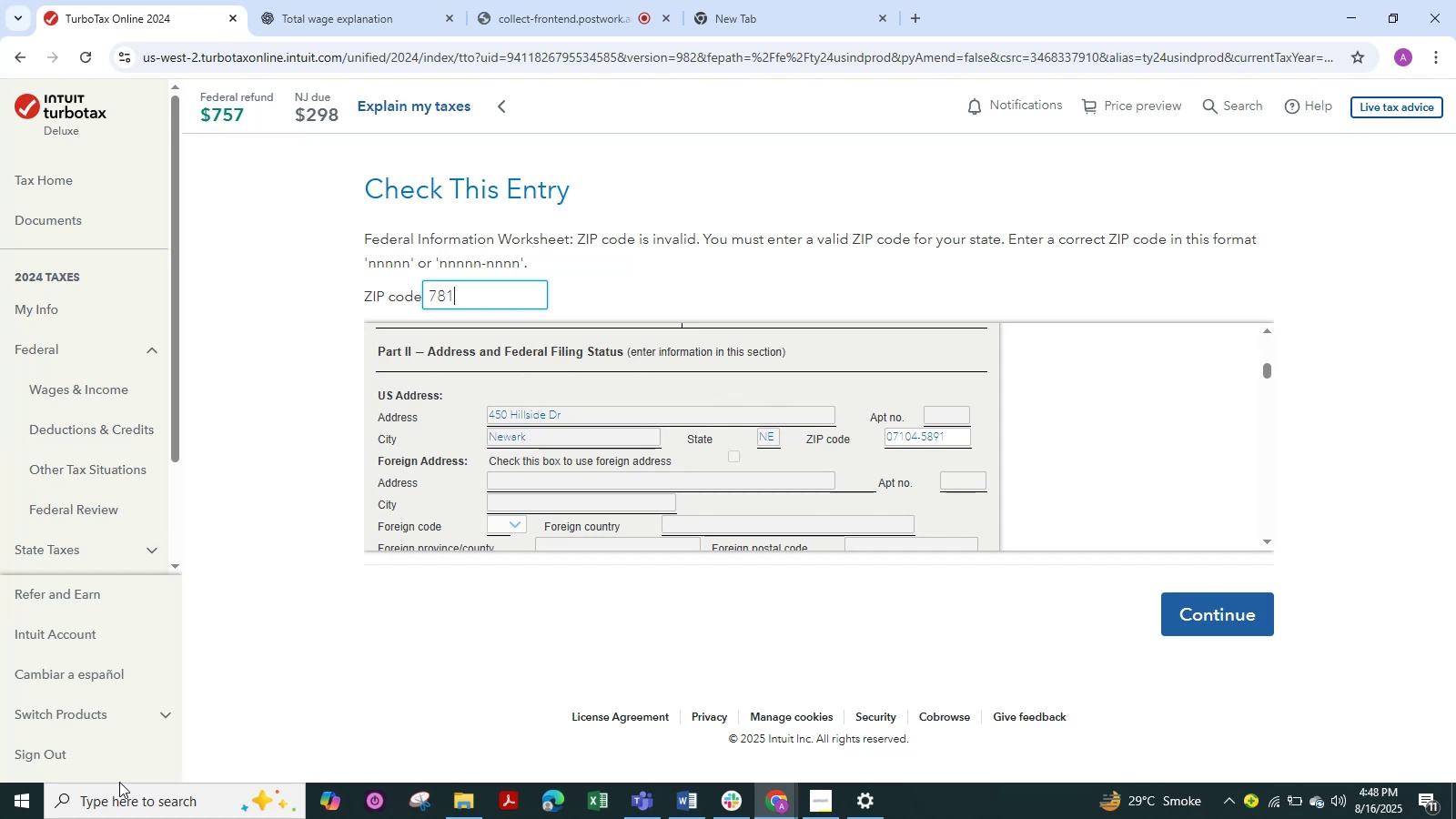 
key(Numpad2)
 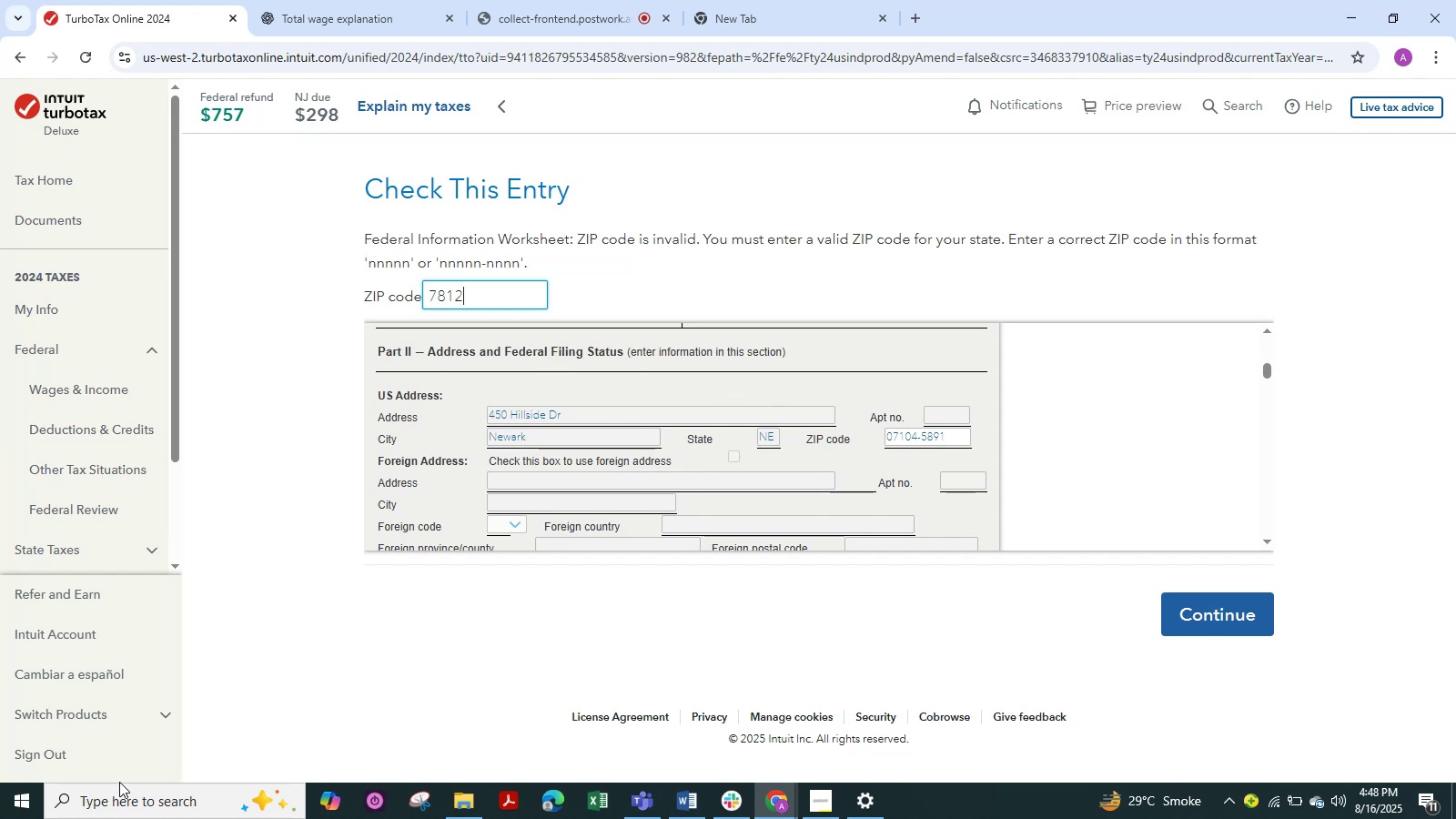 
key(Numpad5)
 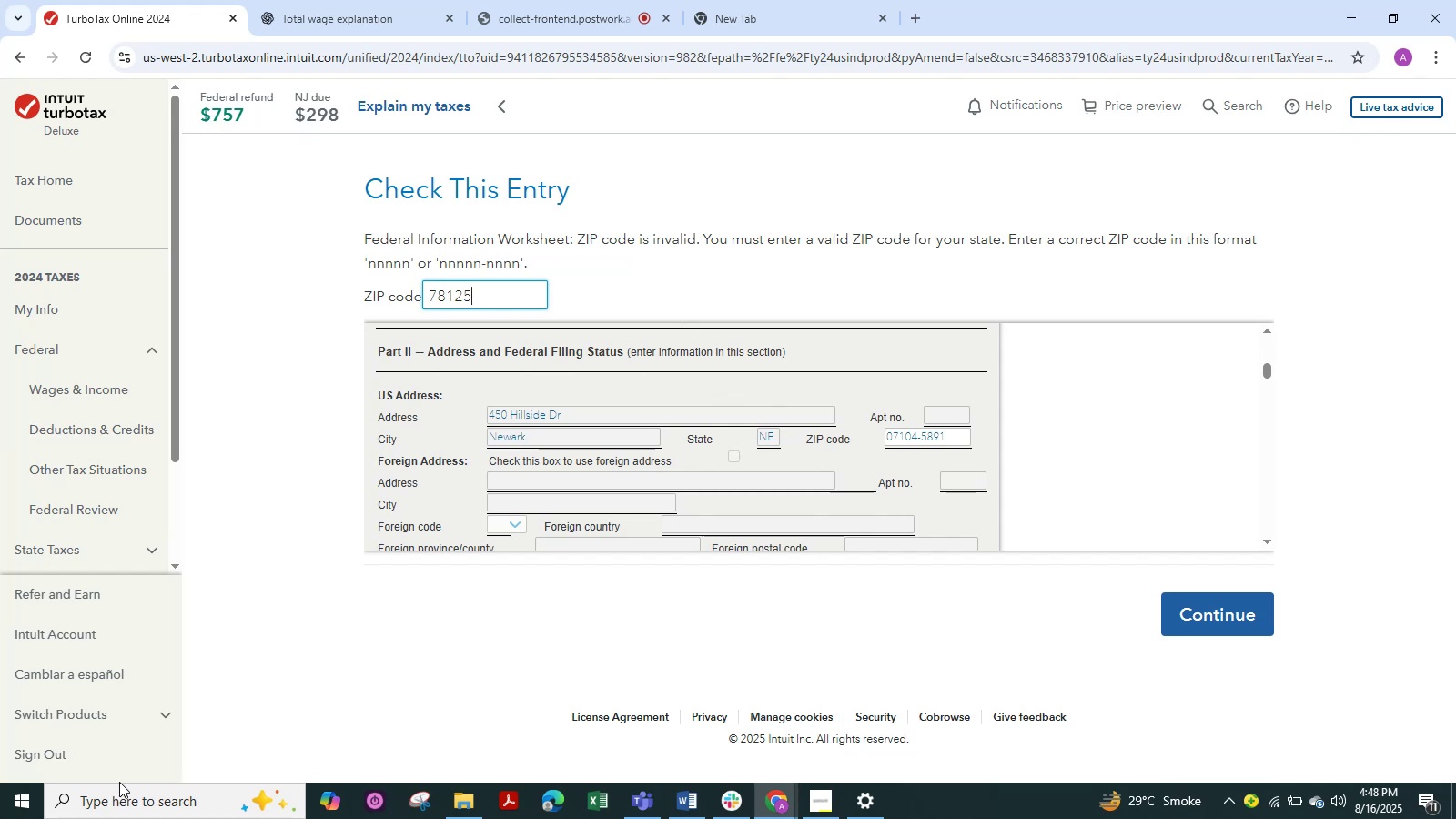 
key(Numpad6)
 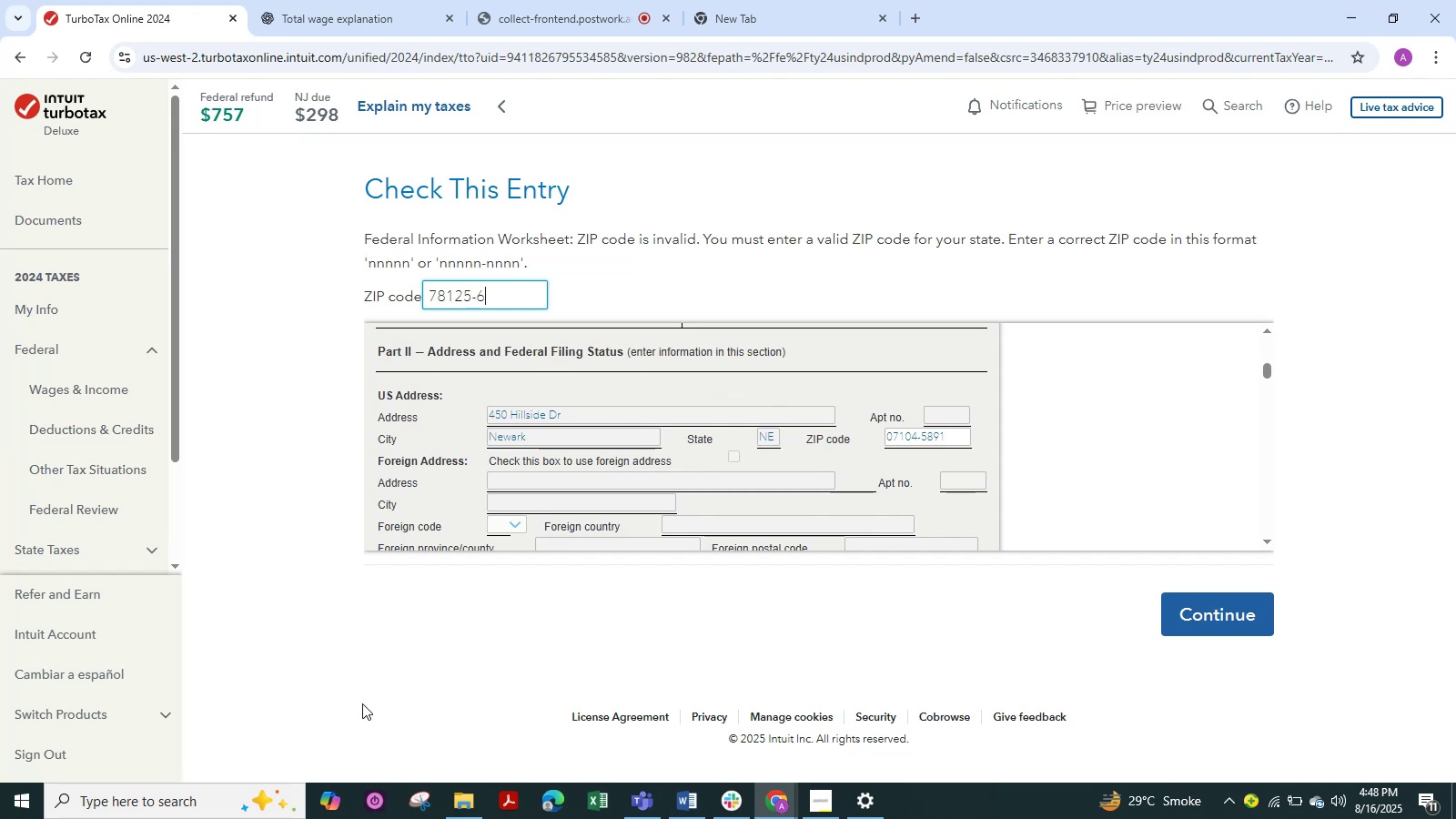 
key(Numpad3)
 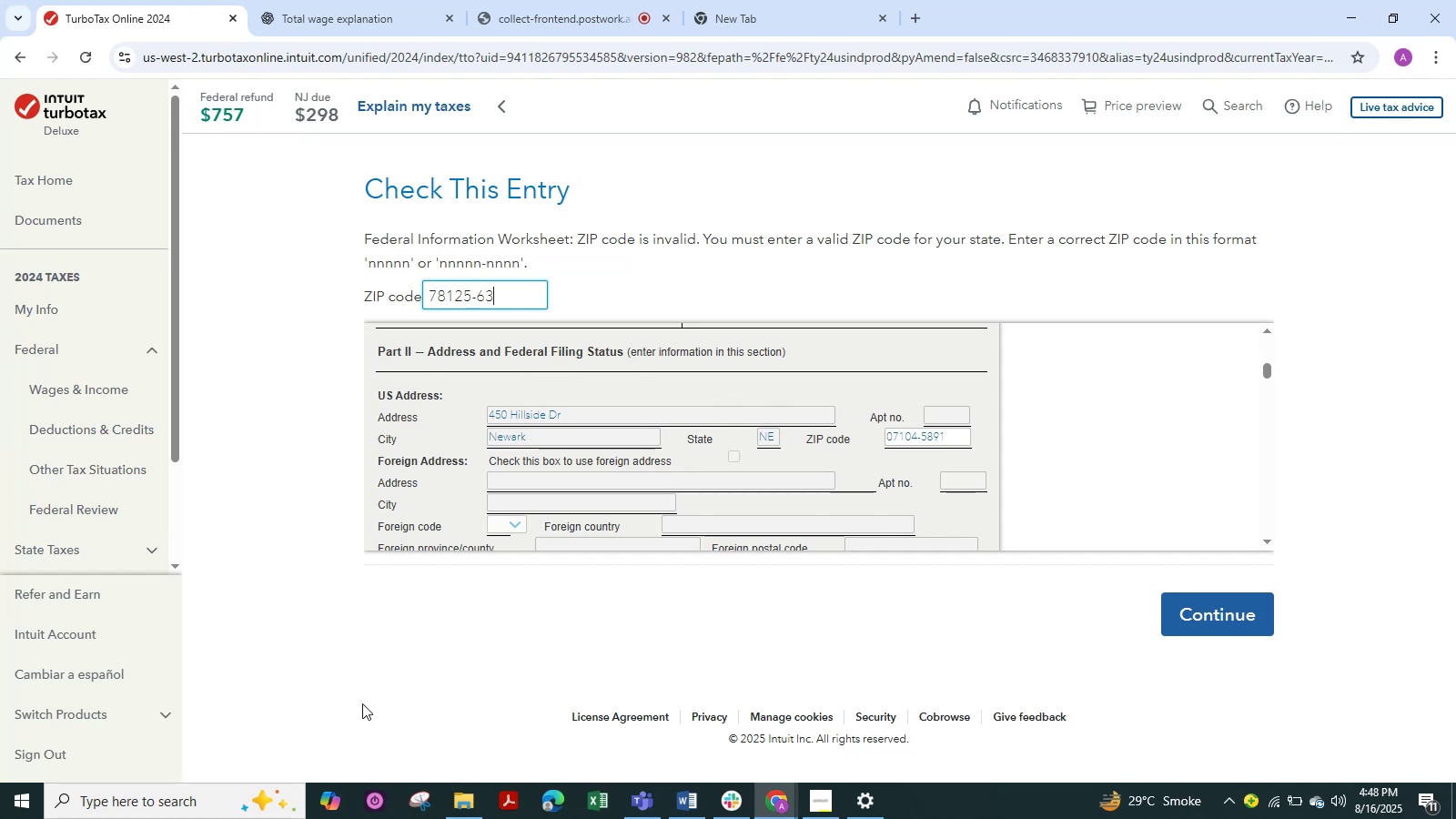 
key(Numpad7)
 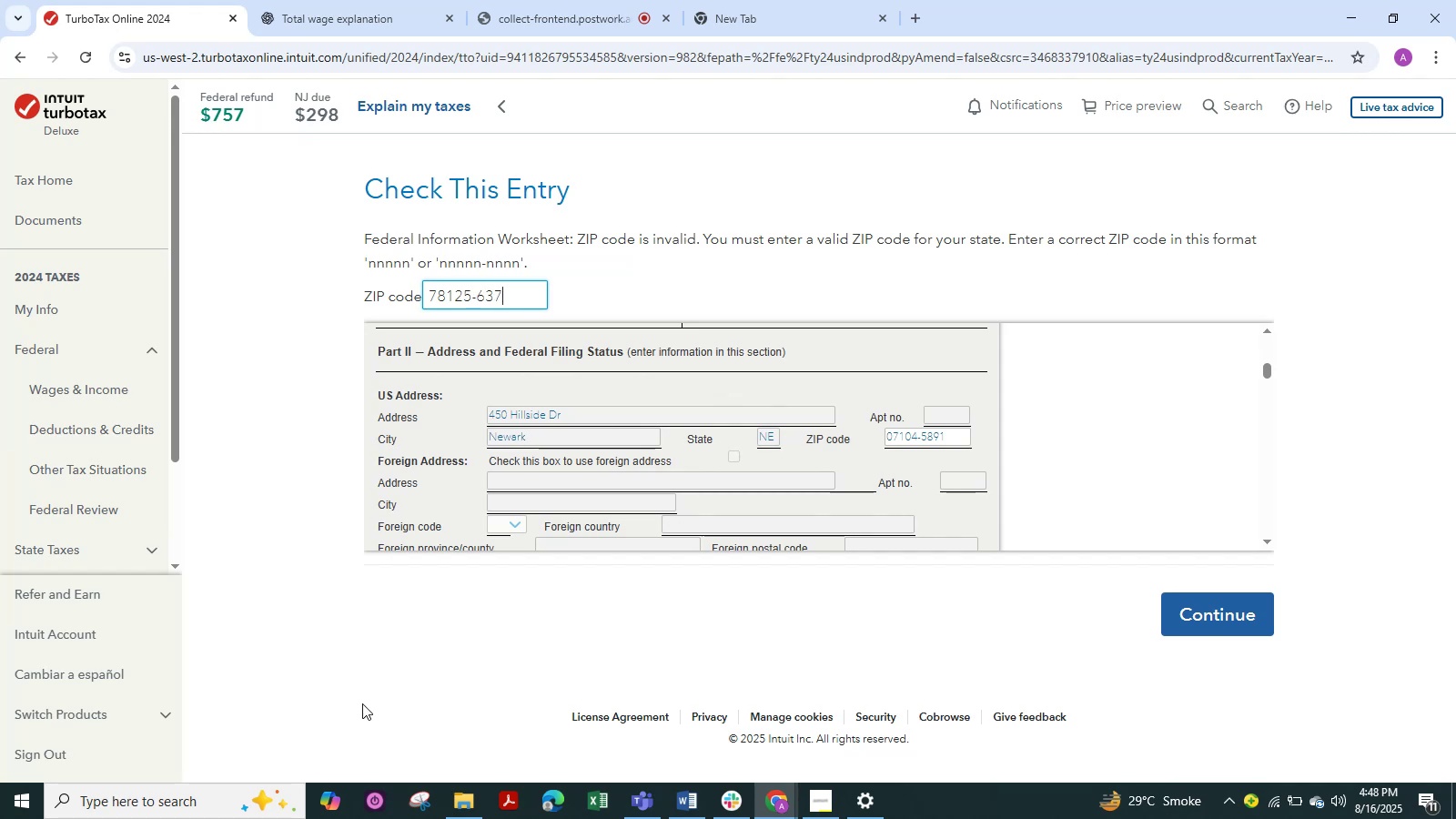 
key(Numpad8)
 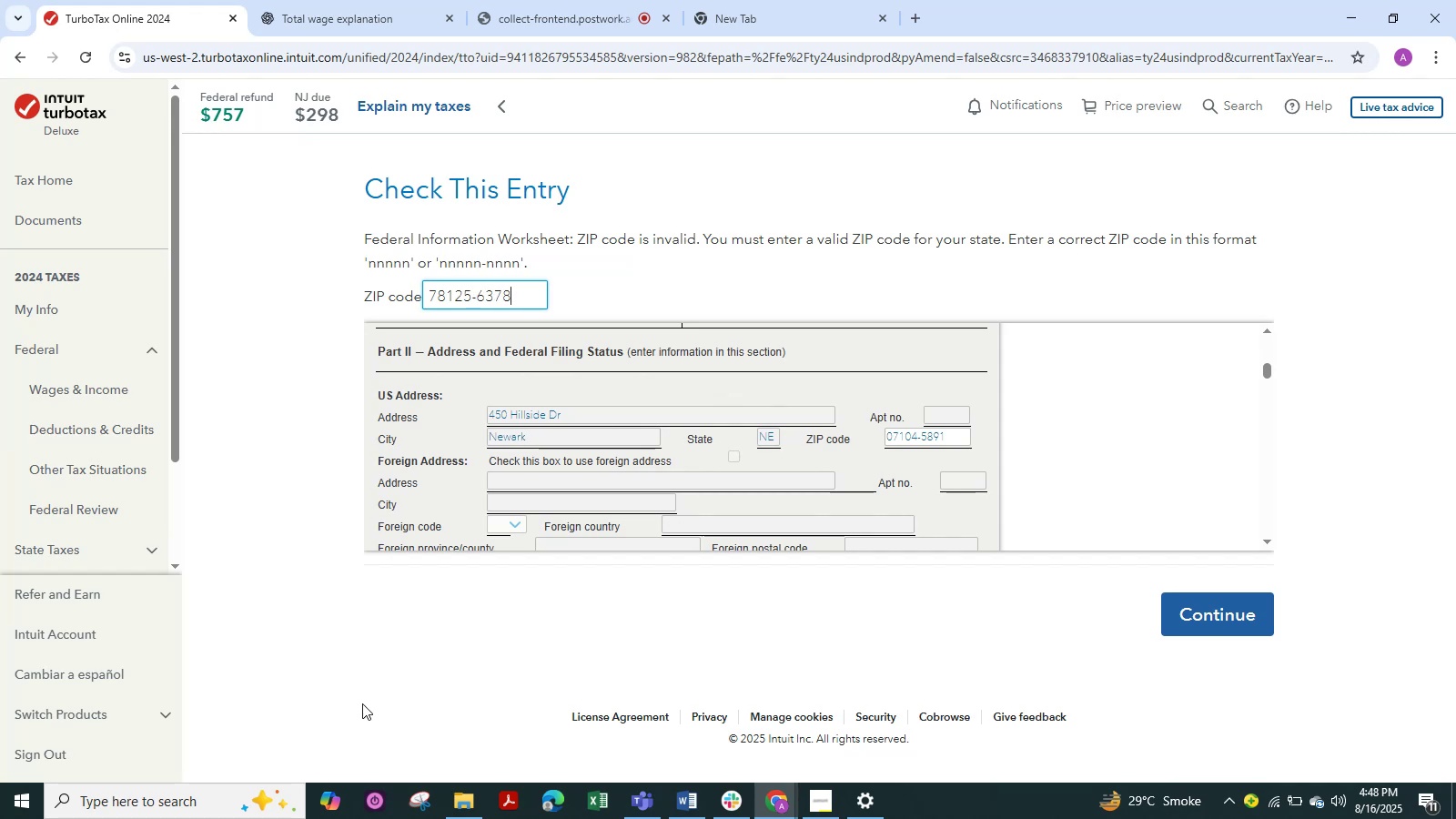 
key(Numpad9)
 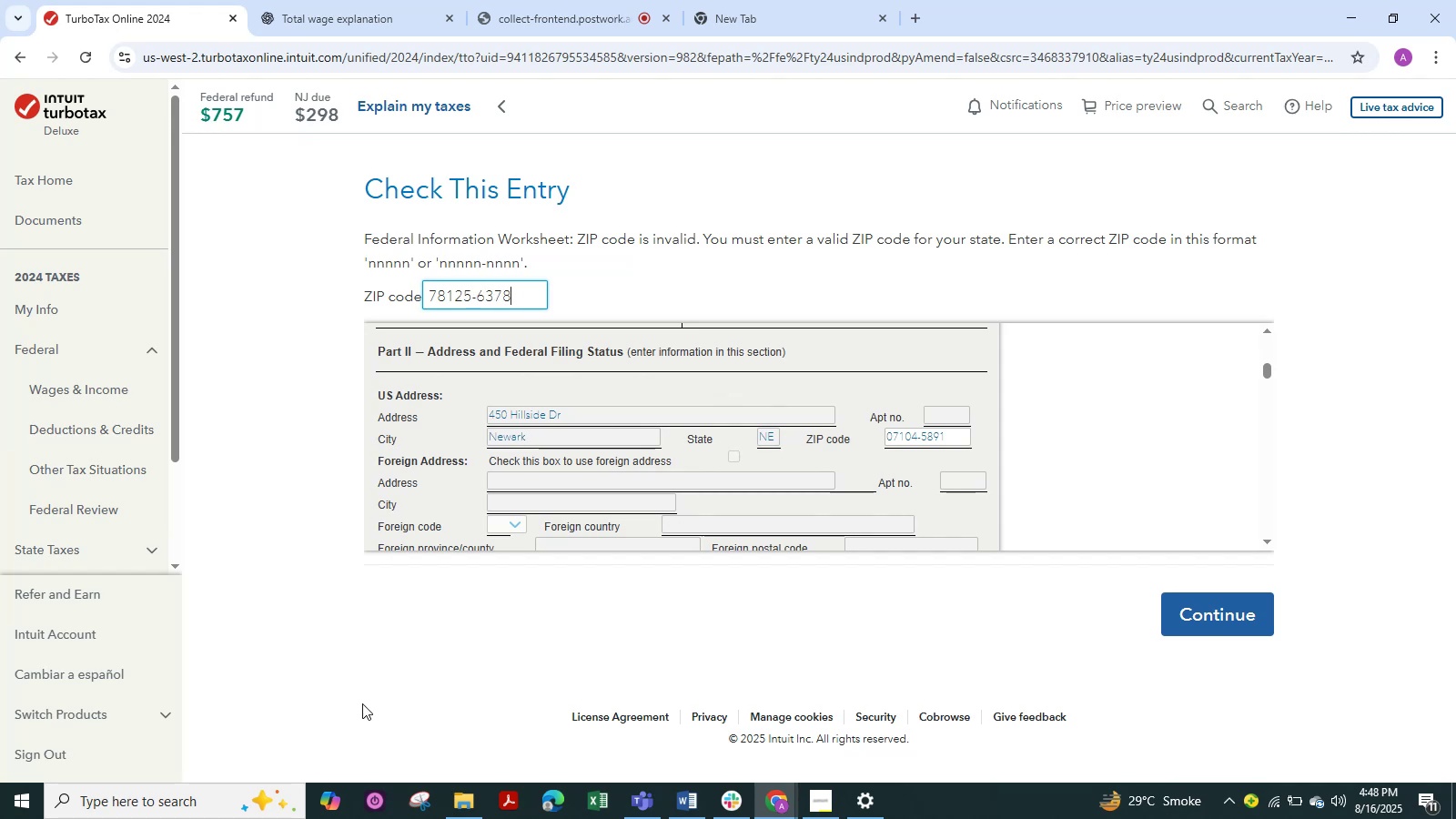 
key(NumpadEnter)
 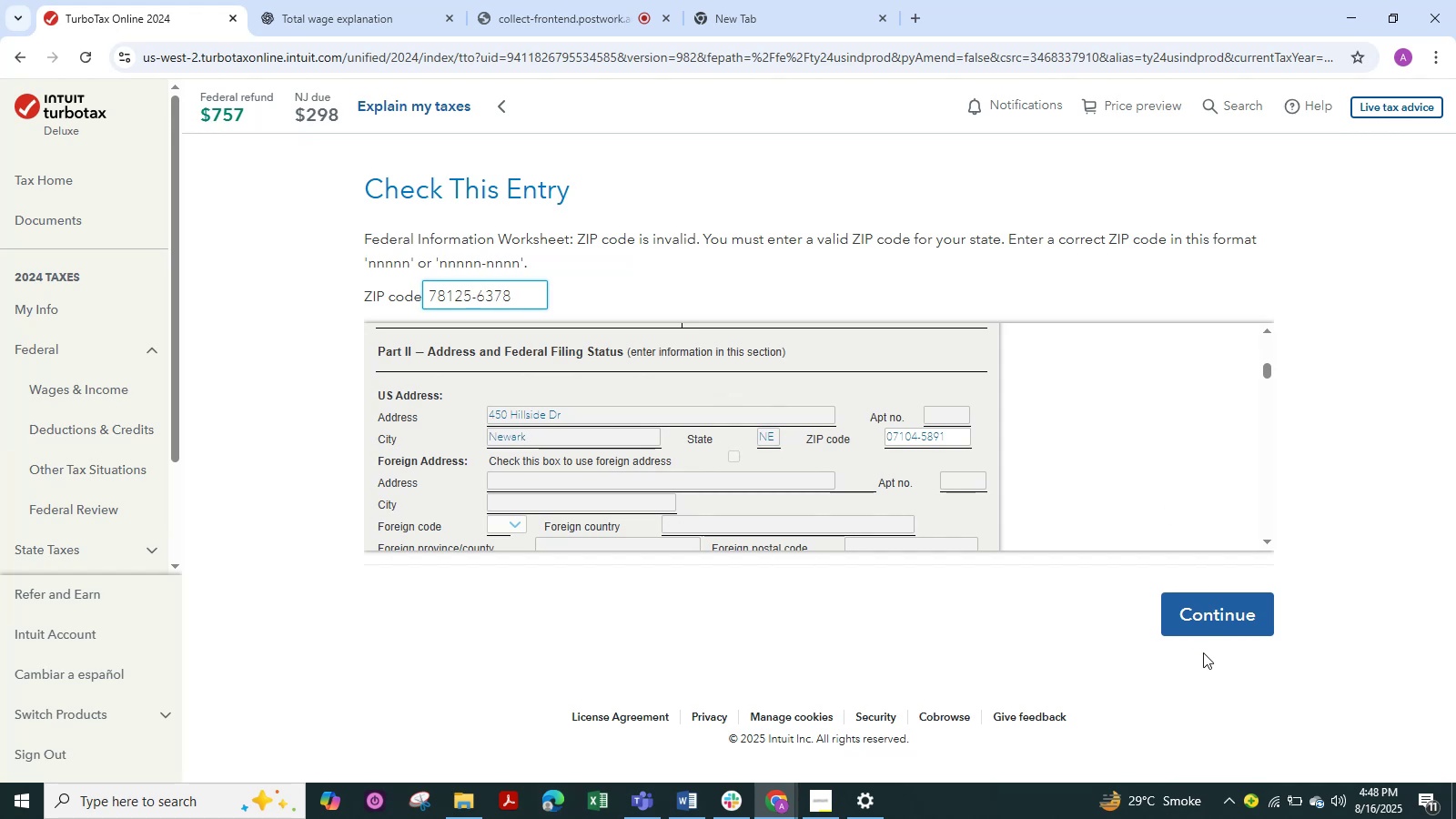 
left_click([1196, 618])
 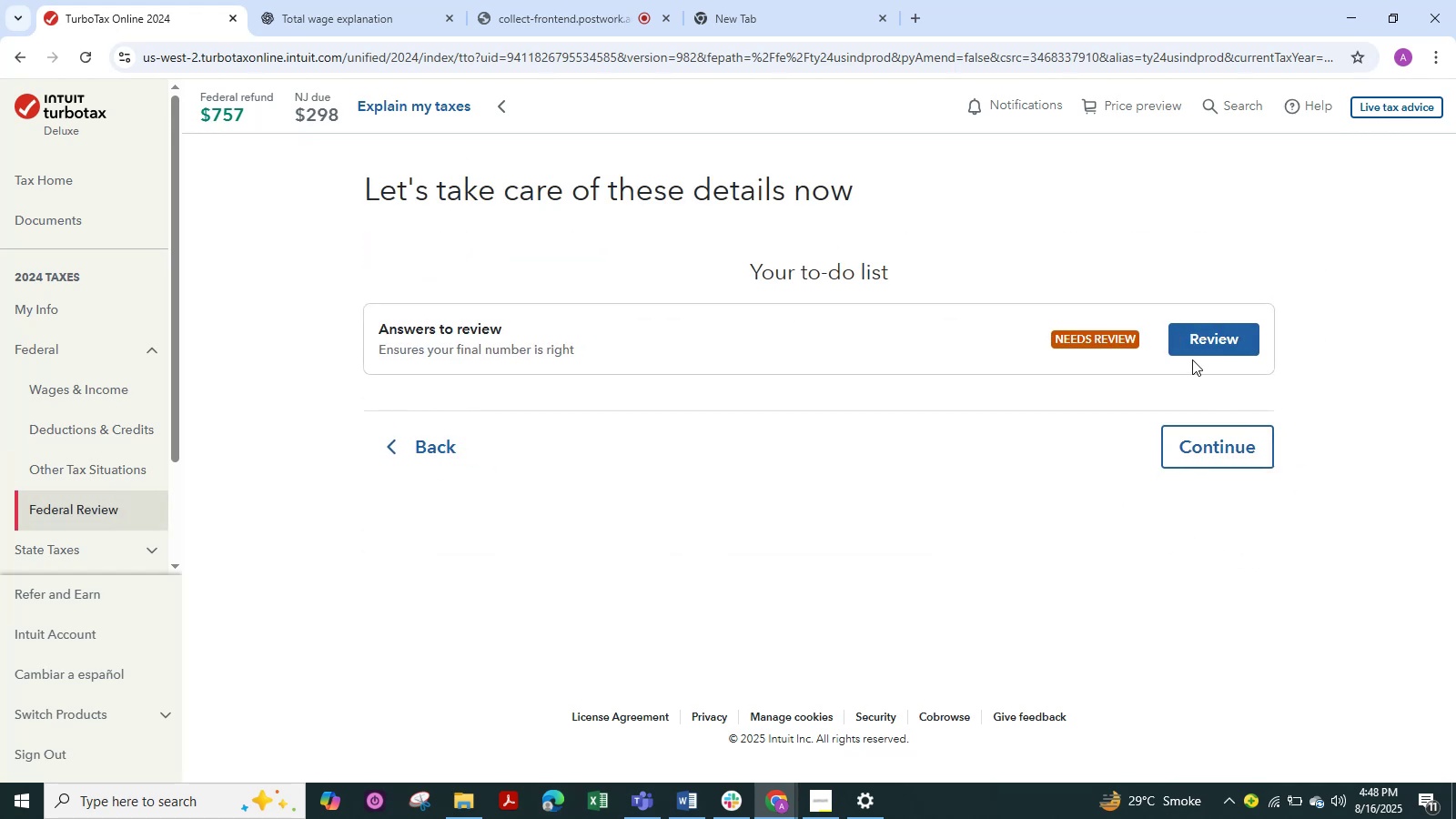 
left_click([1197, 326])
 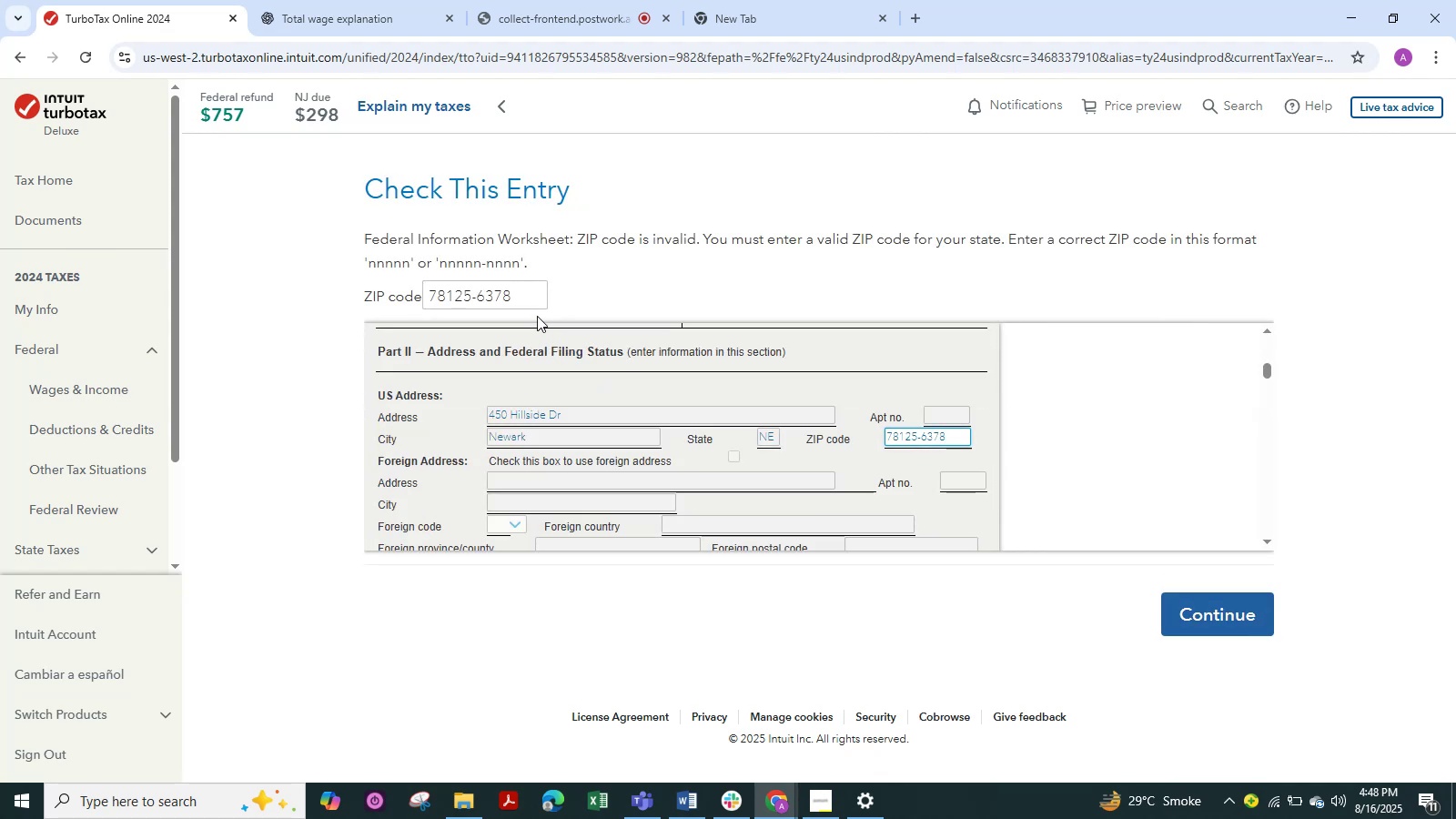 
wait(11.05)
 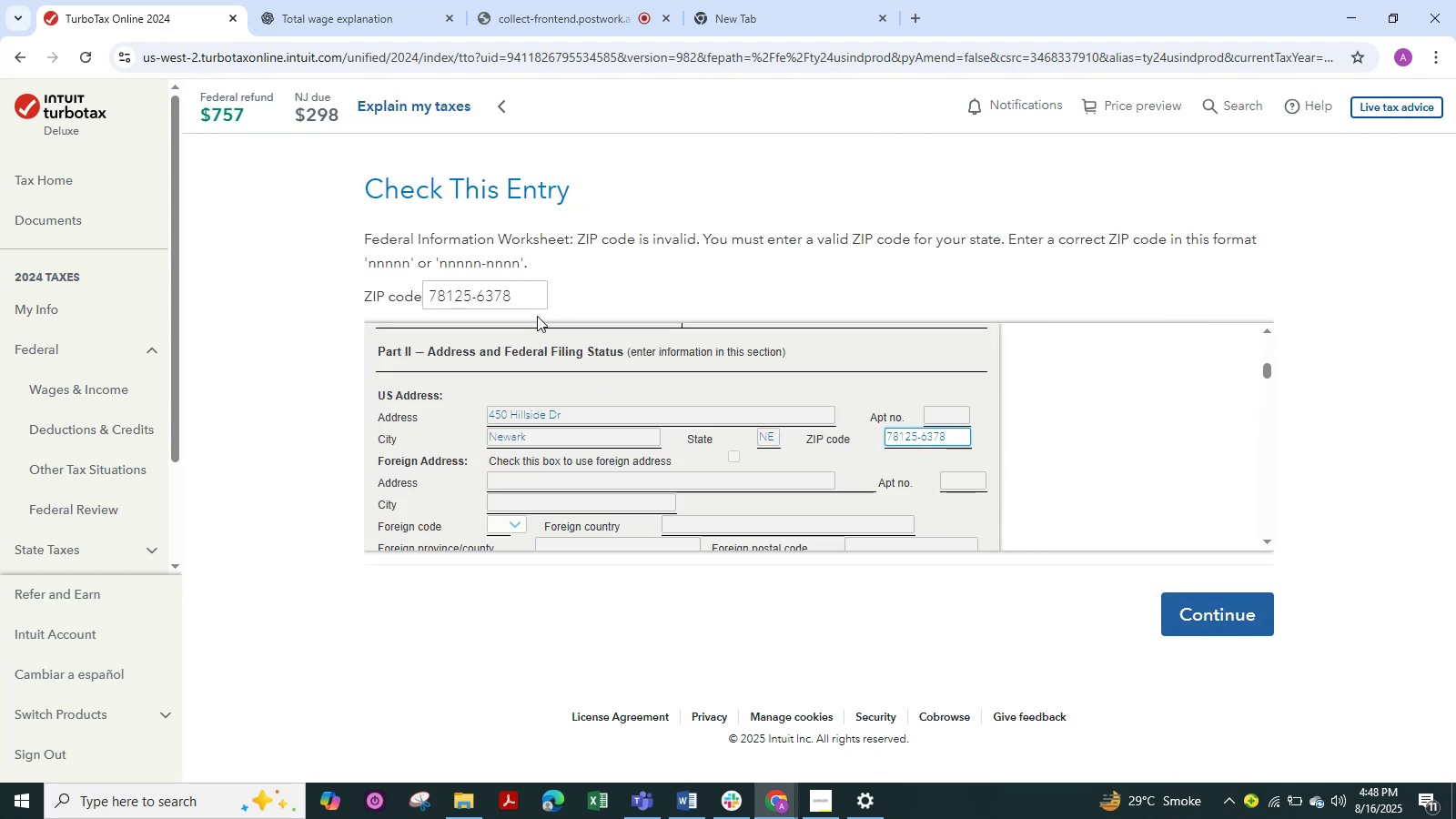 
left_click([540, 280])
 